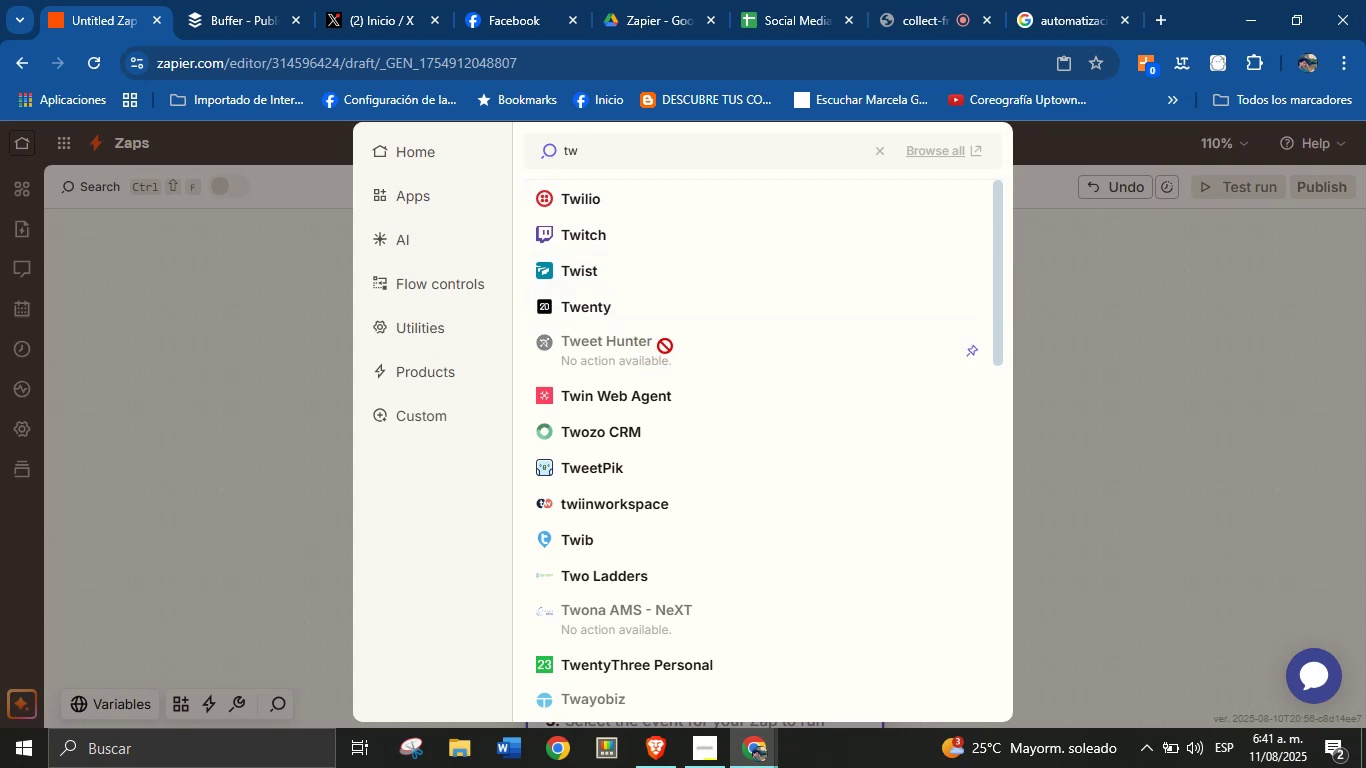 
key(Backspace)
 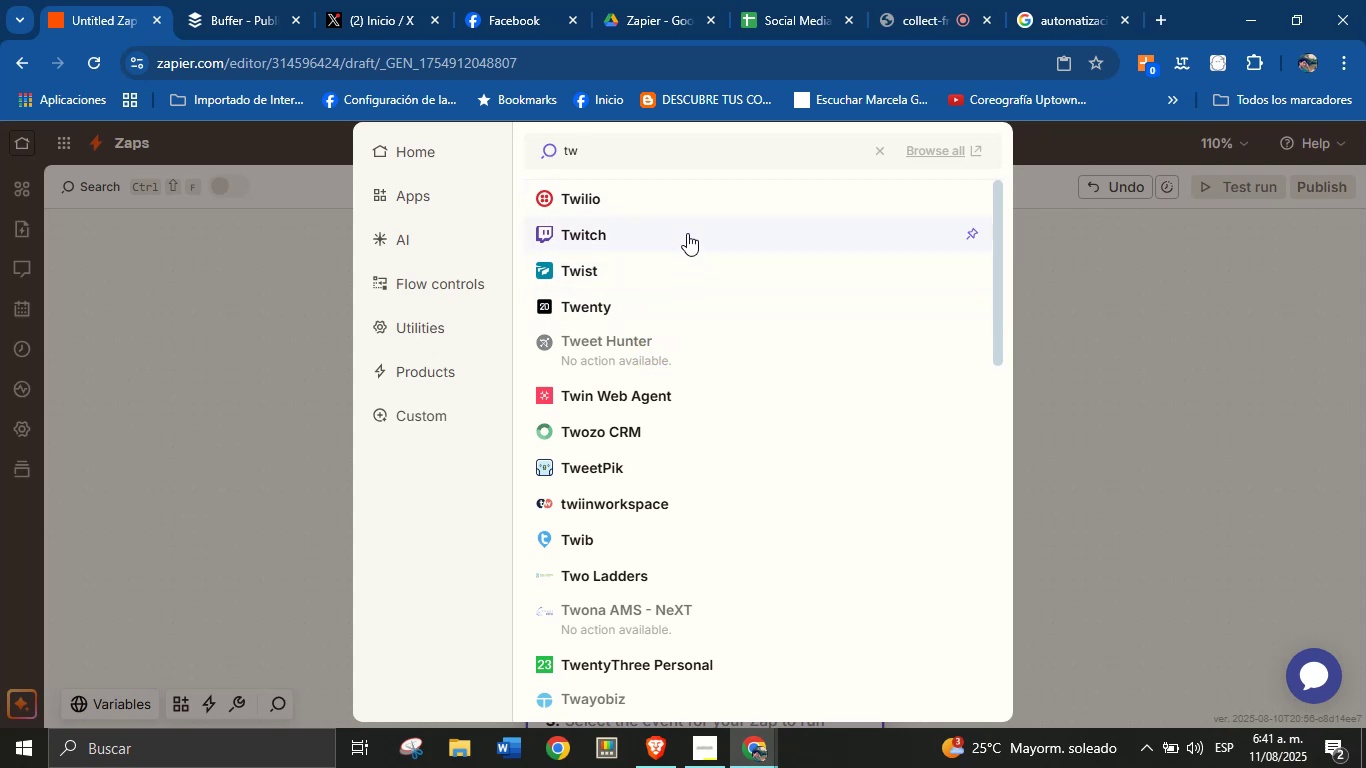 
key(Backspace)
 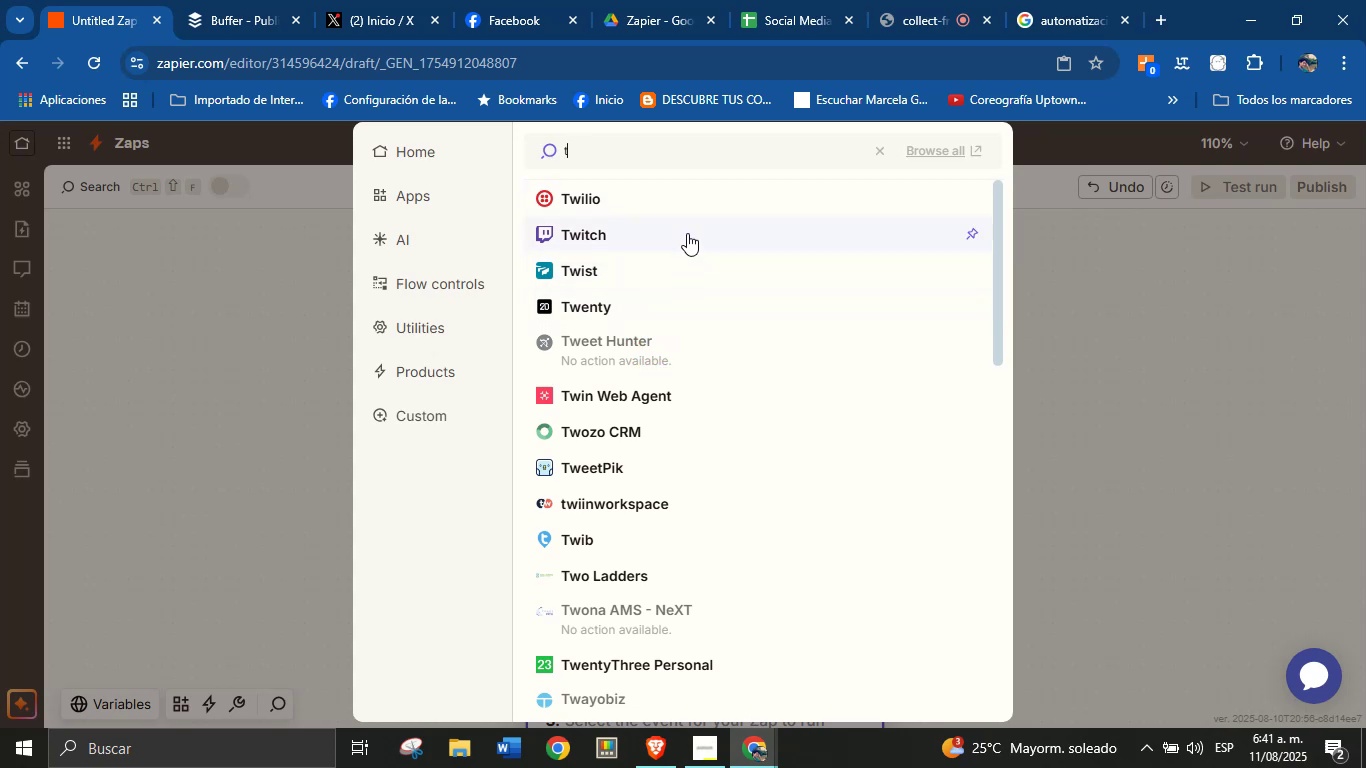 
key(Backspace)
 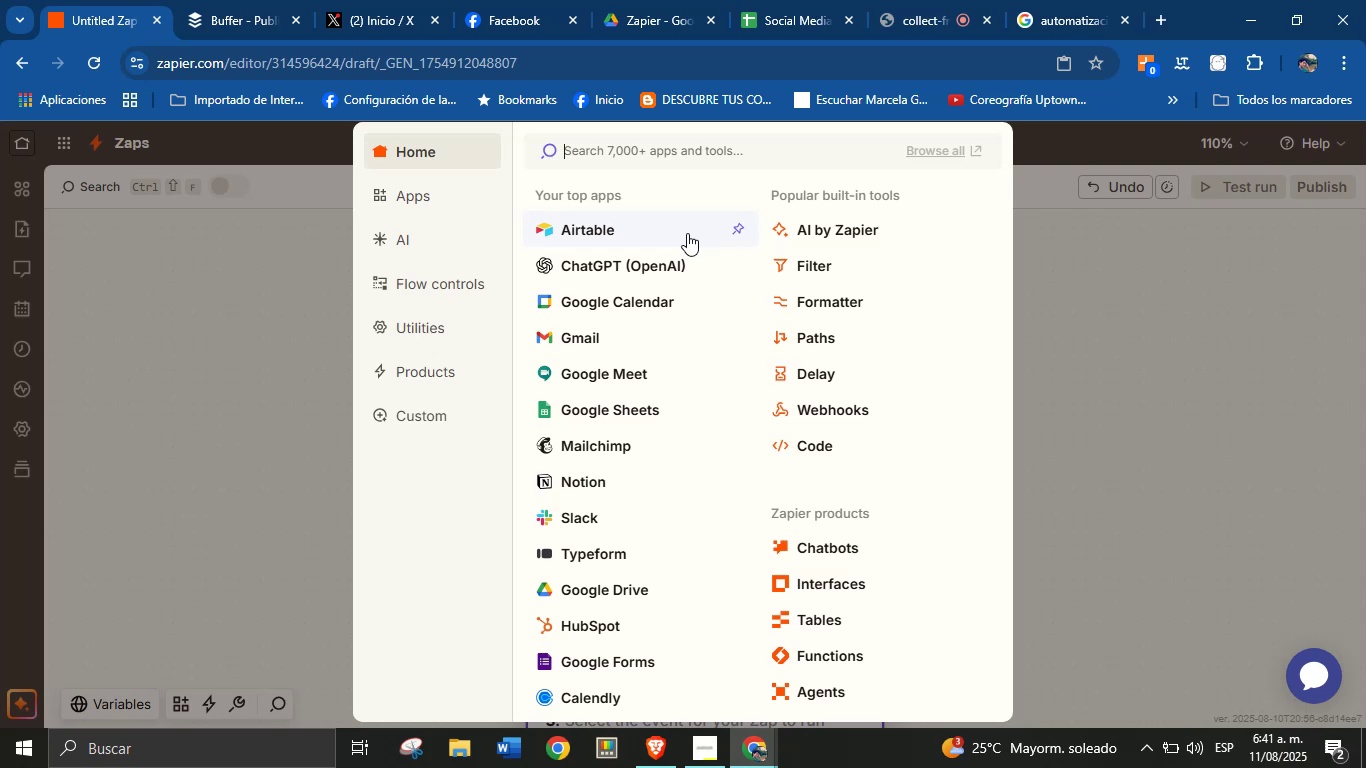 
wait(7.35)
 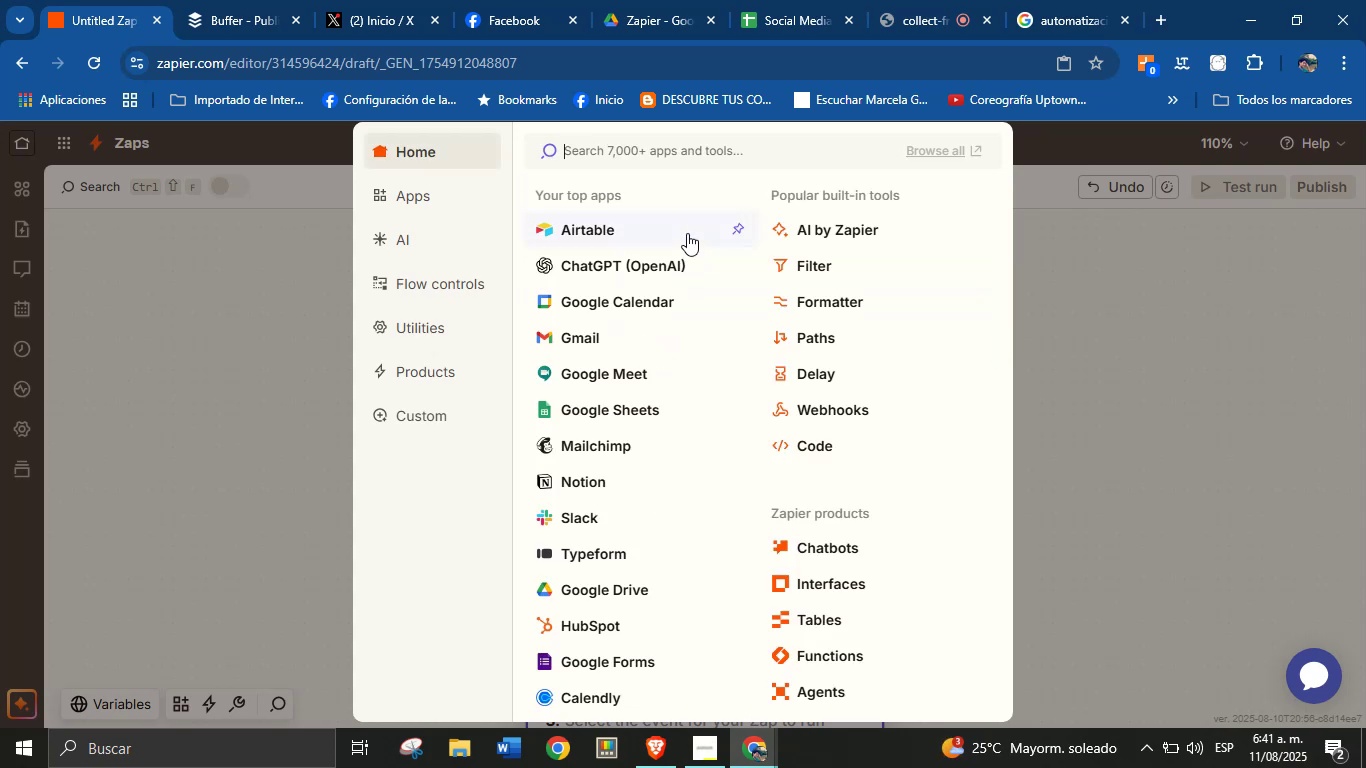 
type(buff)
 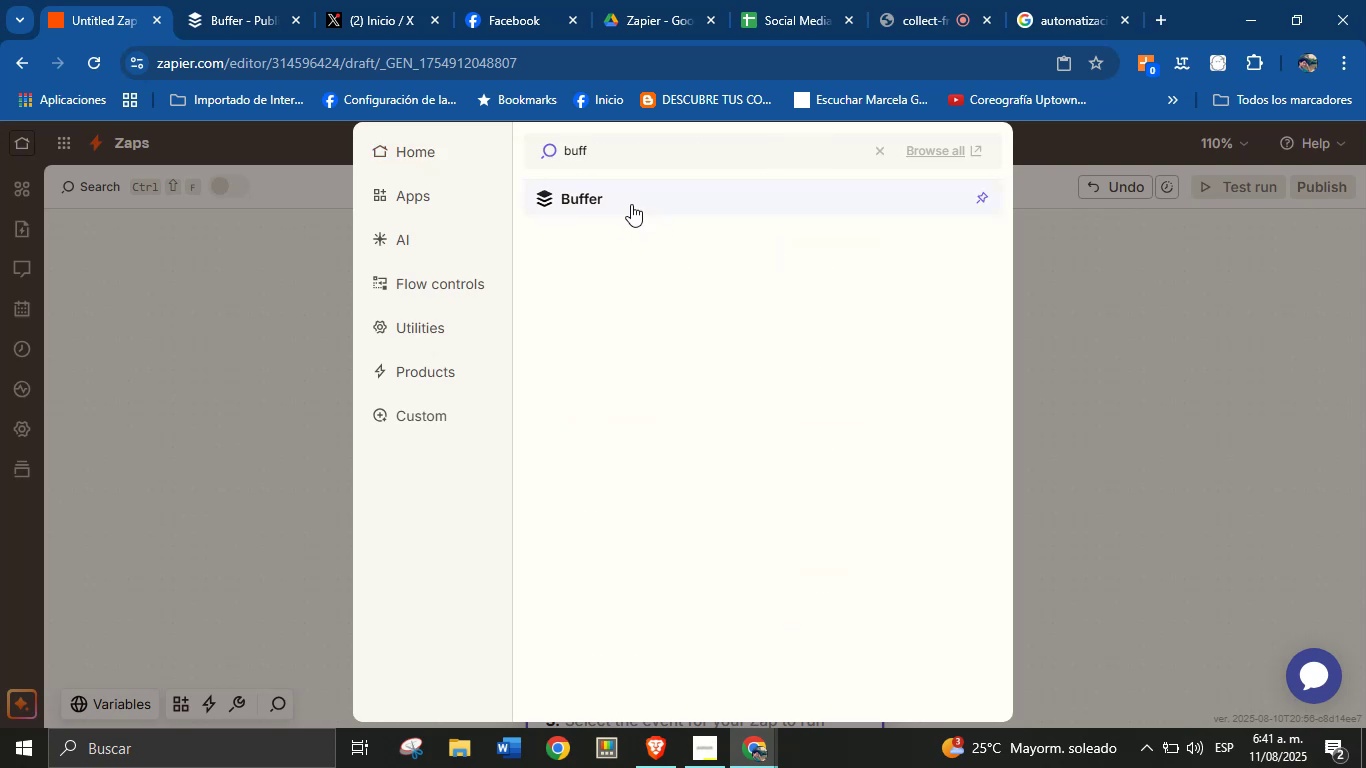 
left_click([631, 204])
 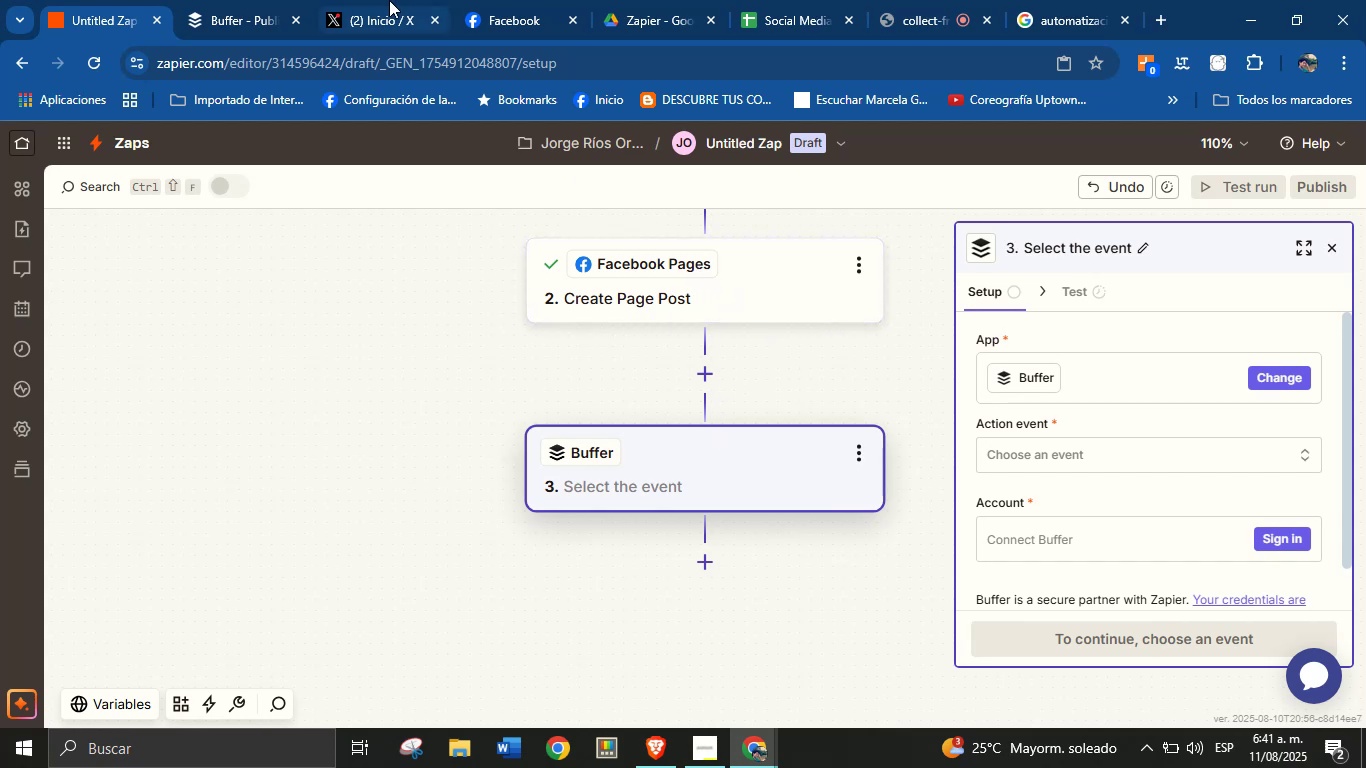 
wait(13.7)
 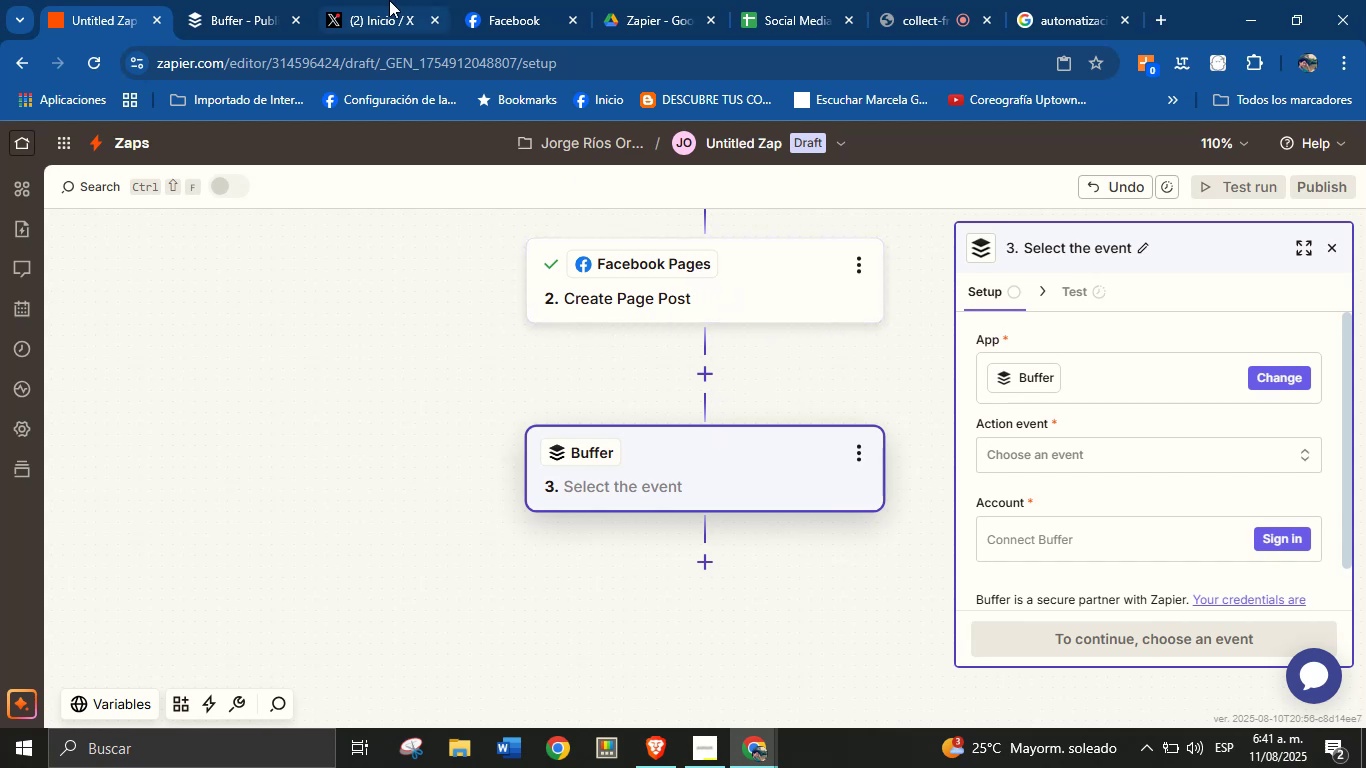 
scroll: coordinate [684, 426], scroll_direction: down, amount: 3.0
 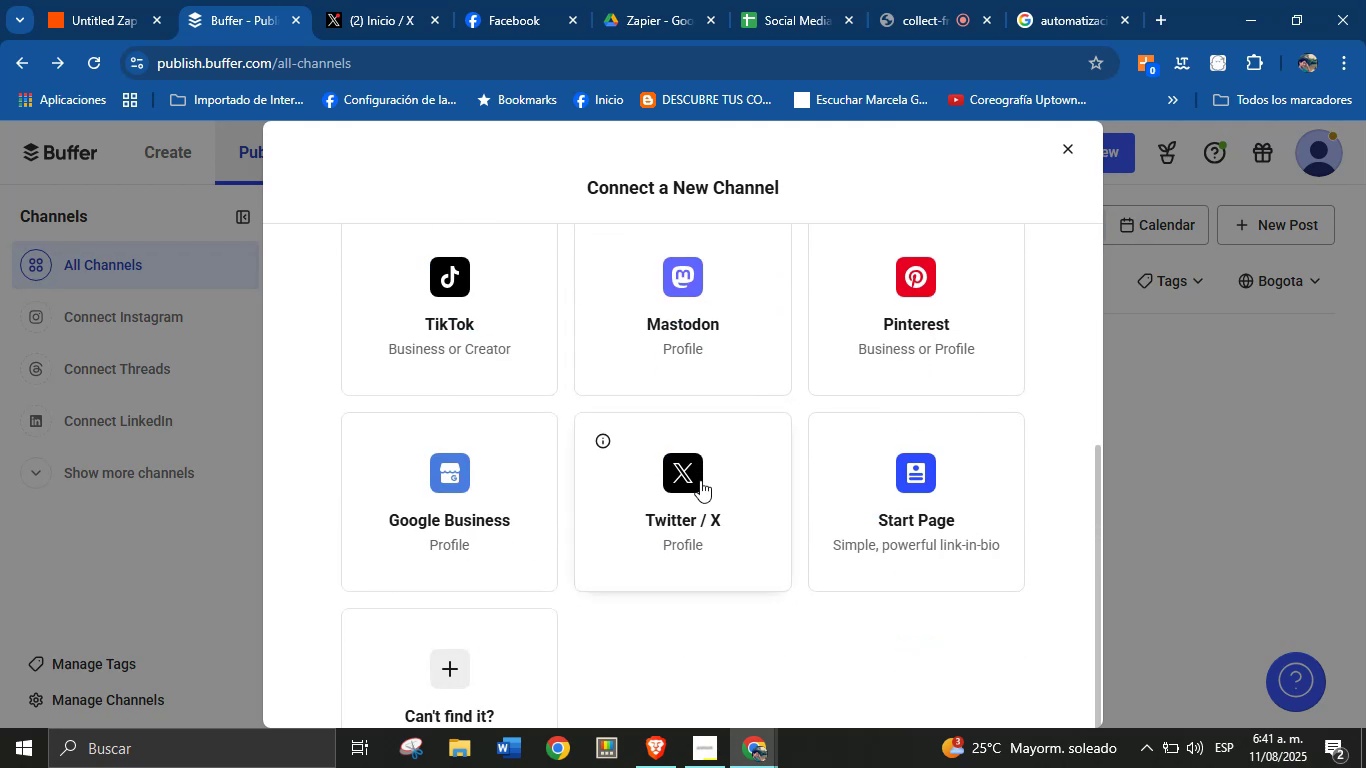 
left_click([666, 457])
 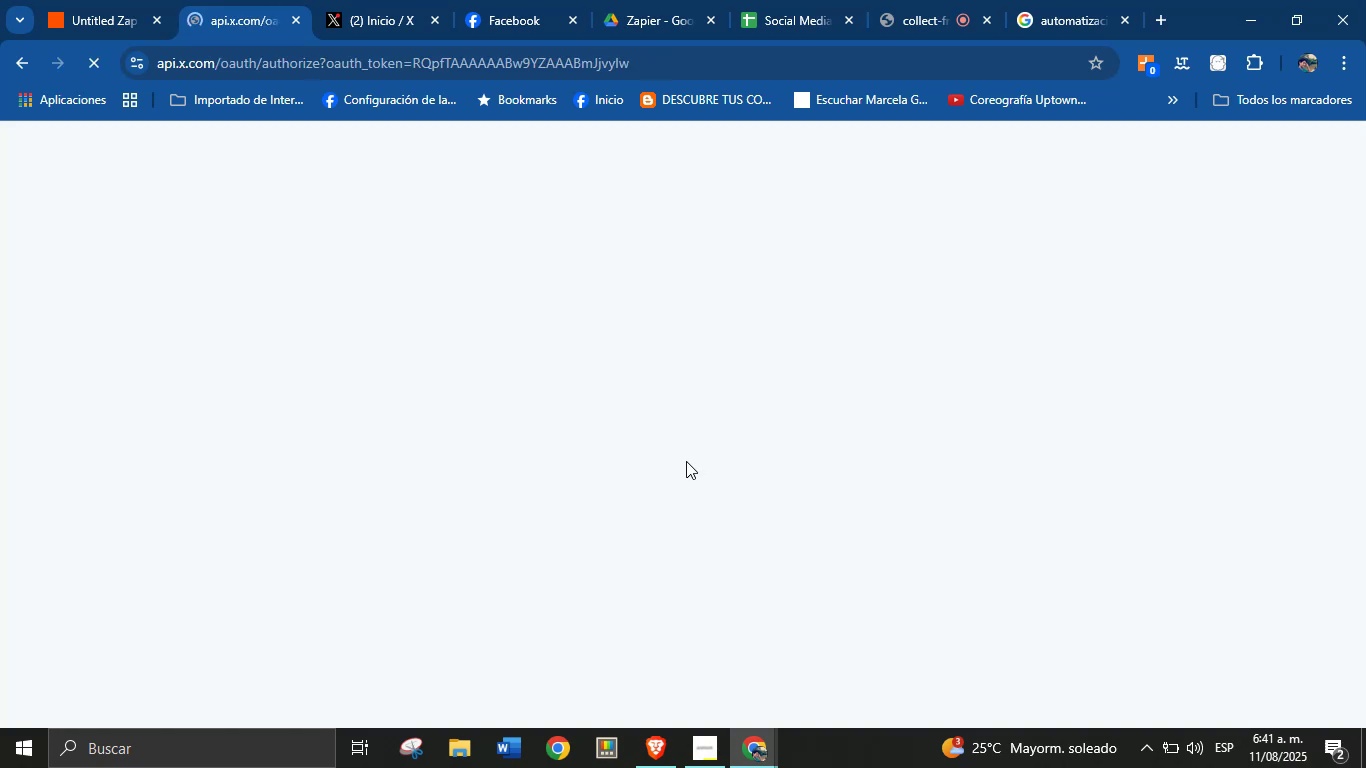 
wait(5.88)
 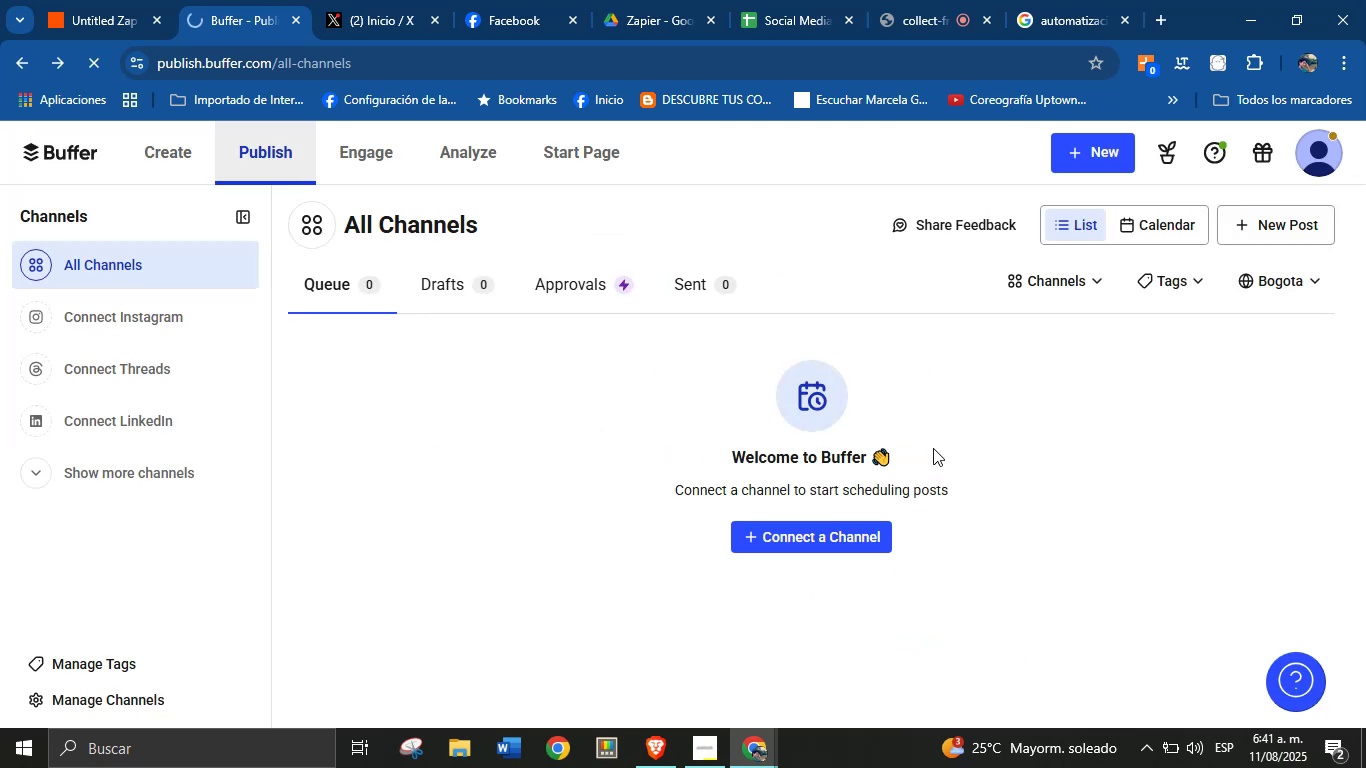 
scroll: coordinate [541, 501], scroll_direction: down, amount: 5.0
 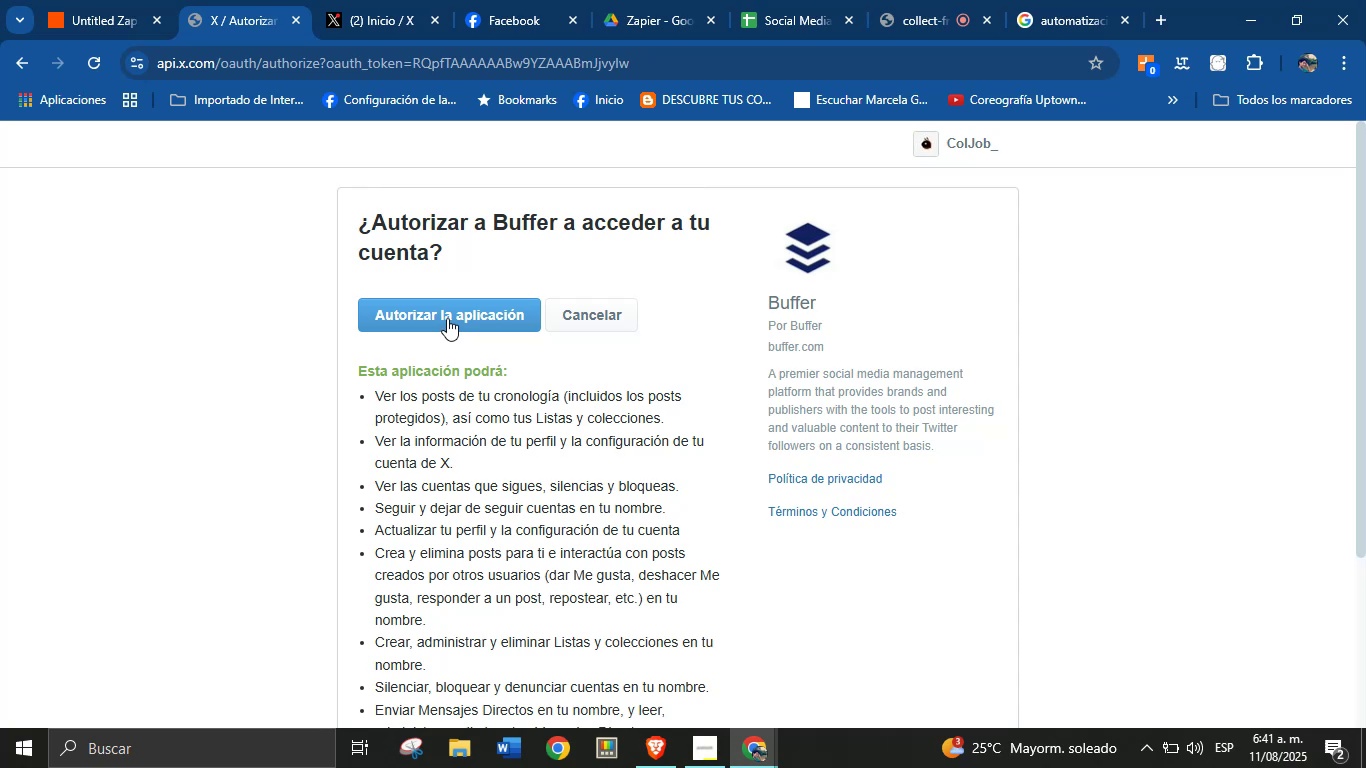 
left_click([447, 318])
 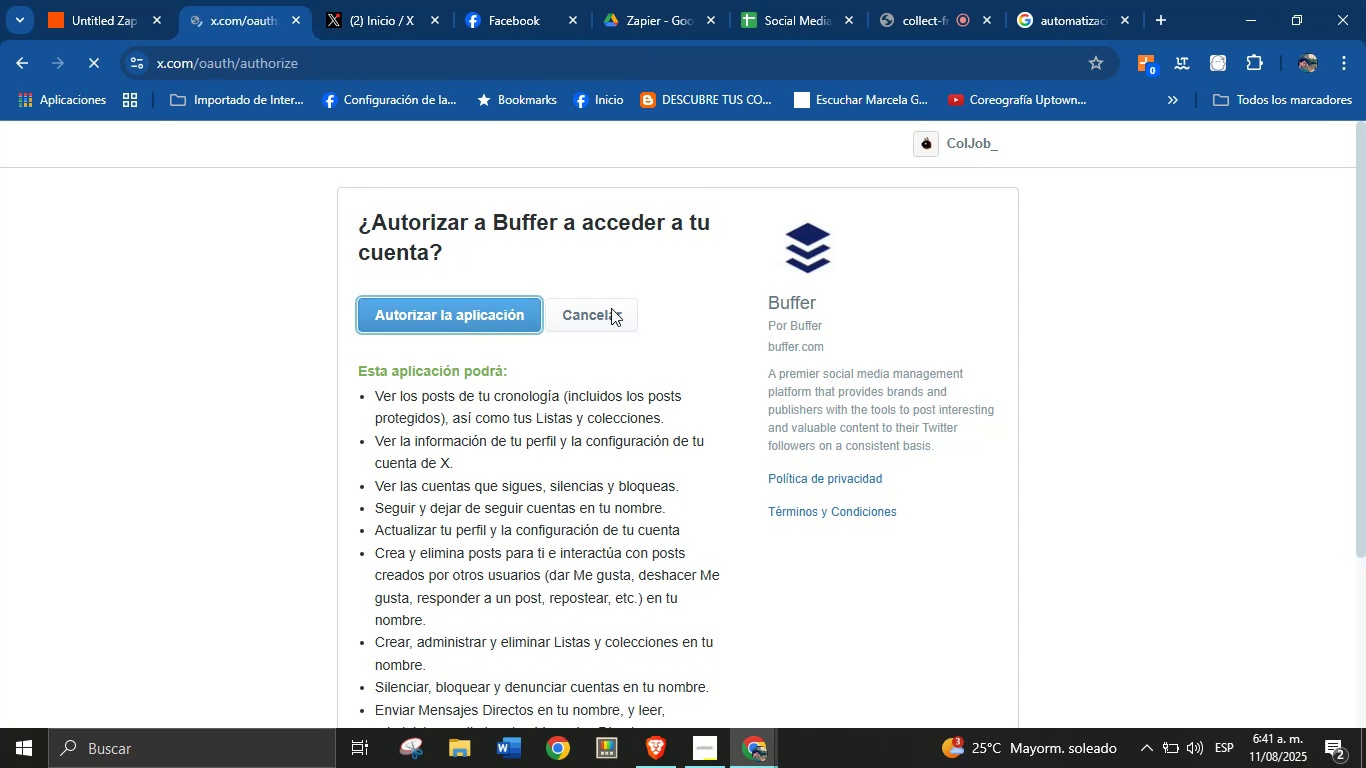 
scroll: coordinate [759, 334], scroll_direction: up, amount: 1.0
 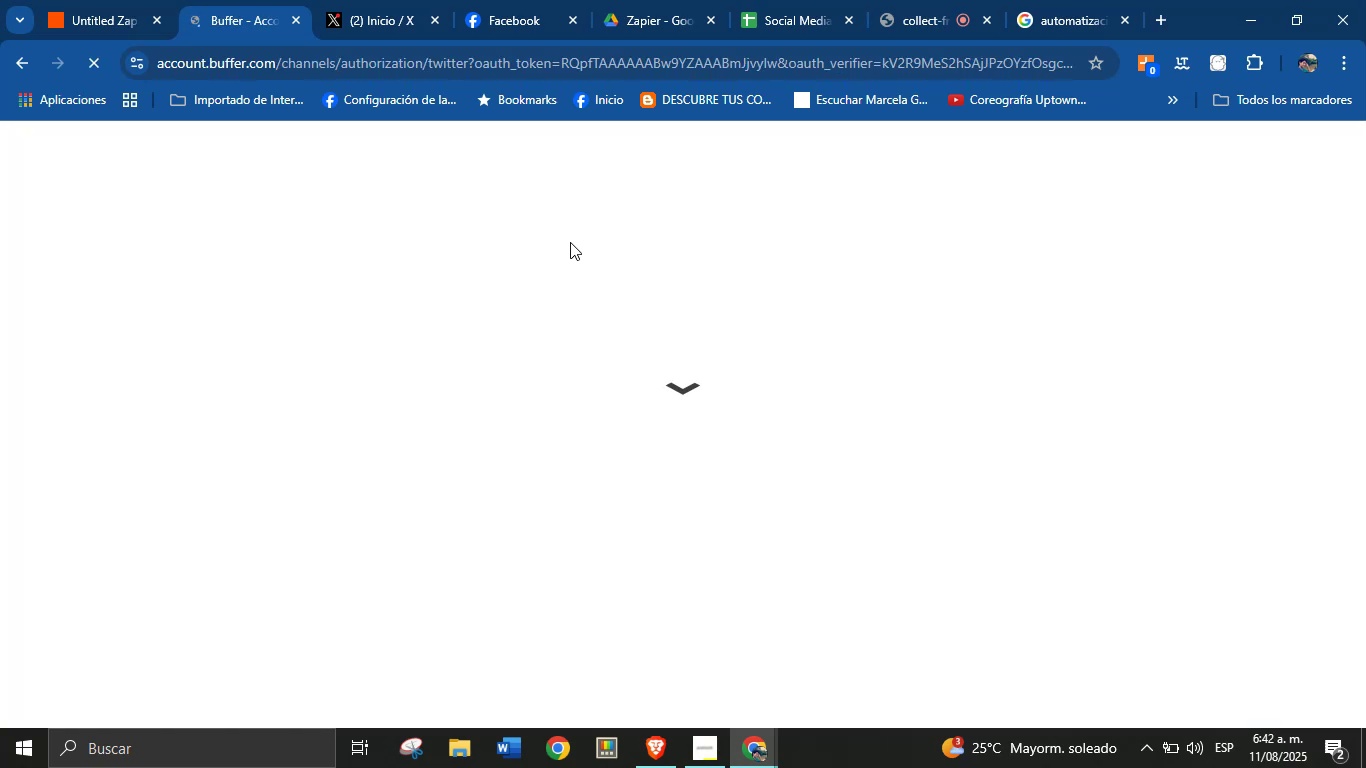 
wait(10.42)
 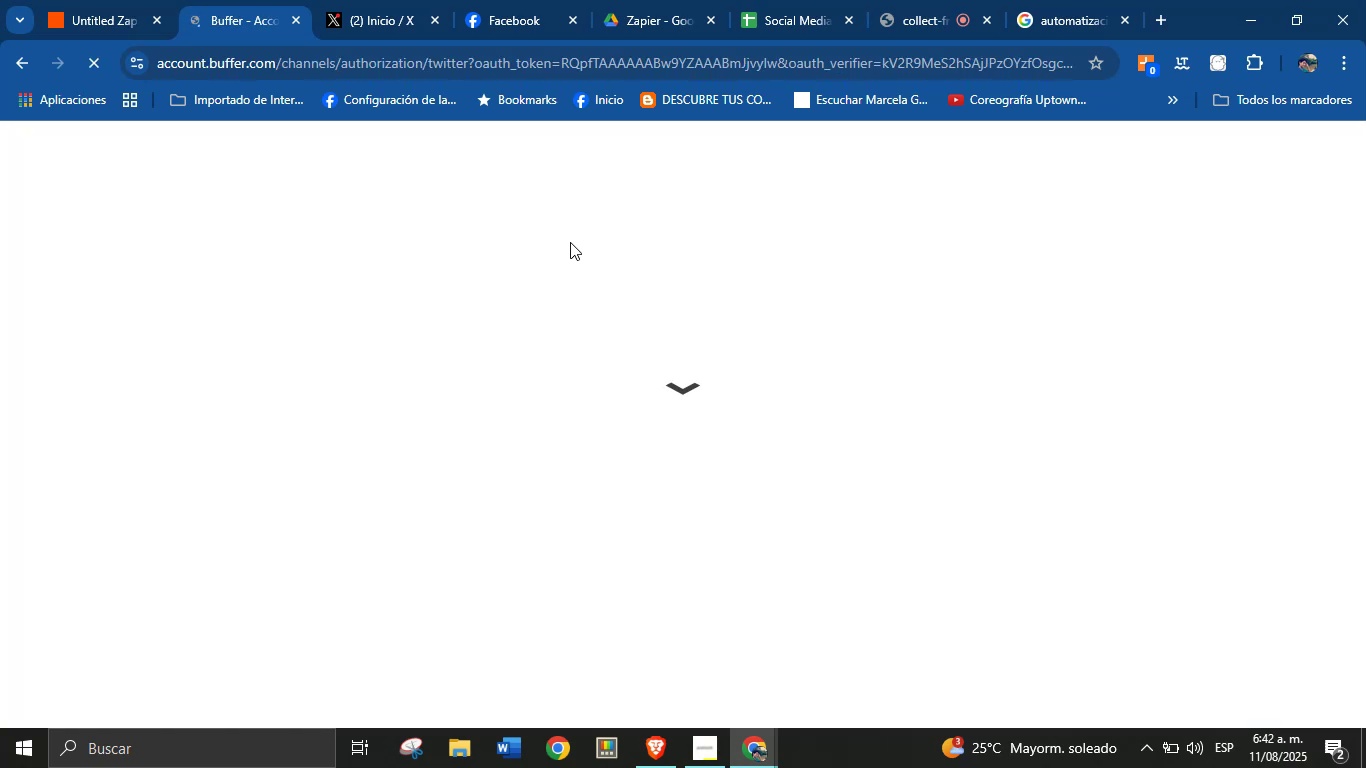 
scroll: coordinate [947, 547], scroll_direction: down, amount: 4.0
 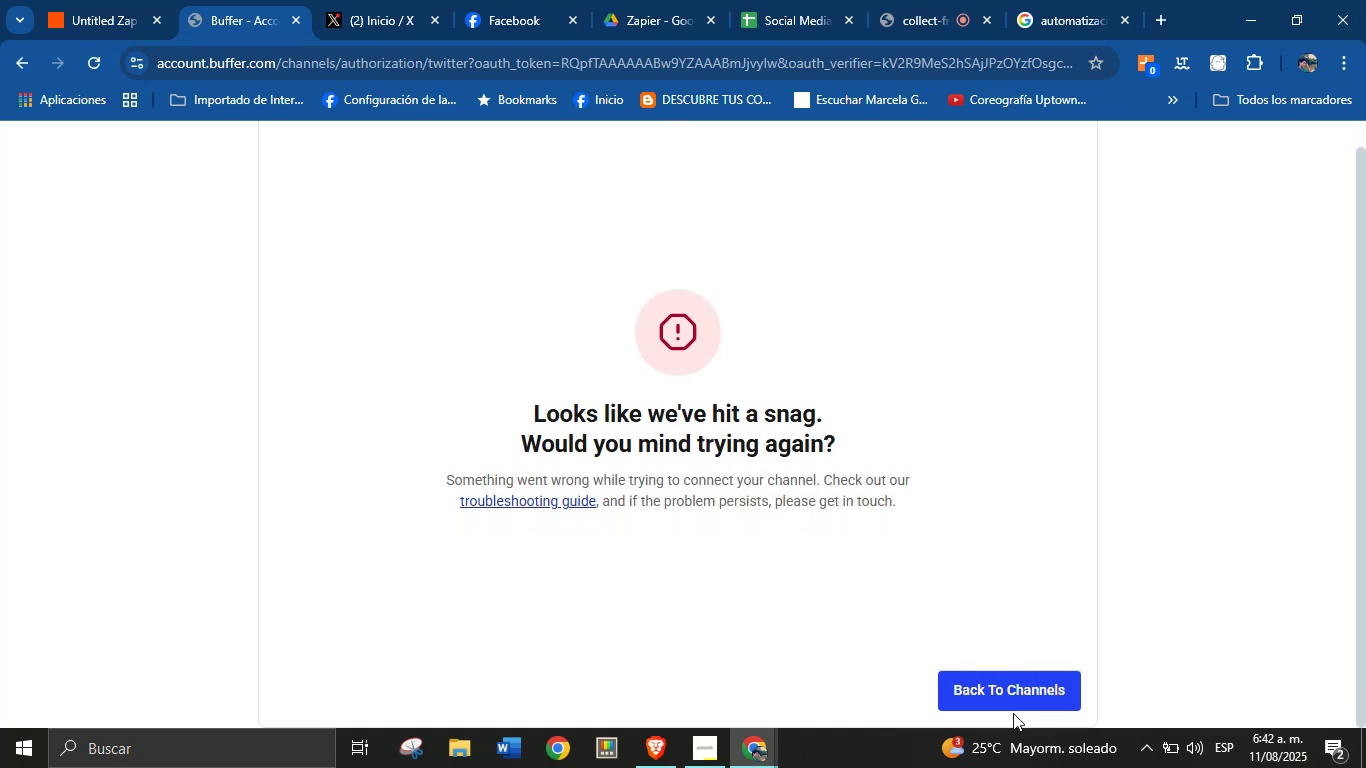 
double_click([1014, 705])
 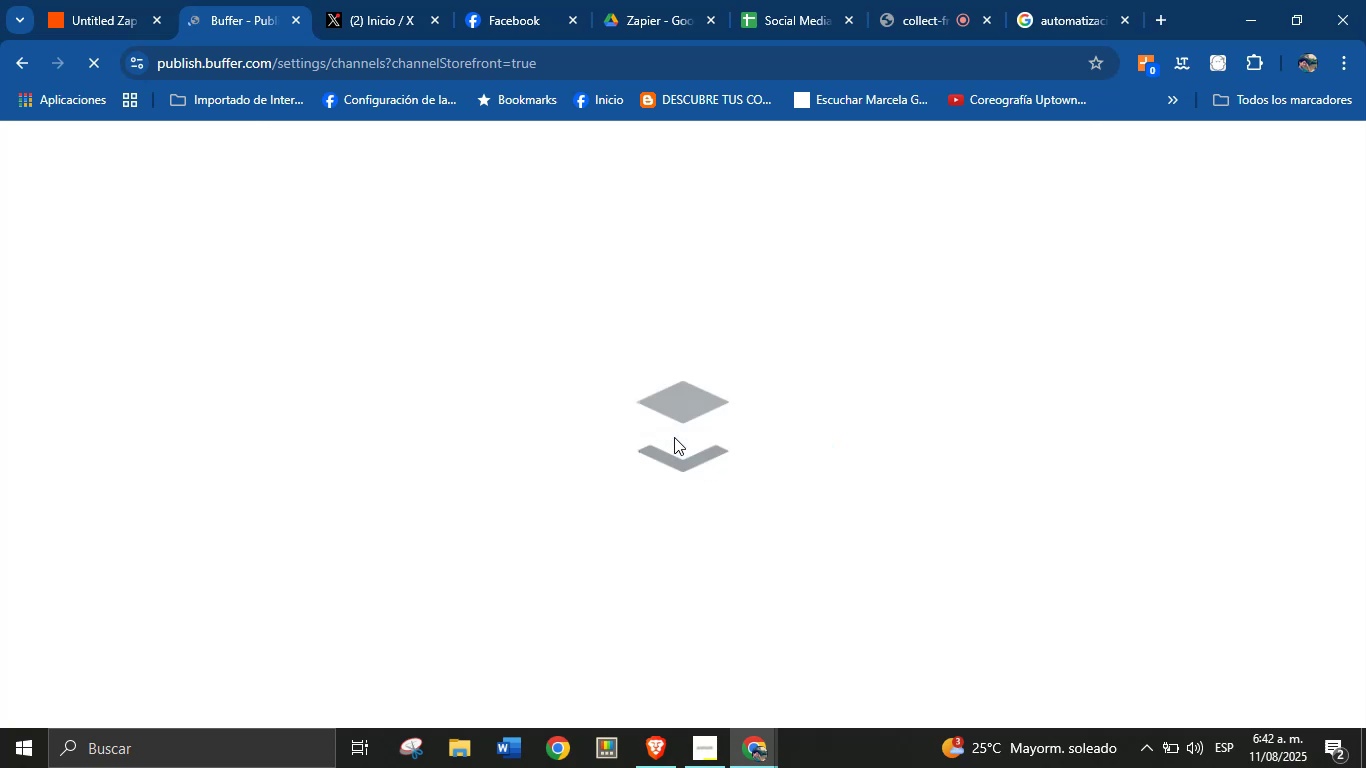 
wait(9.05)
 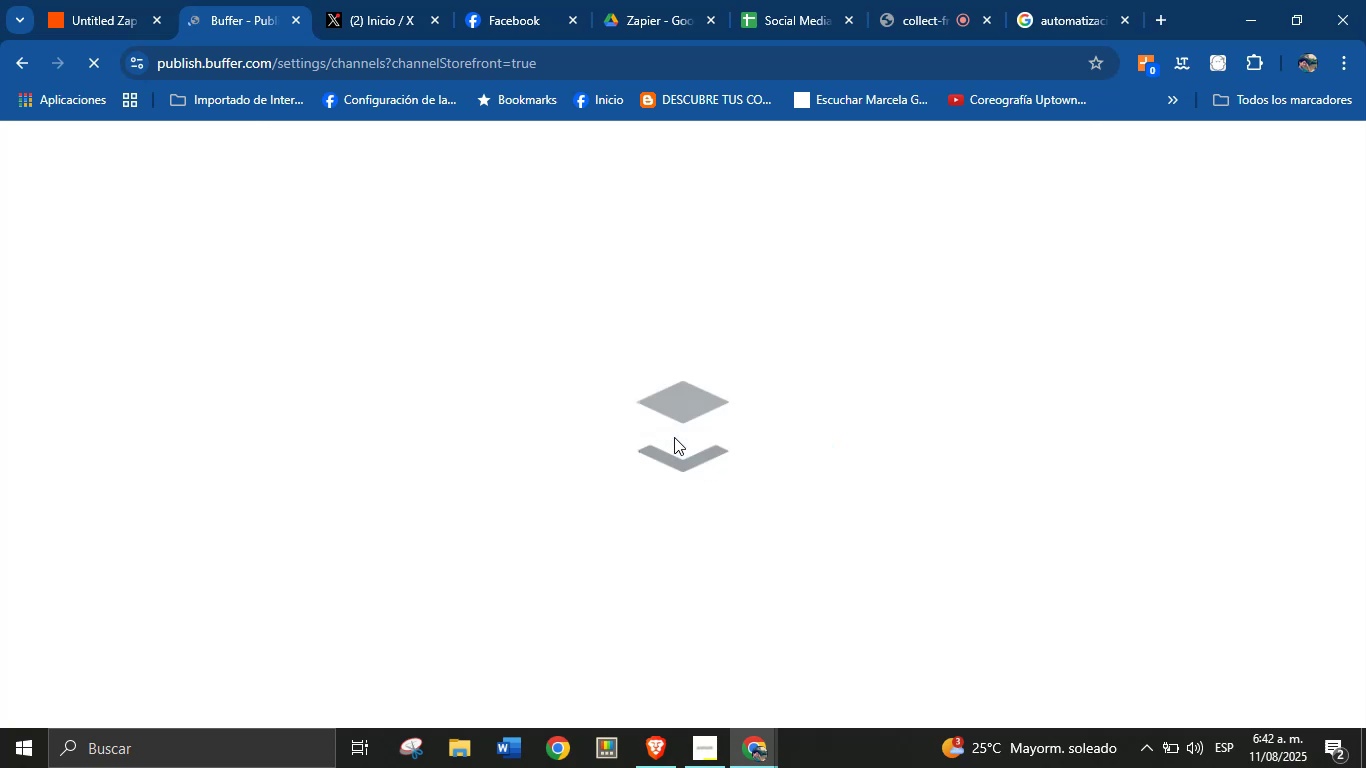 
left_click([754, 484])
 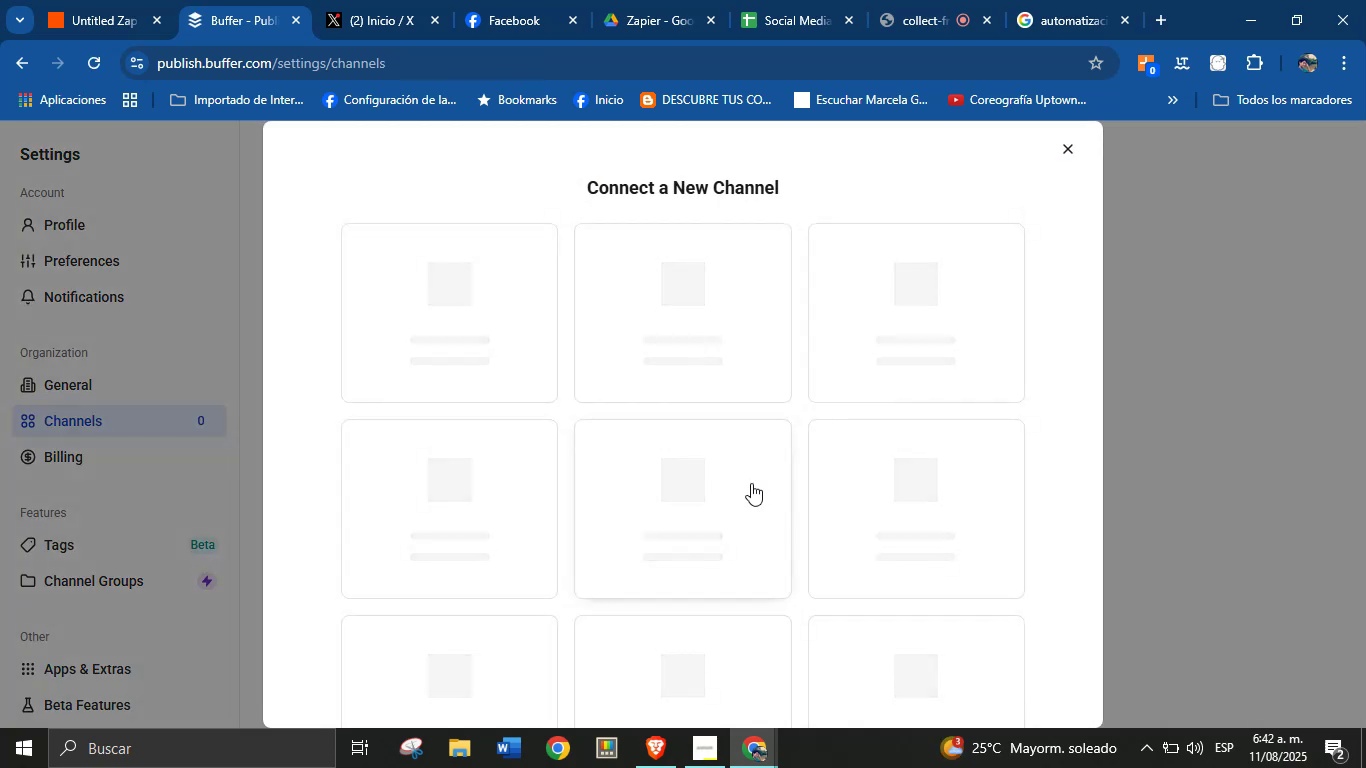 
mouse_move([706, 464])
 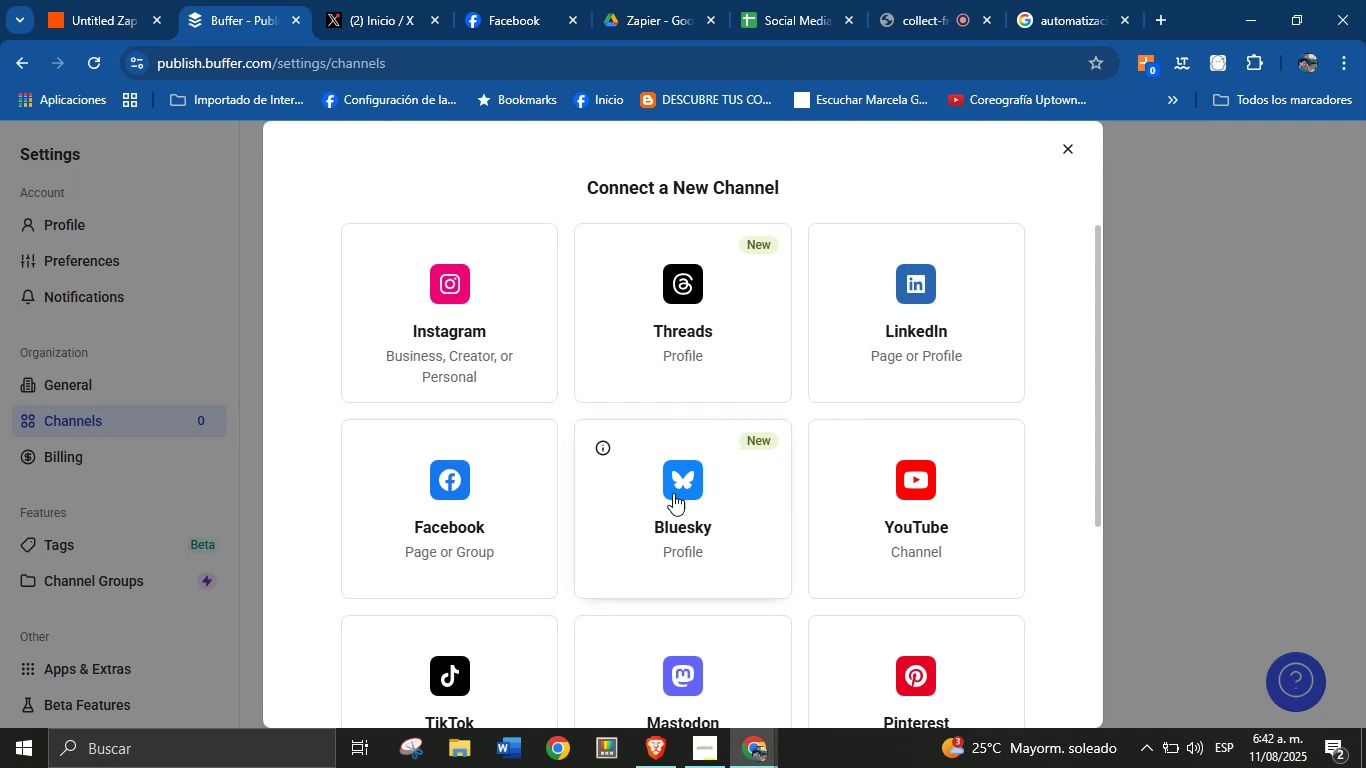 
scroll: coordinate [669, 480], scroll_direction: down, amount: 4.0
 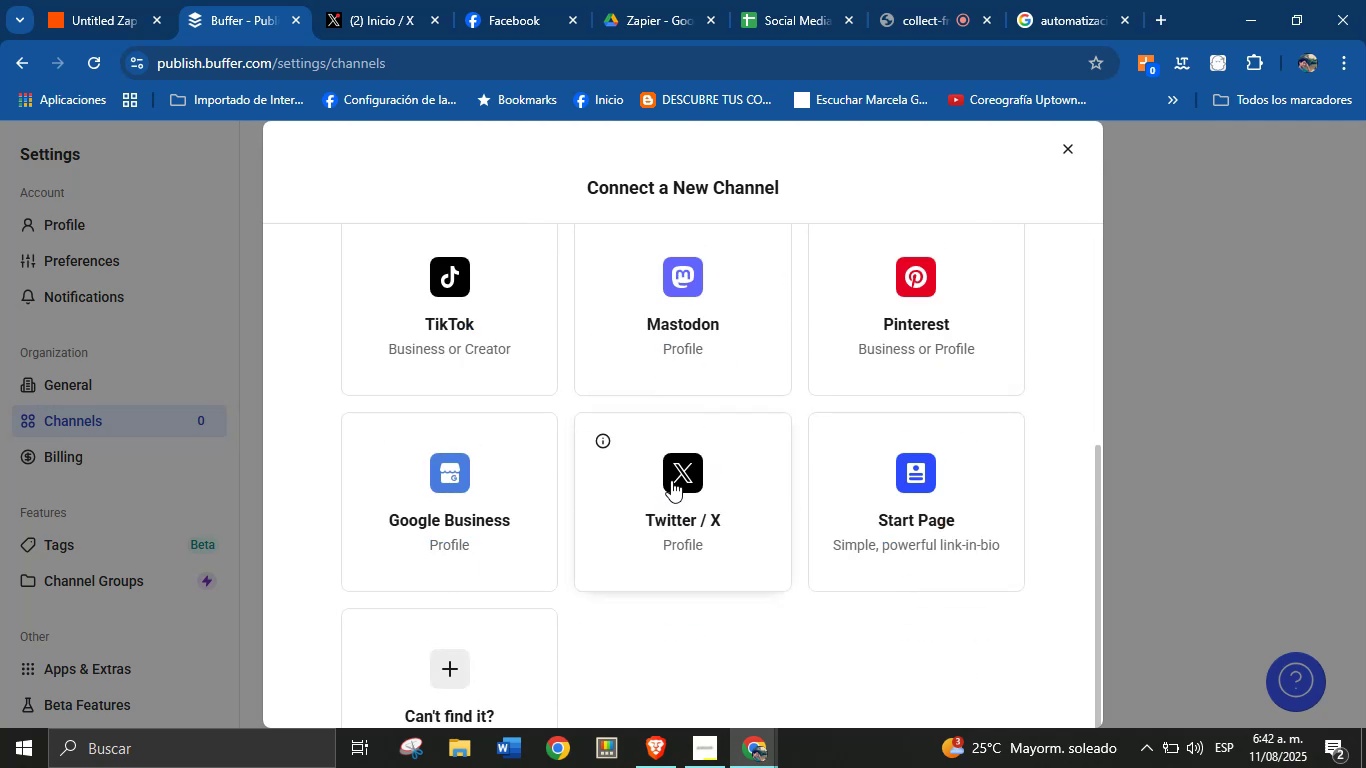 
left_click([676, 478])
 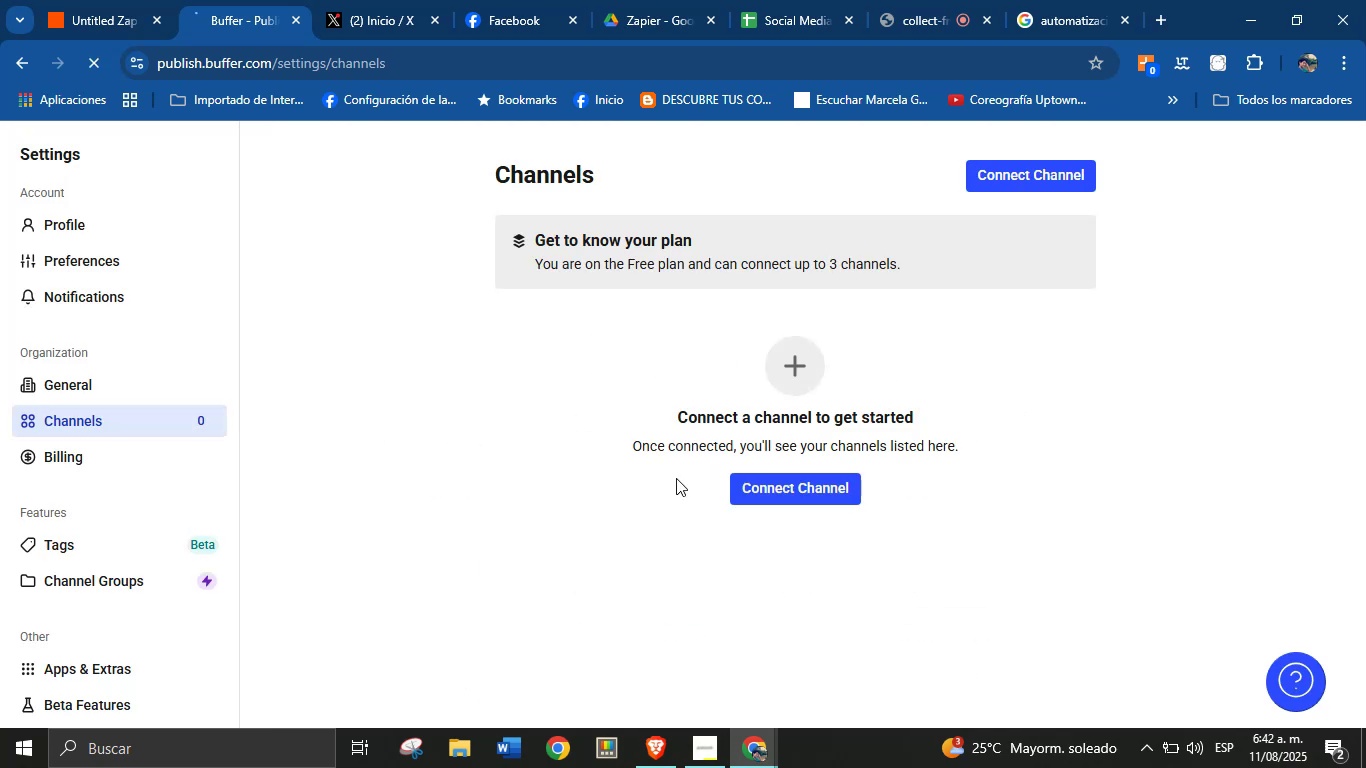 
scroll: coordinate [655, 483], scroll_direction: up, amount: 2.0
 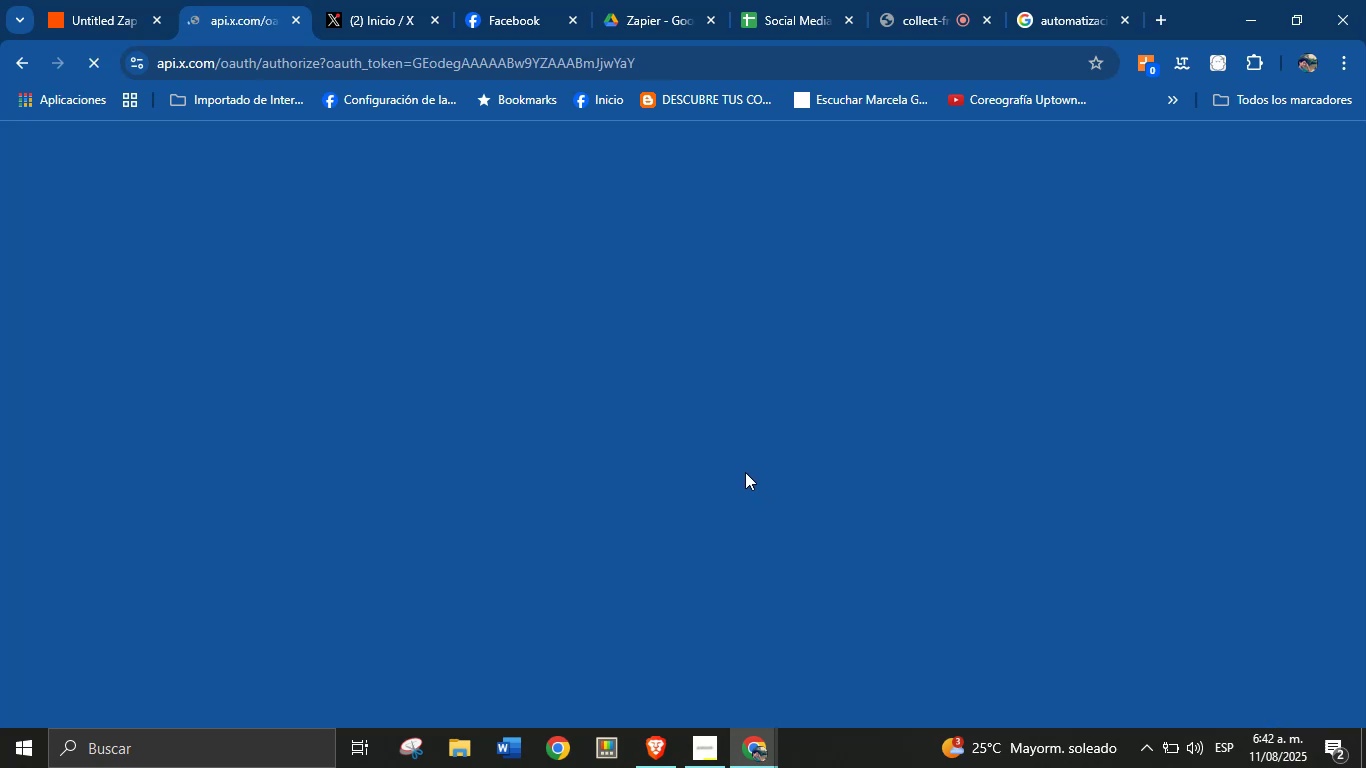 
scroll: coordinate [697, 450], scroll_direction: down, amount: 3.0
 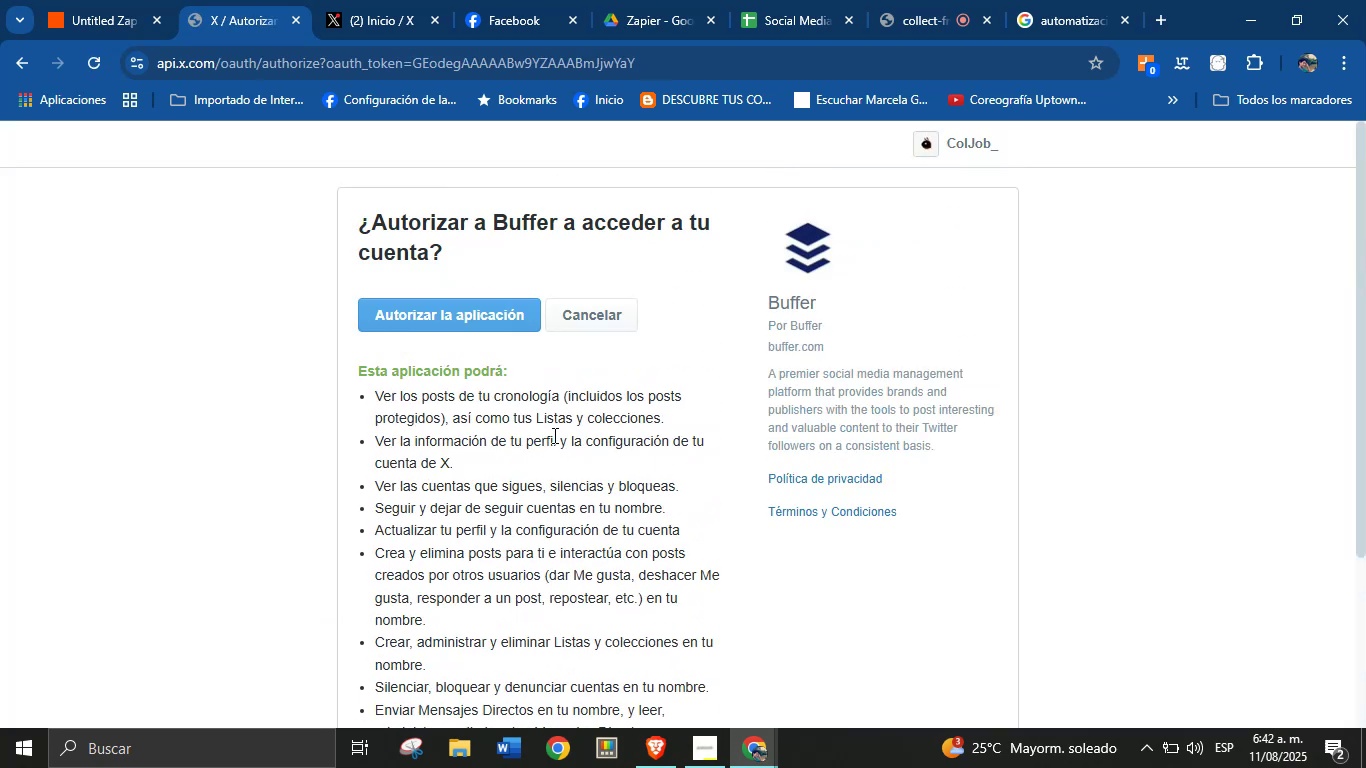 
scroll: coordinate [458, 463], scroll_direction: none, amount: 0.0
 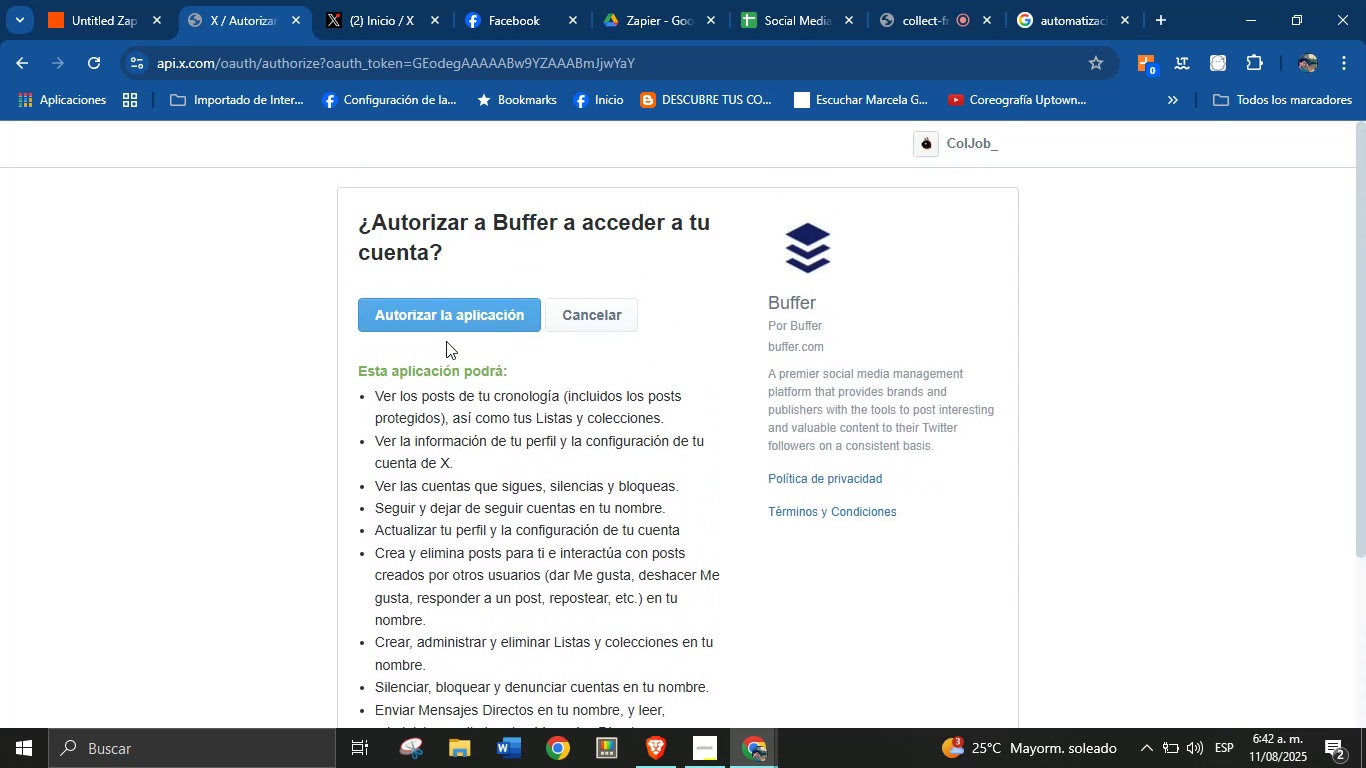 
left_click([457, 330])
 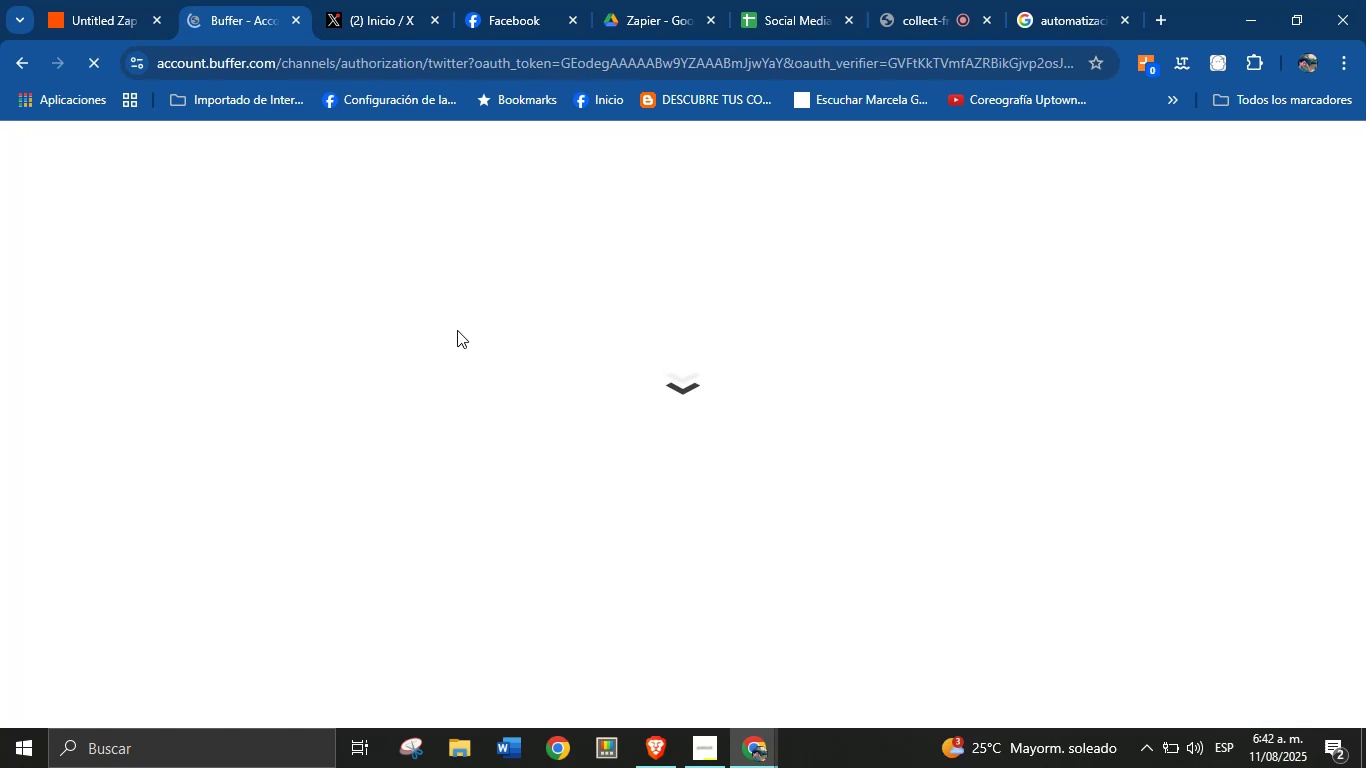 
wait(9.7)
 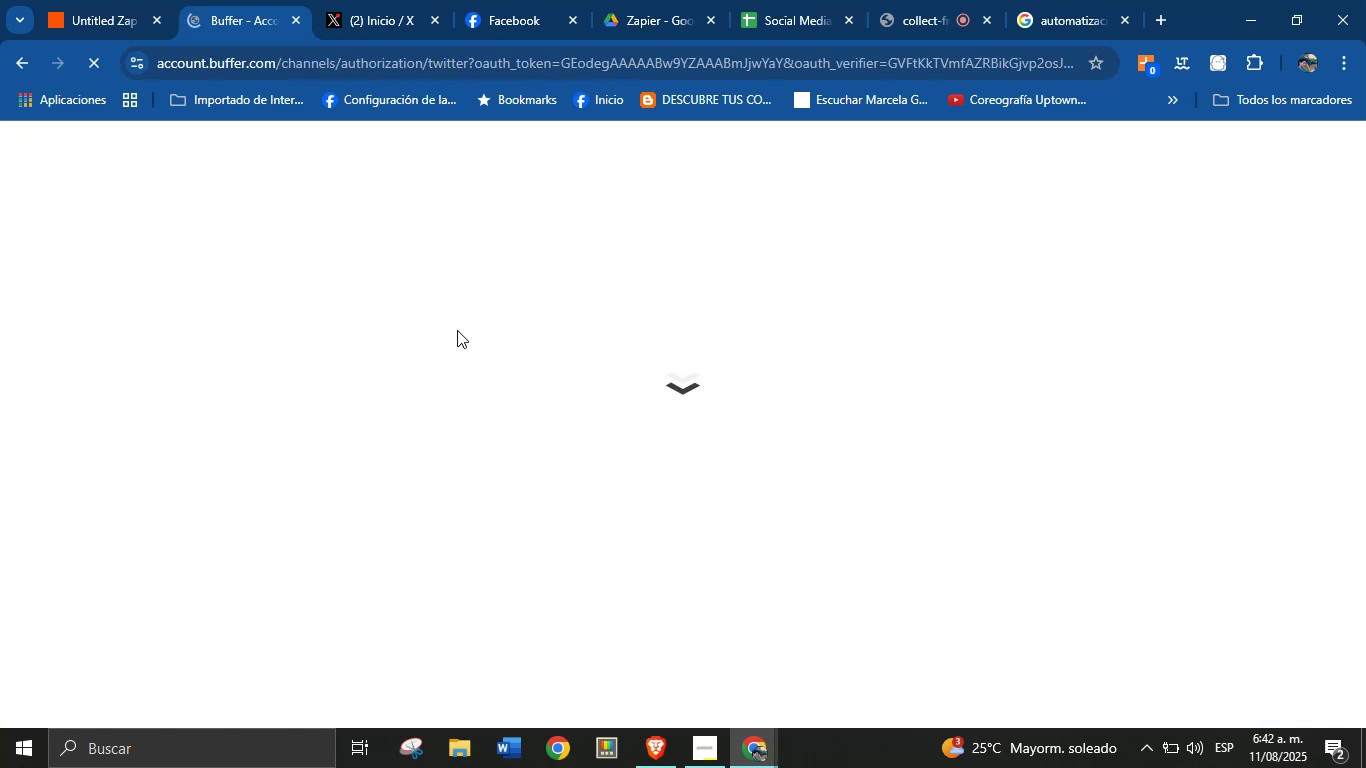 
scroll: coordinate [933, 475], scroll_direction: down, amount: 2.0
 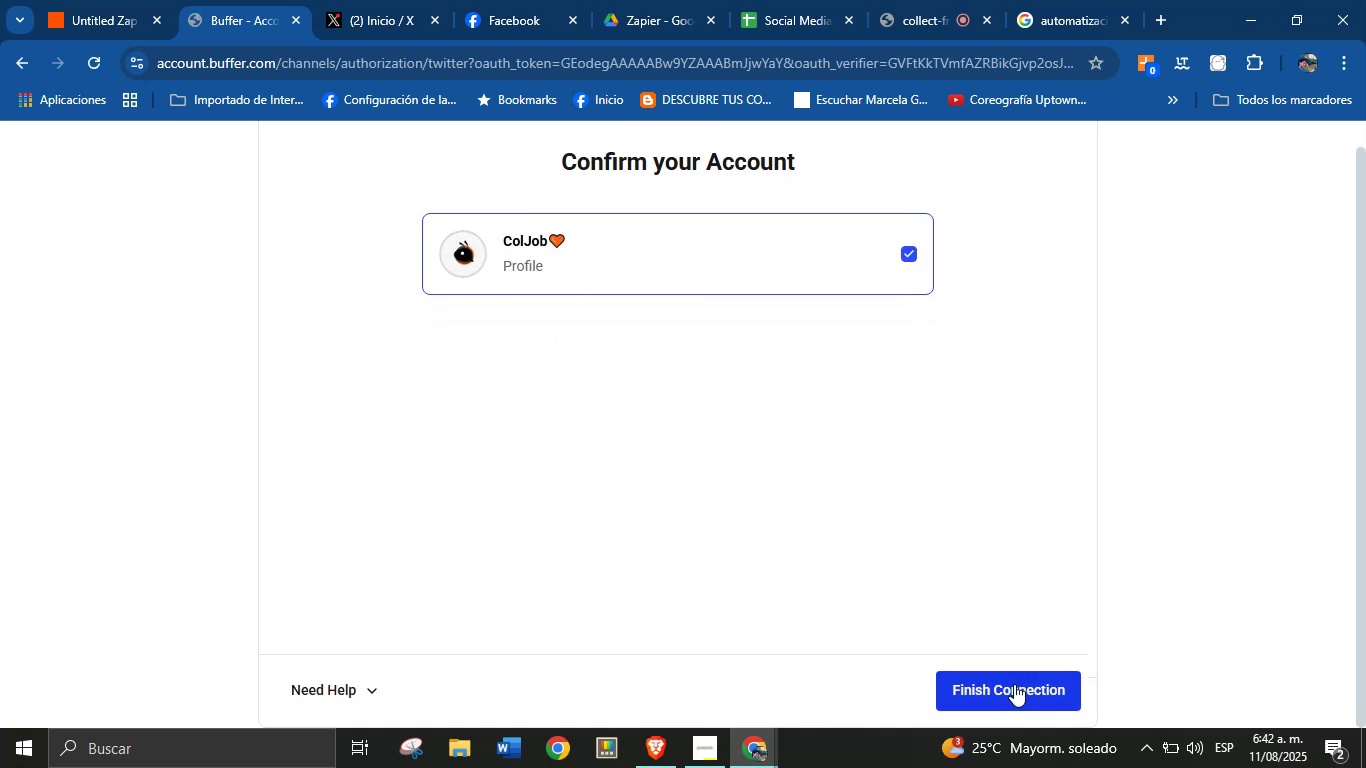 
left_click([1014, 684])
 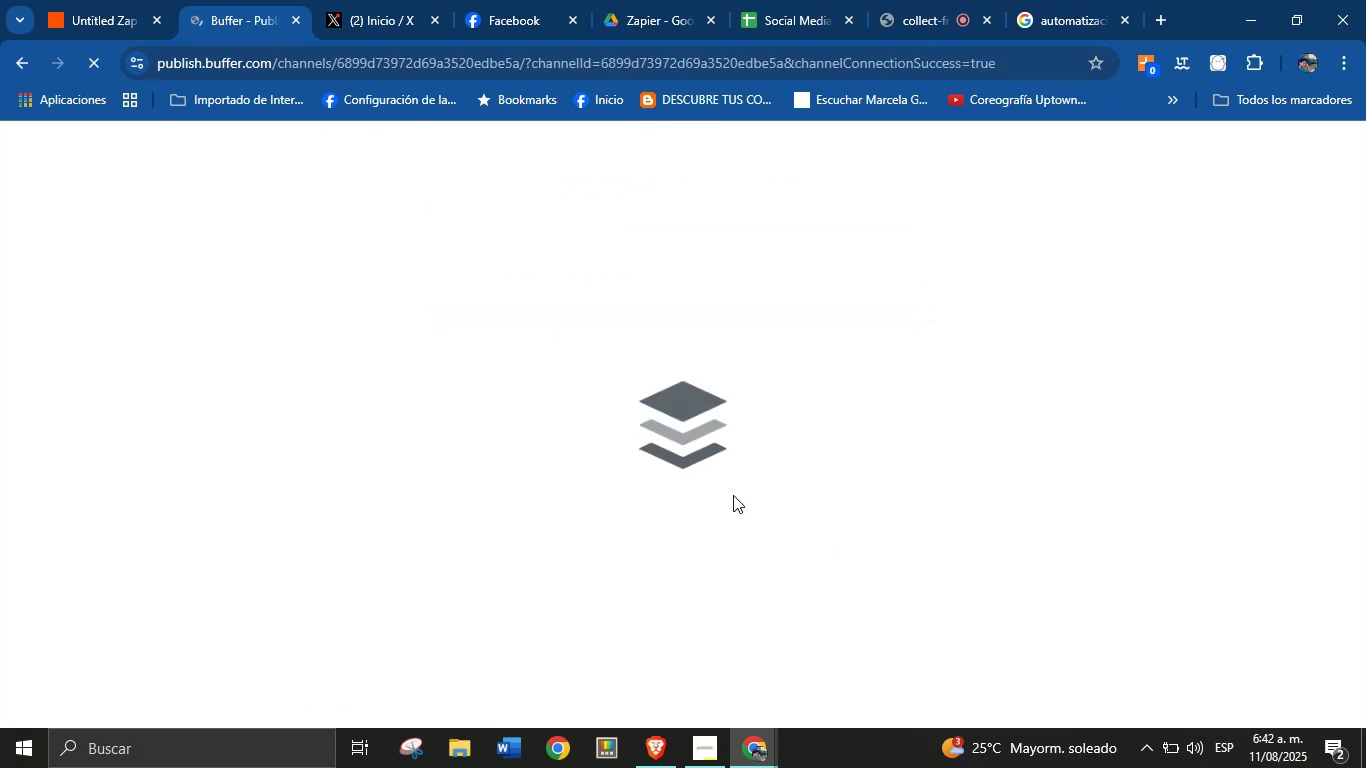 
wait(9.95)
 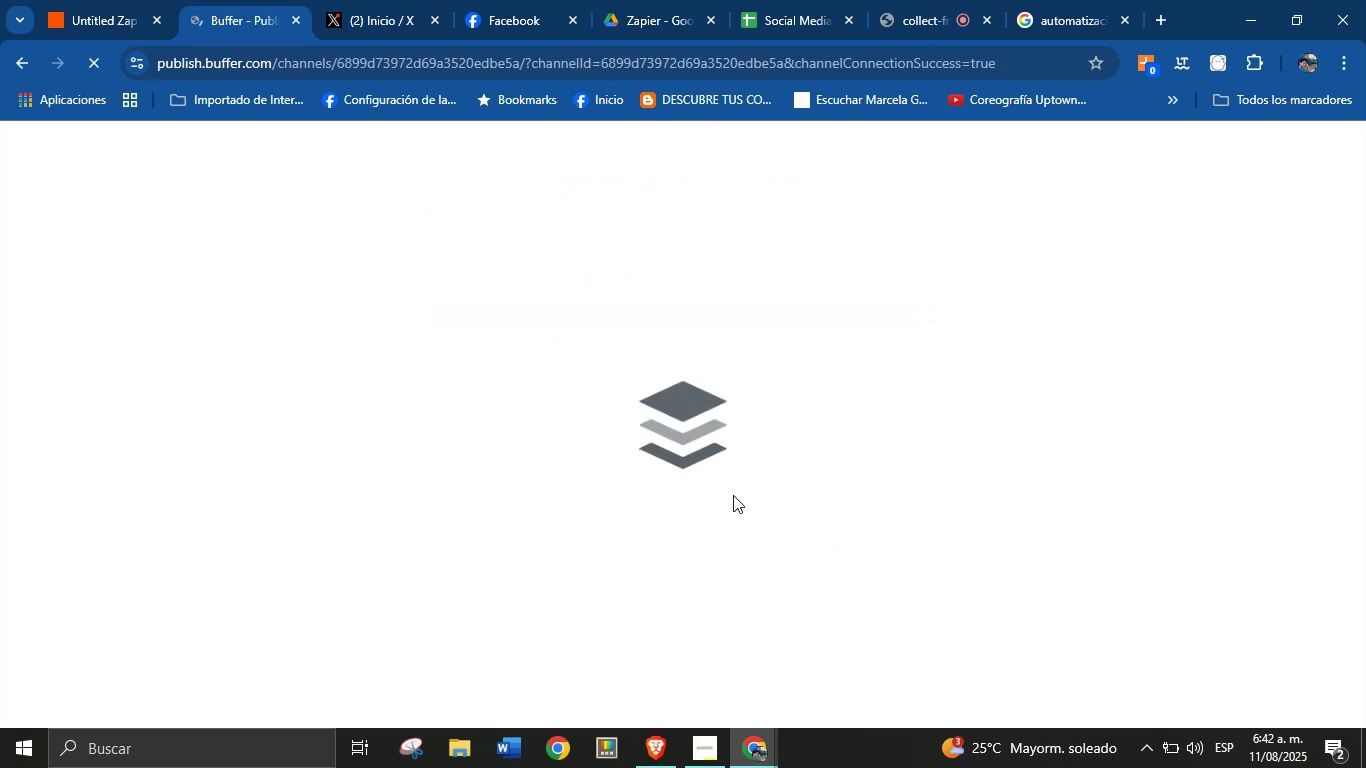 
mouse_move([533, 438])
 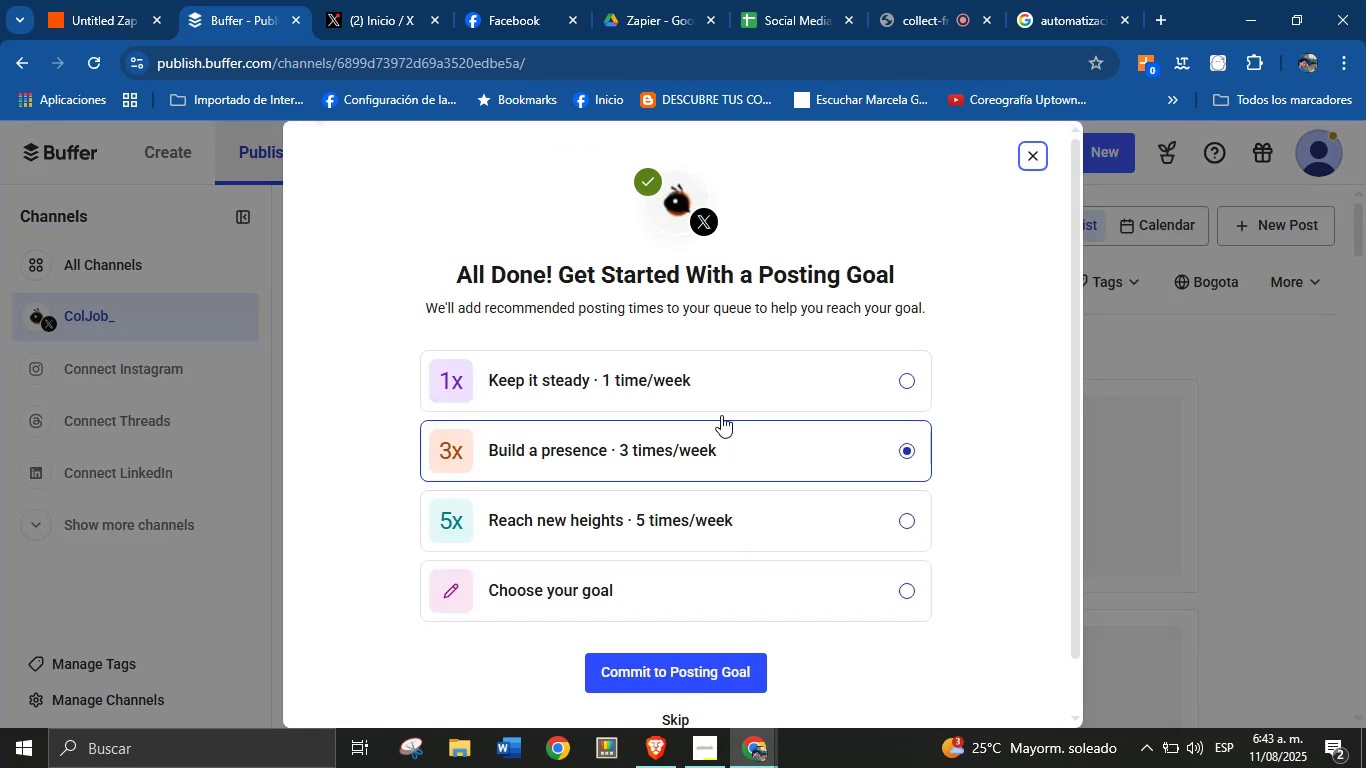 
wait(10.01)
 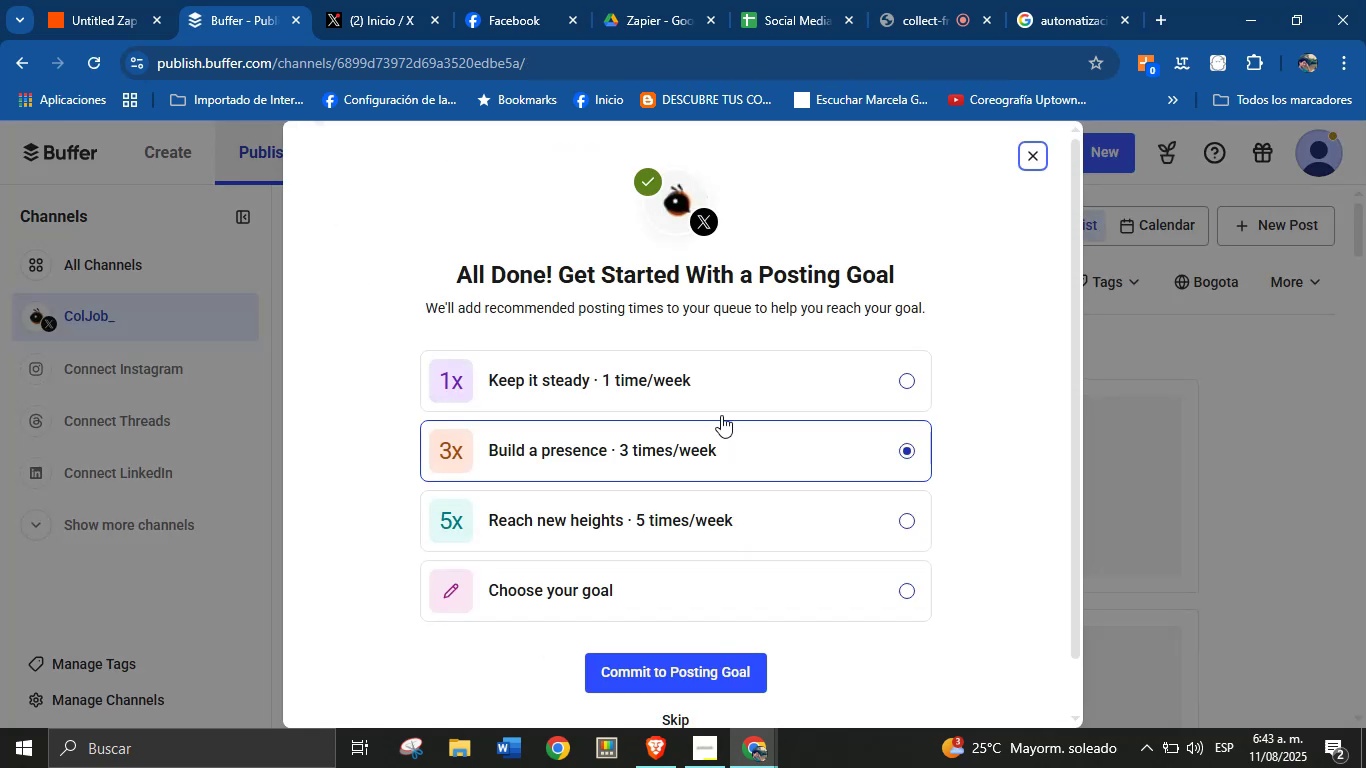 
scroll: coordinate [844, 411], scroll_direction: down, amount: 2.0
 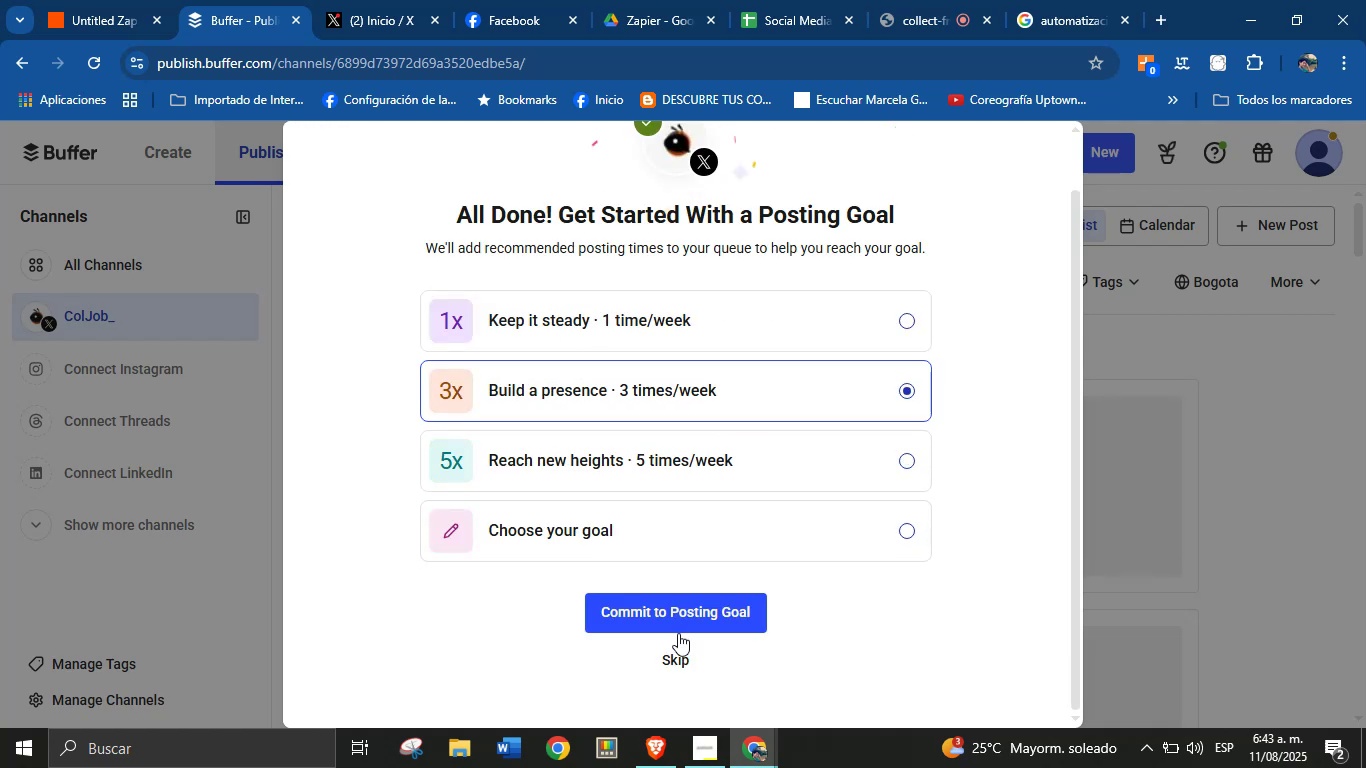 
left_click([676, 653])
 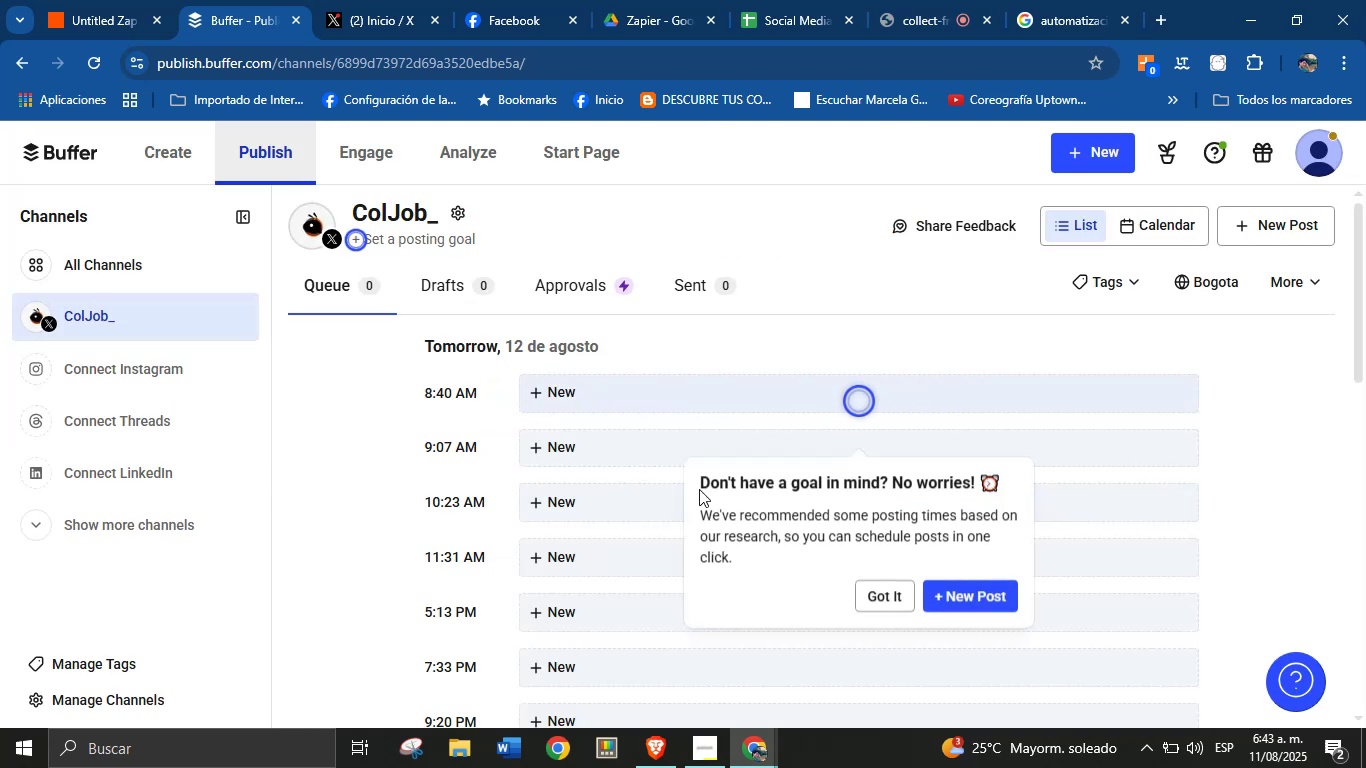 
left_click([897, 597])
 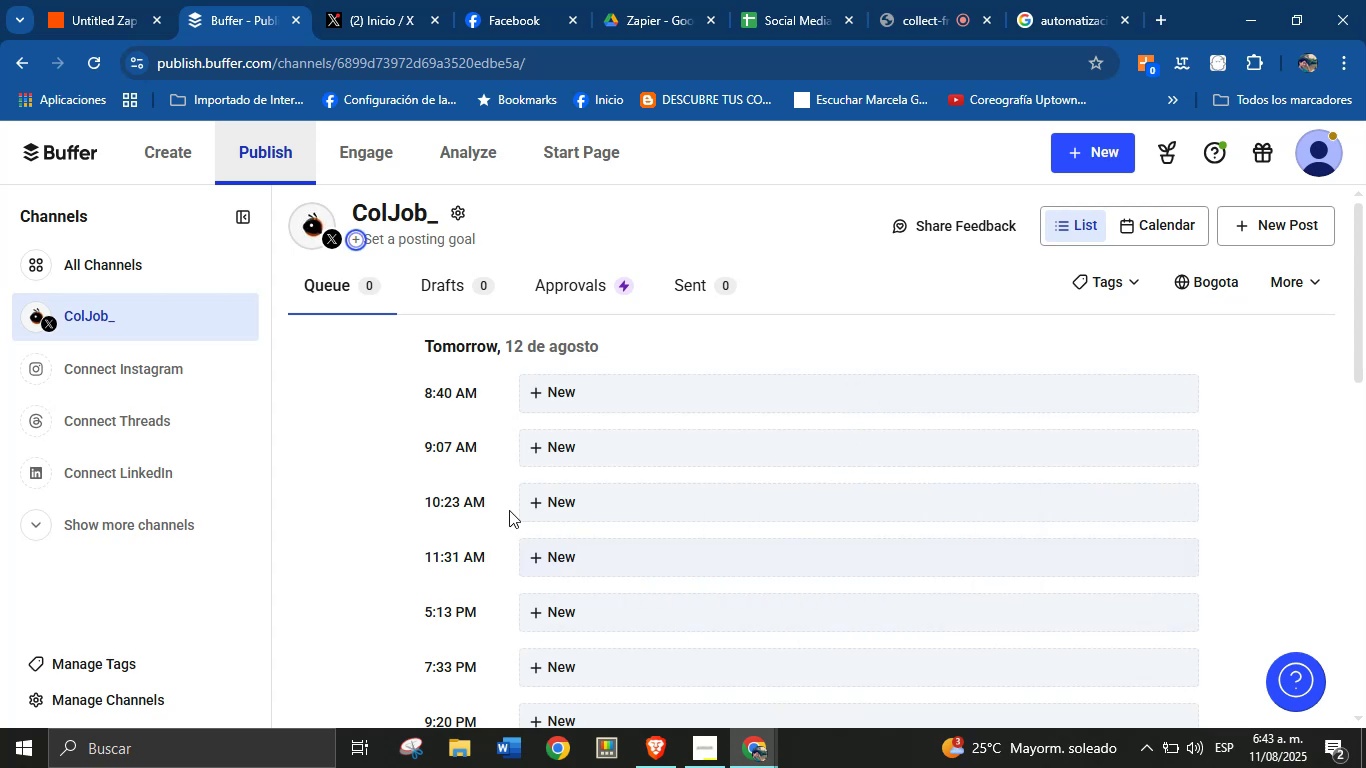 
scroll: coordinate [398, 450], scroll_direction: up, amount: 2.0
 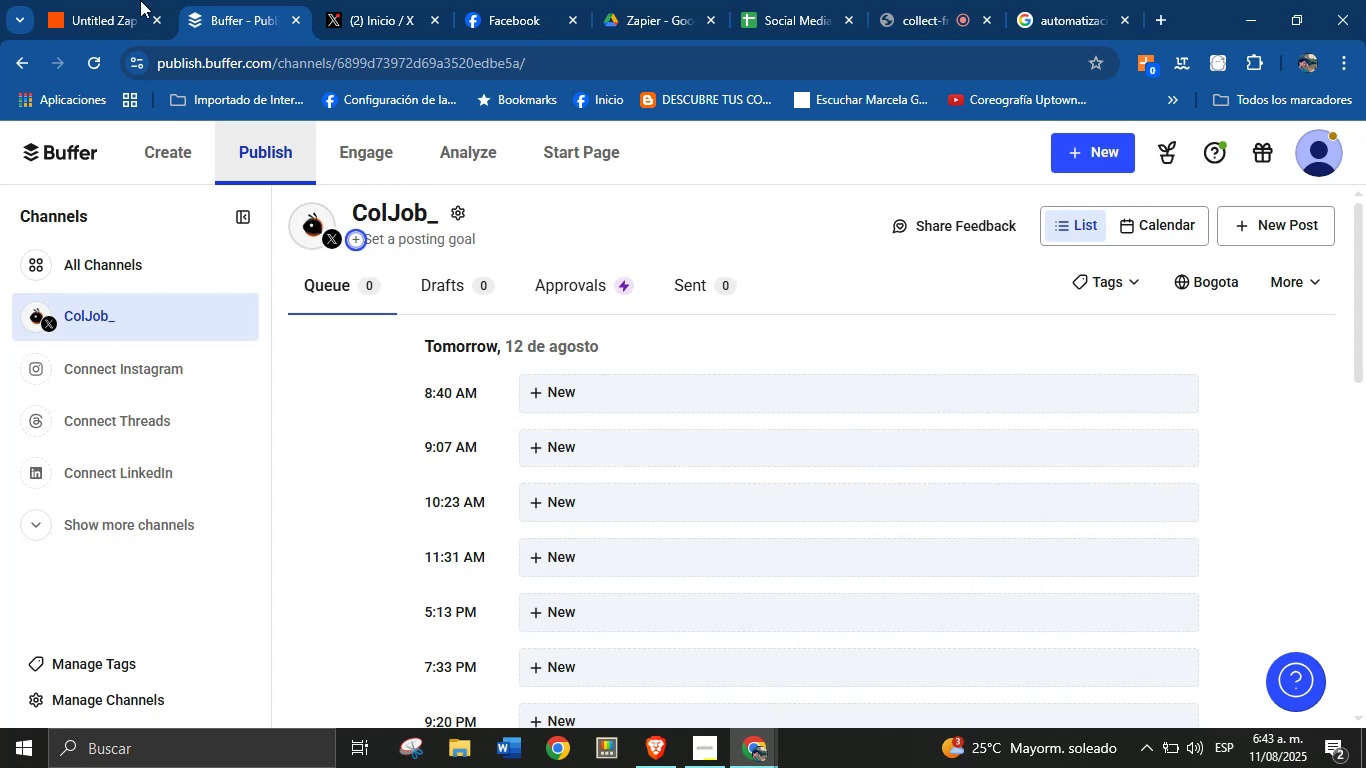 
left_click([114, 0])
 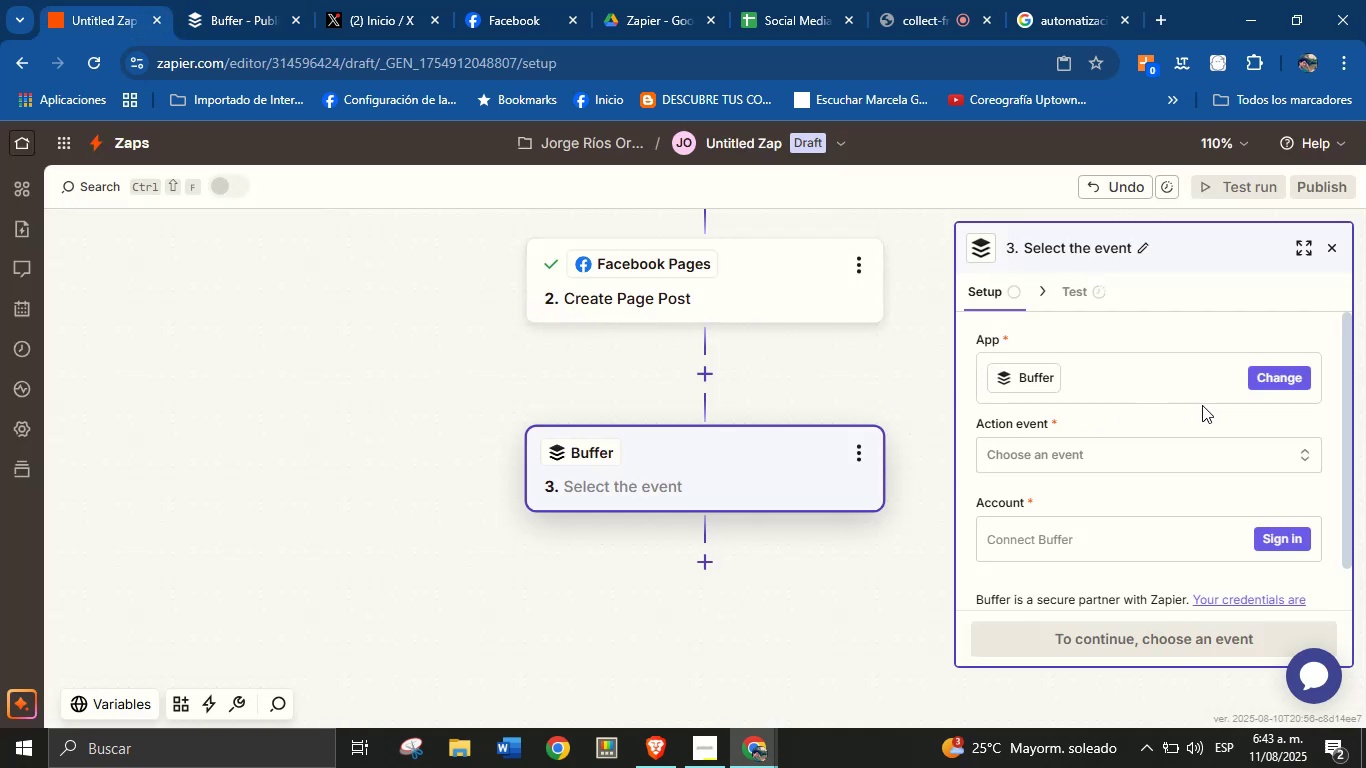 
left_click([1156, 451])
 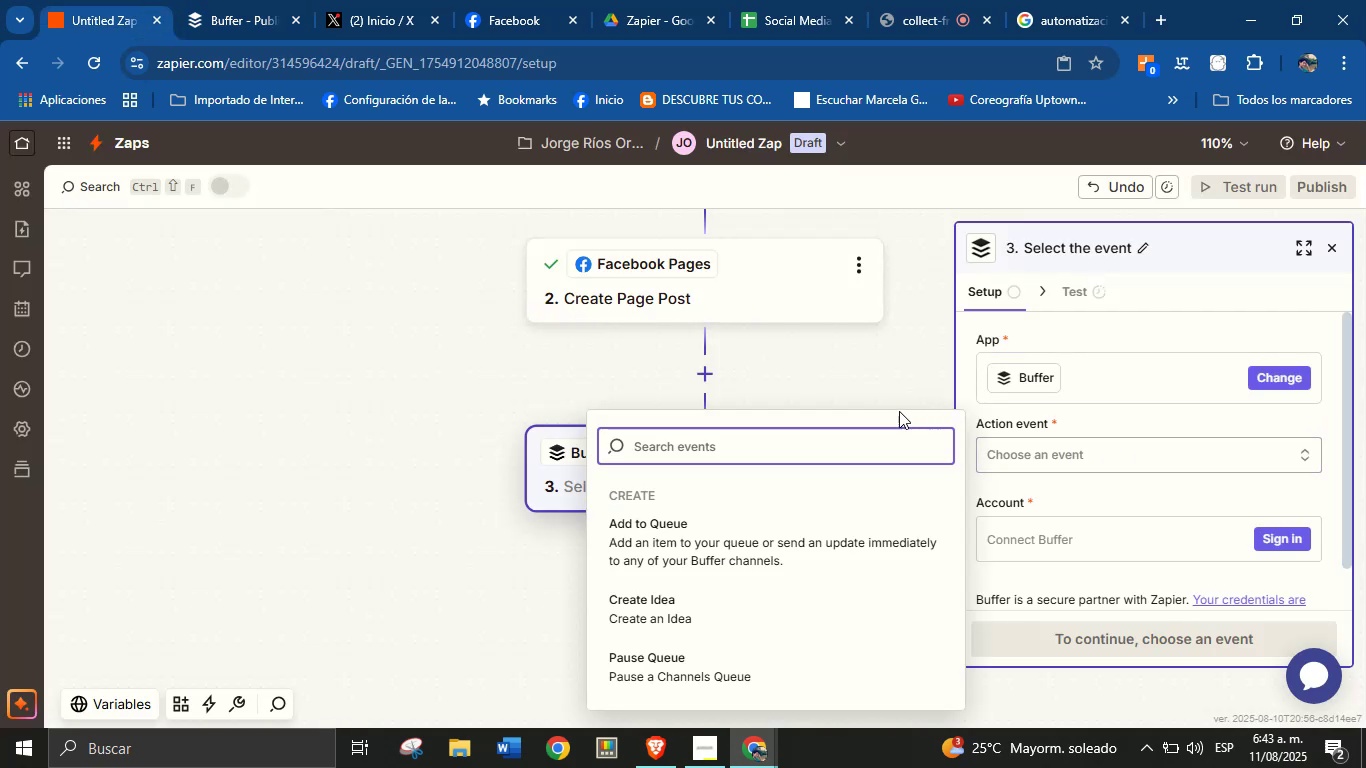 
scroll: coordinate [757, 601], scroll_direction: down, amount: 1.0
 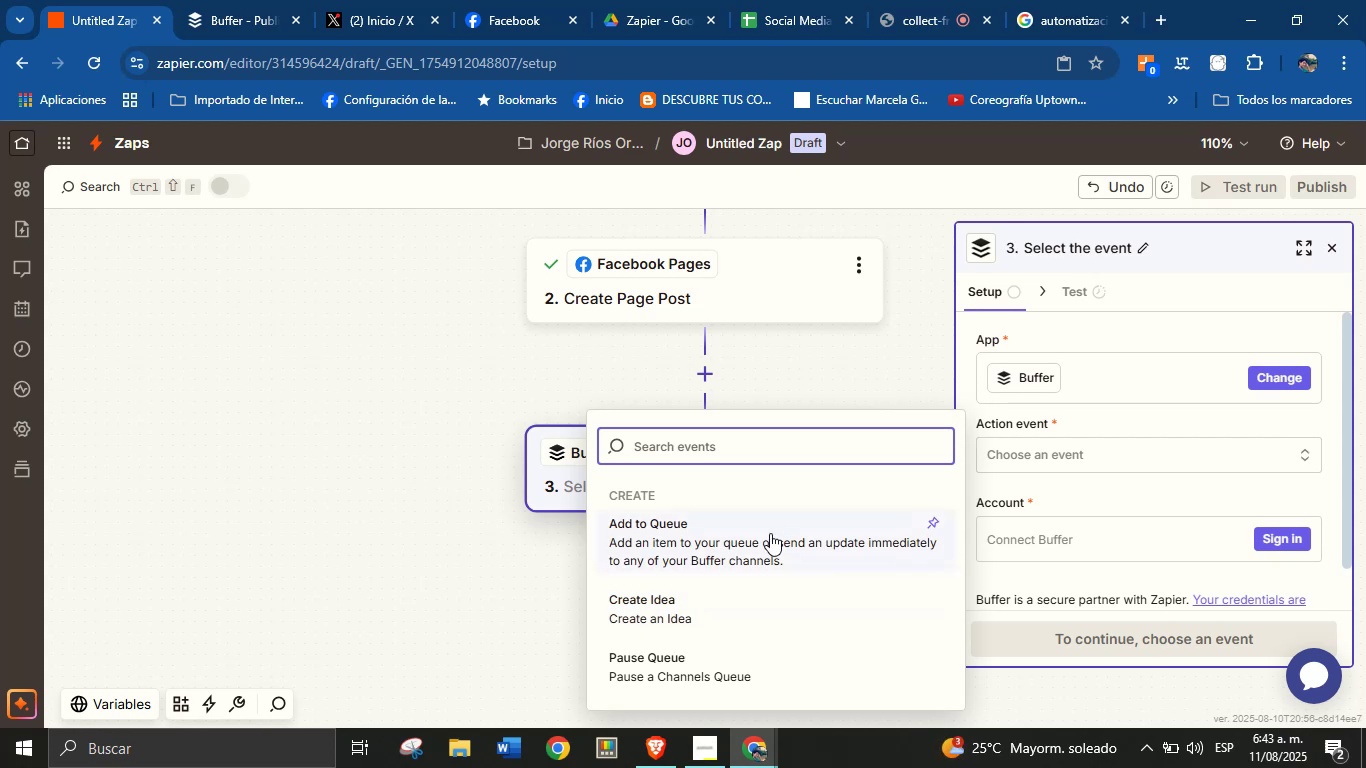 
wait(11.83)
 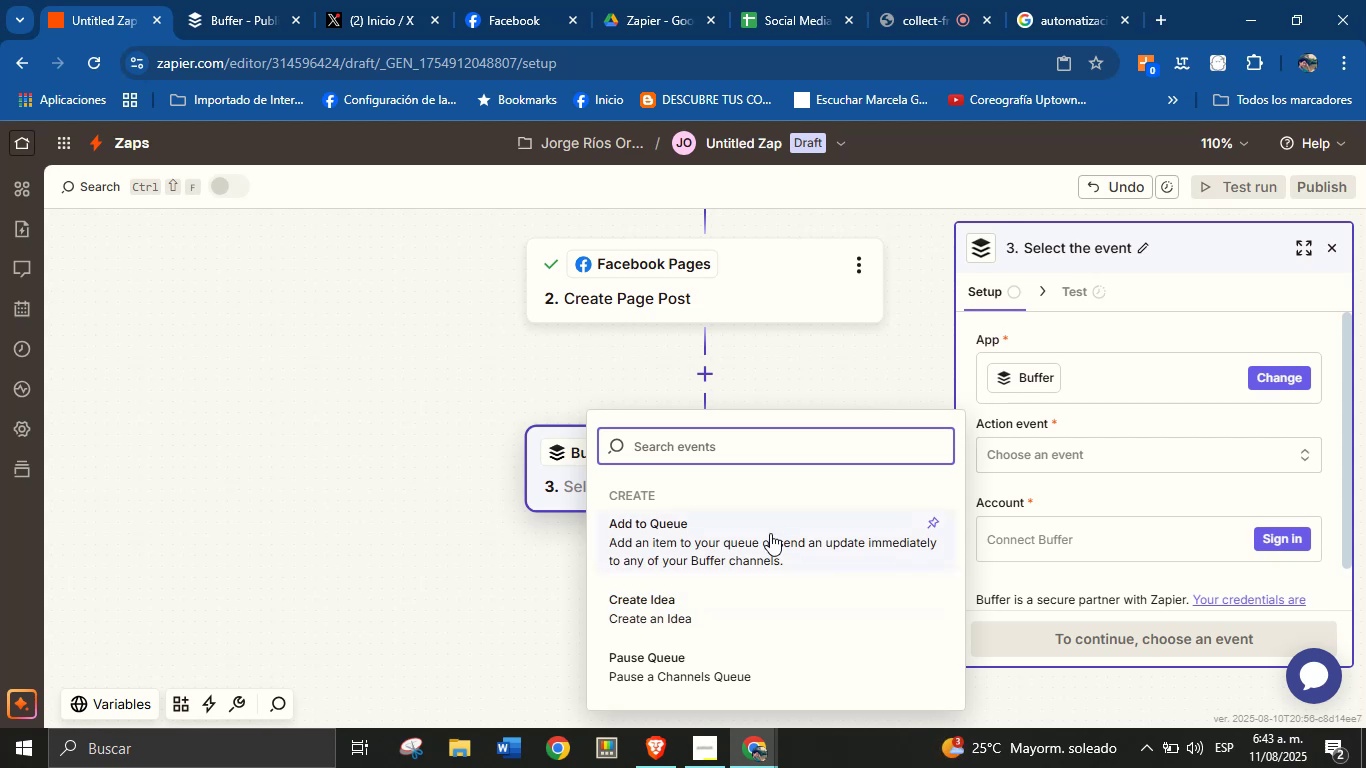 
left_click([770, 535])
 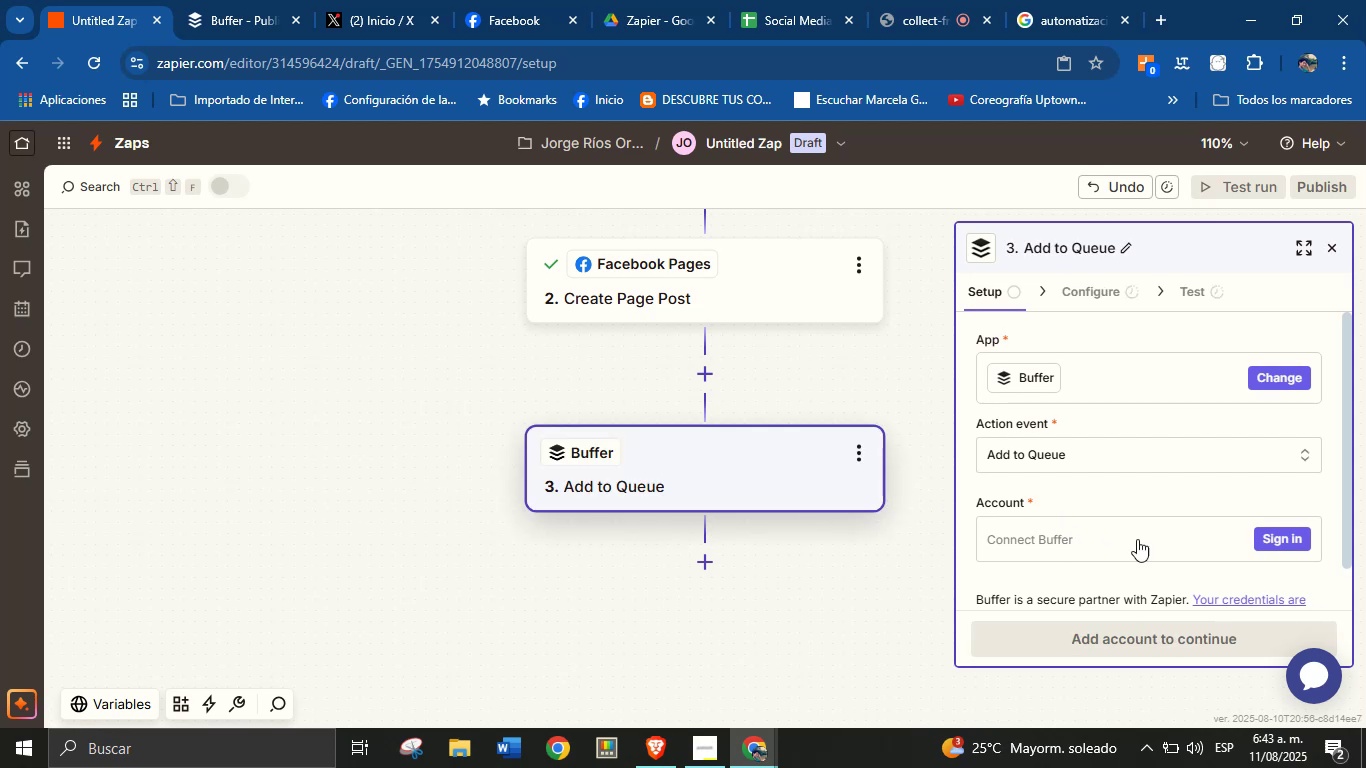 
left_click([1278, 531])
 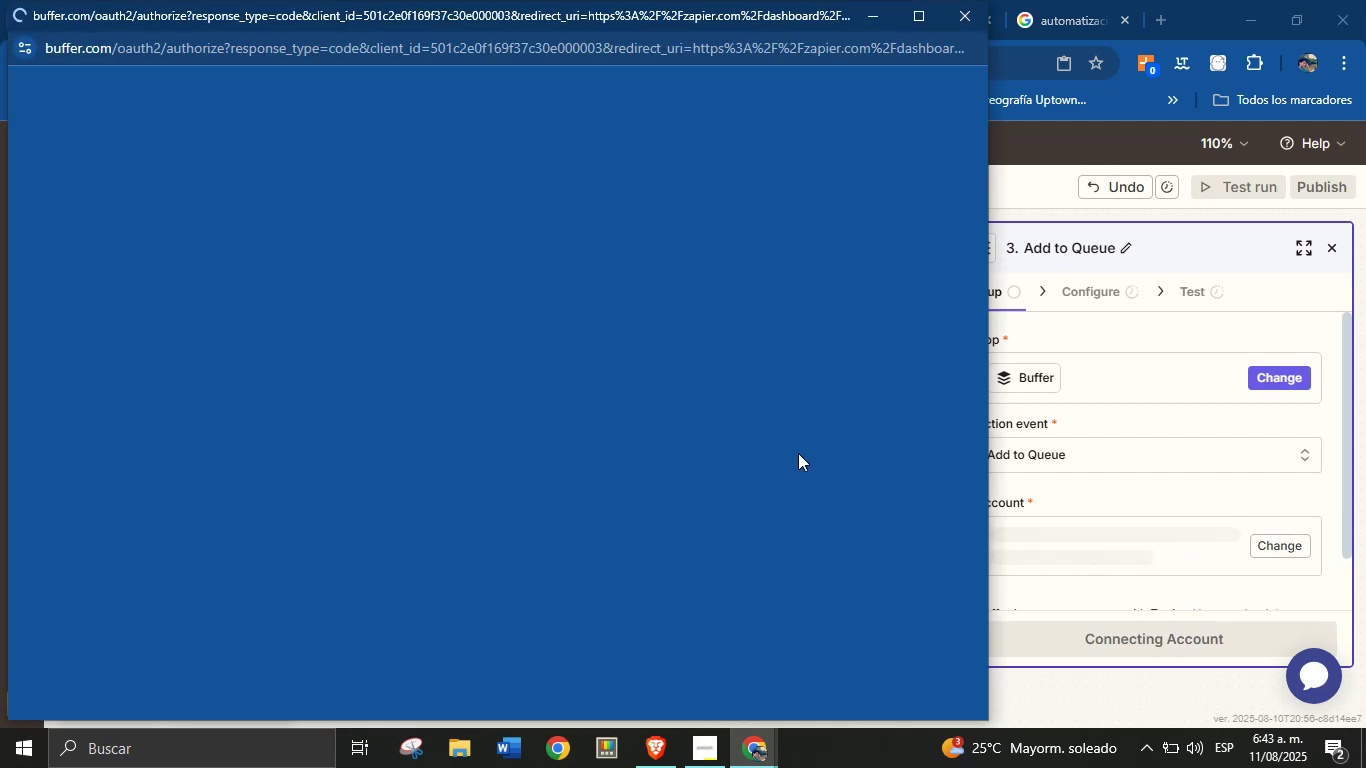 
wait(8.36)
 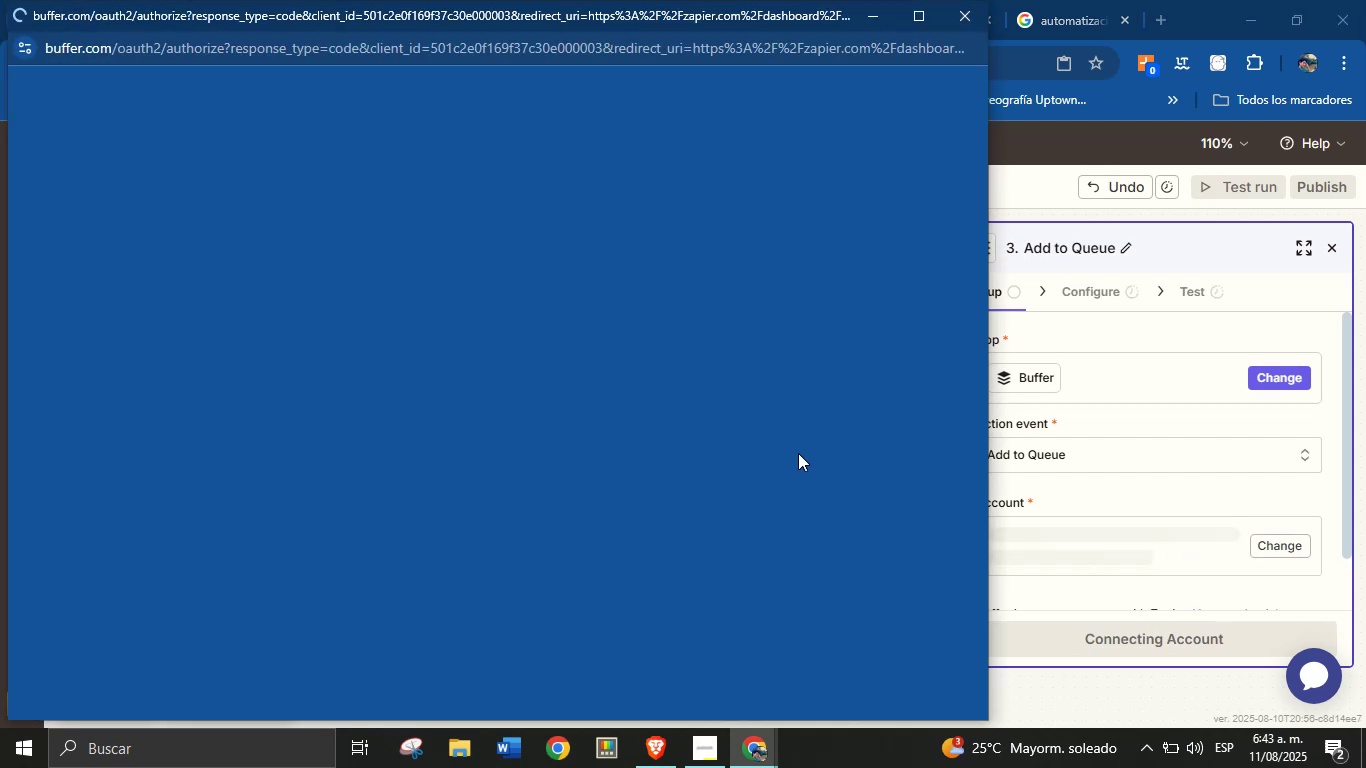 
left_click([534, 404])
 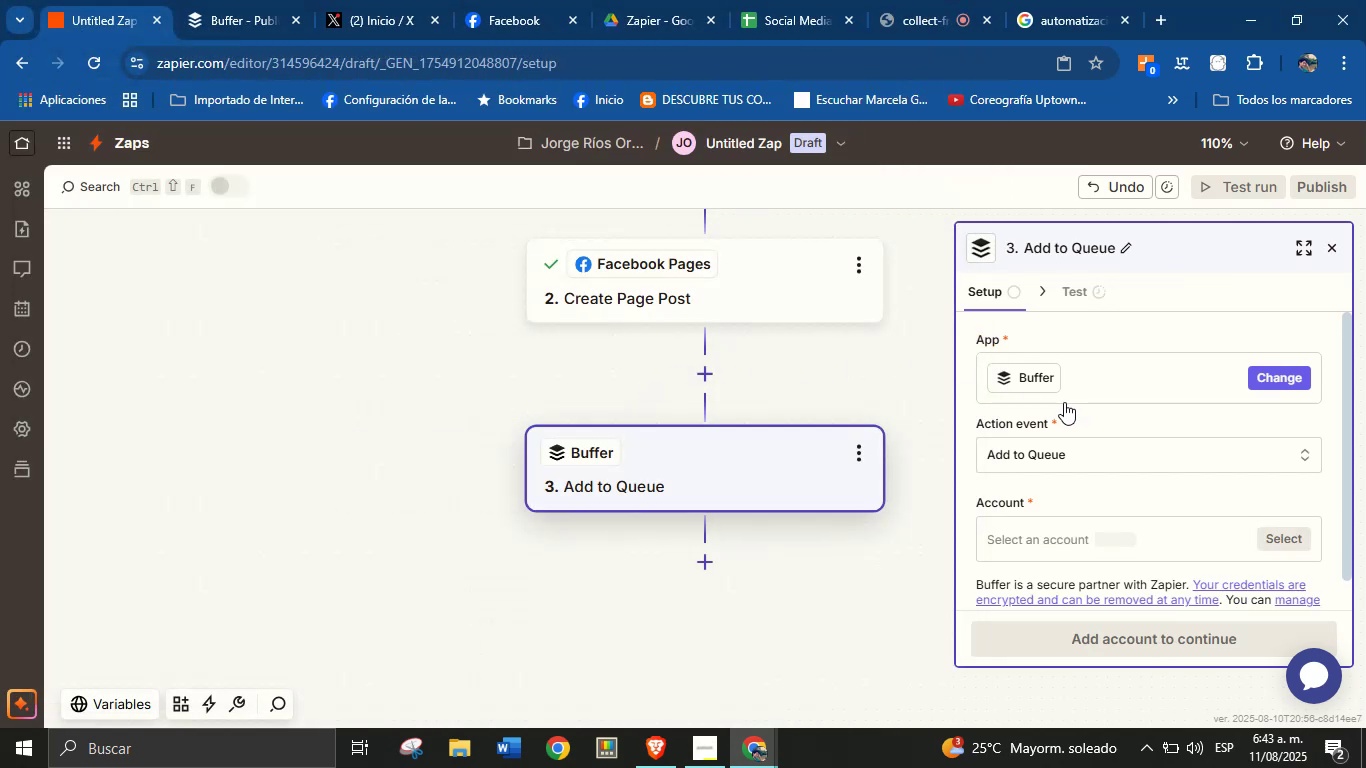 
wait(6.6)
 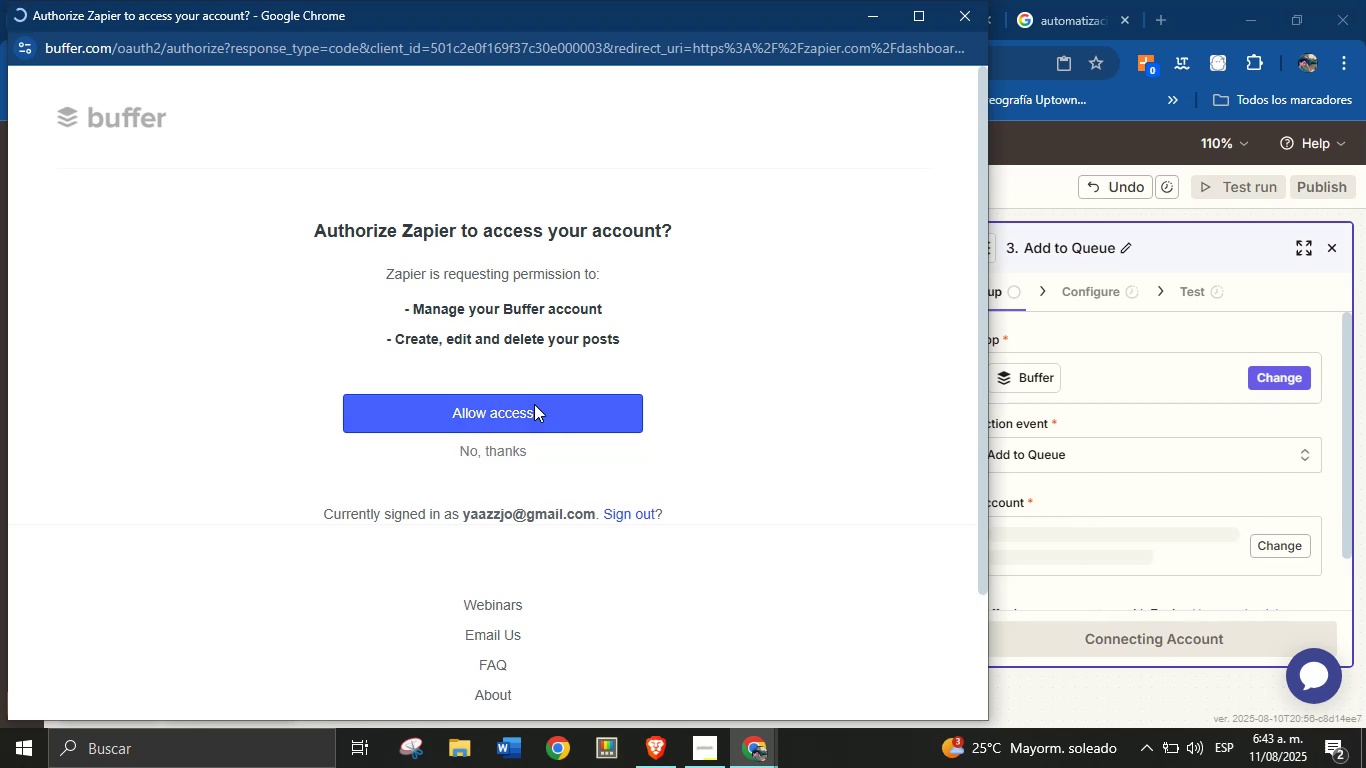 
scroll: coordinate [1185, 493], scroll_direction: down, amount: 4.0
 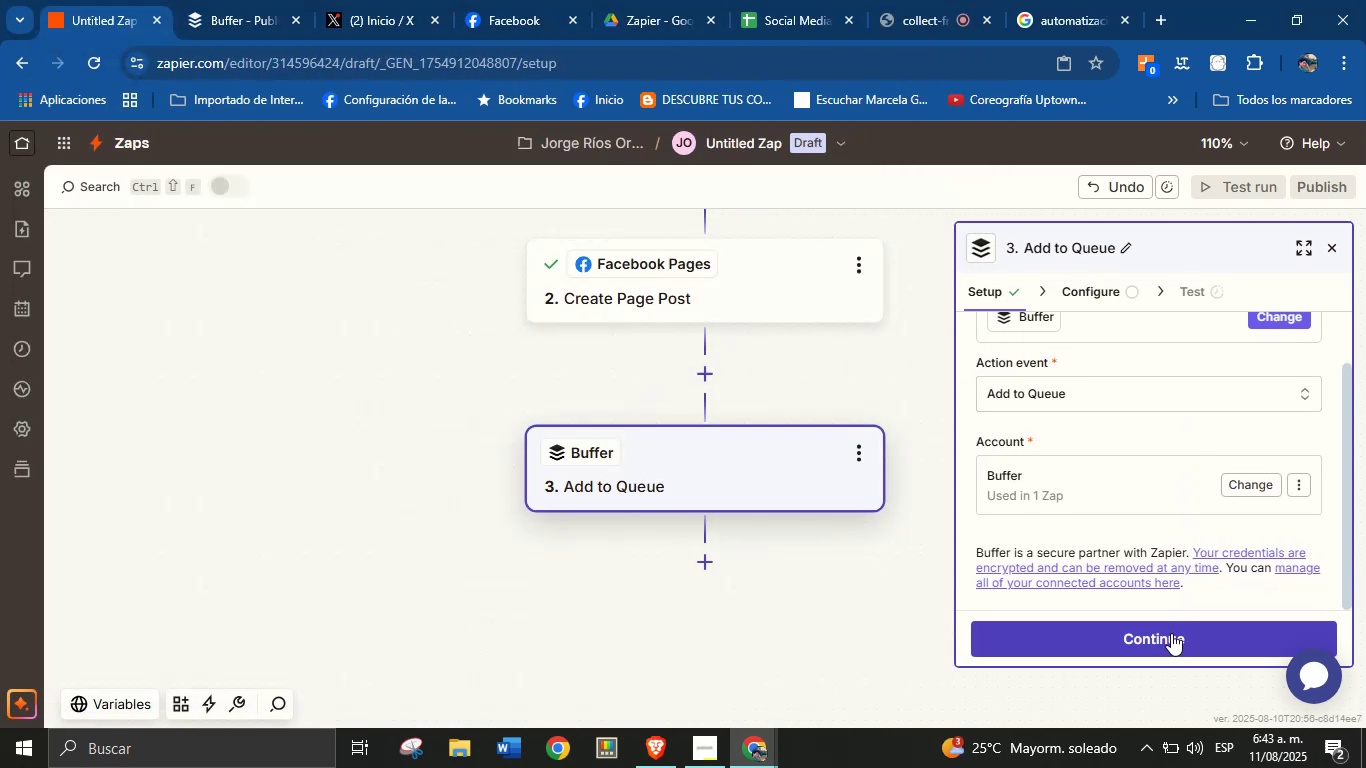 
scroll: coordinate [1221, 458], scroll_direction: up, amount: 1.0
 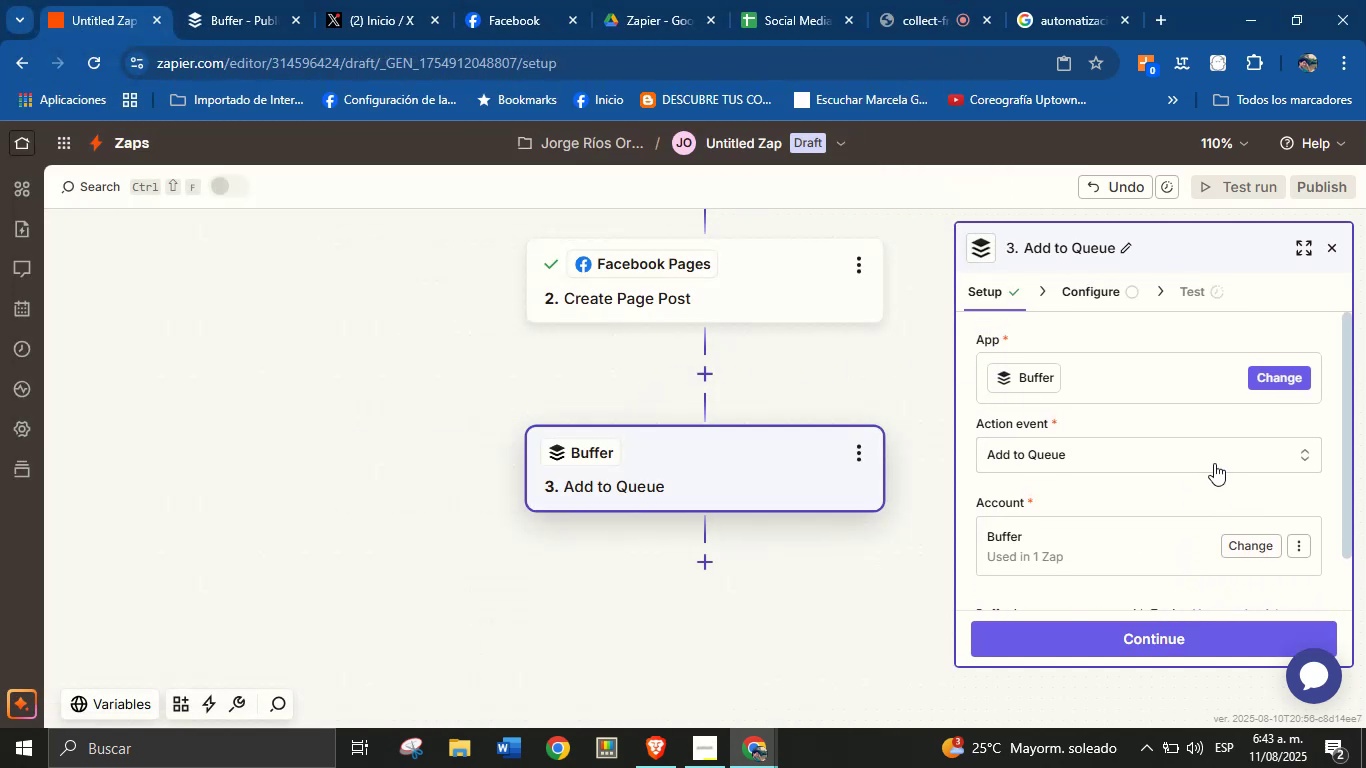 
scroll: coordinate [1084, 437], scroll_direction: down, amount: 4.0
 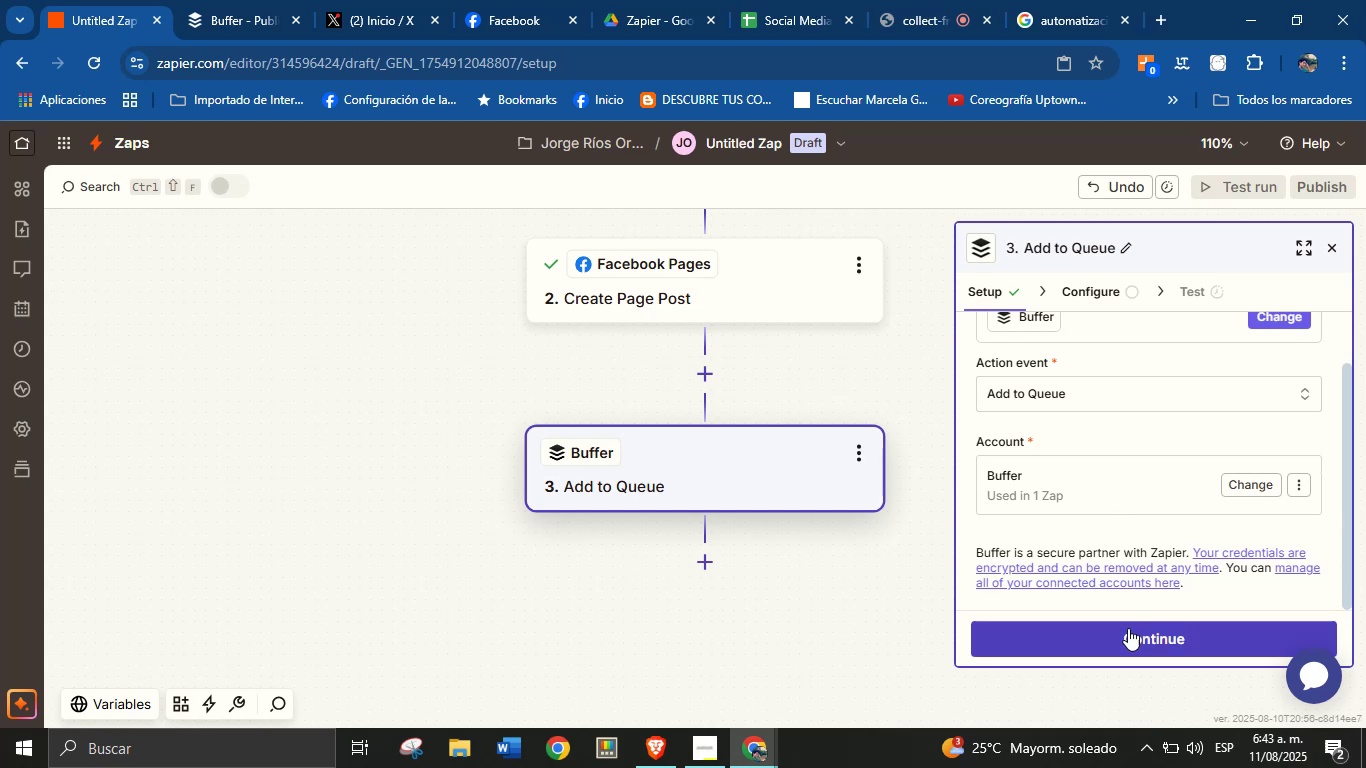 
left_click([1132, 636])
 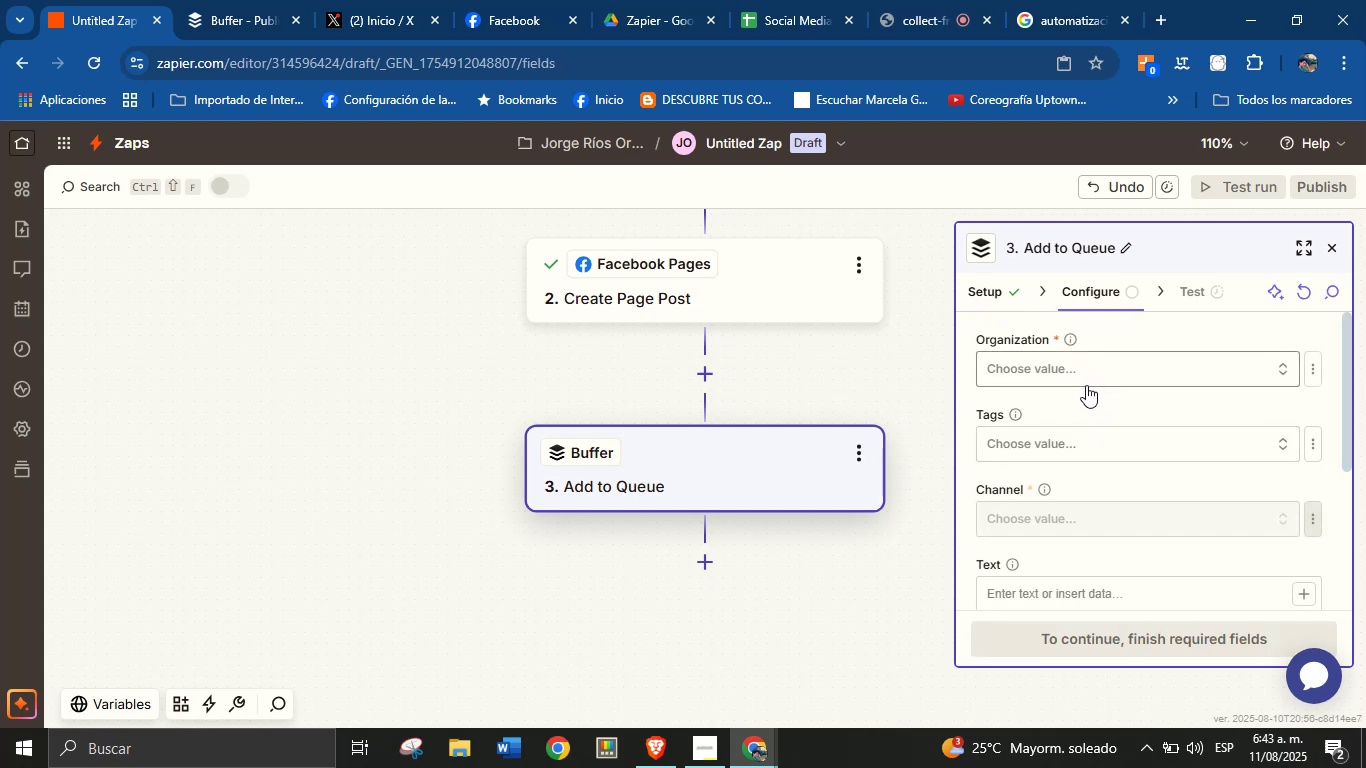 
wait(5.65)
 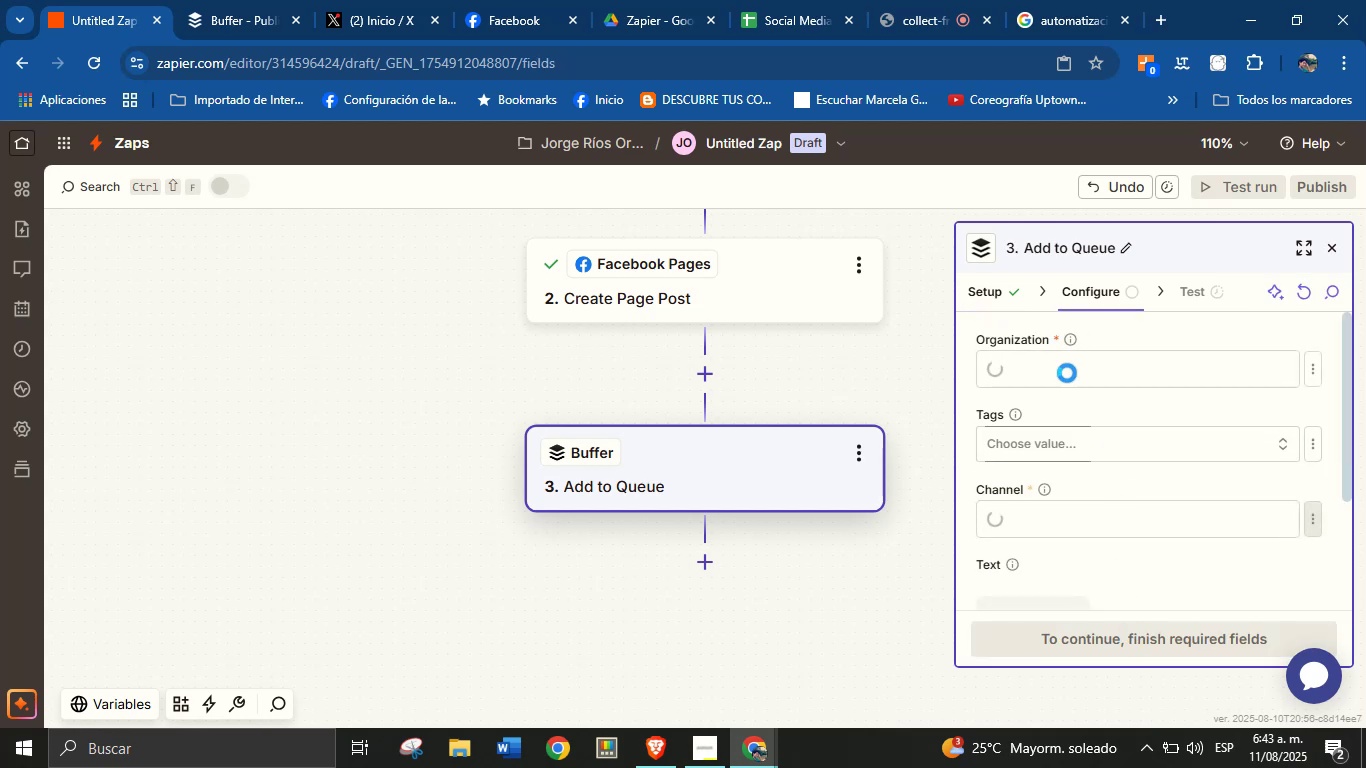 
left_click([1093, 375])
 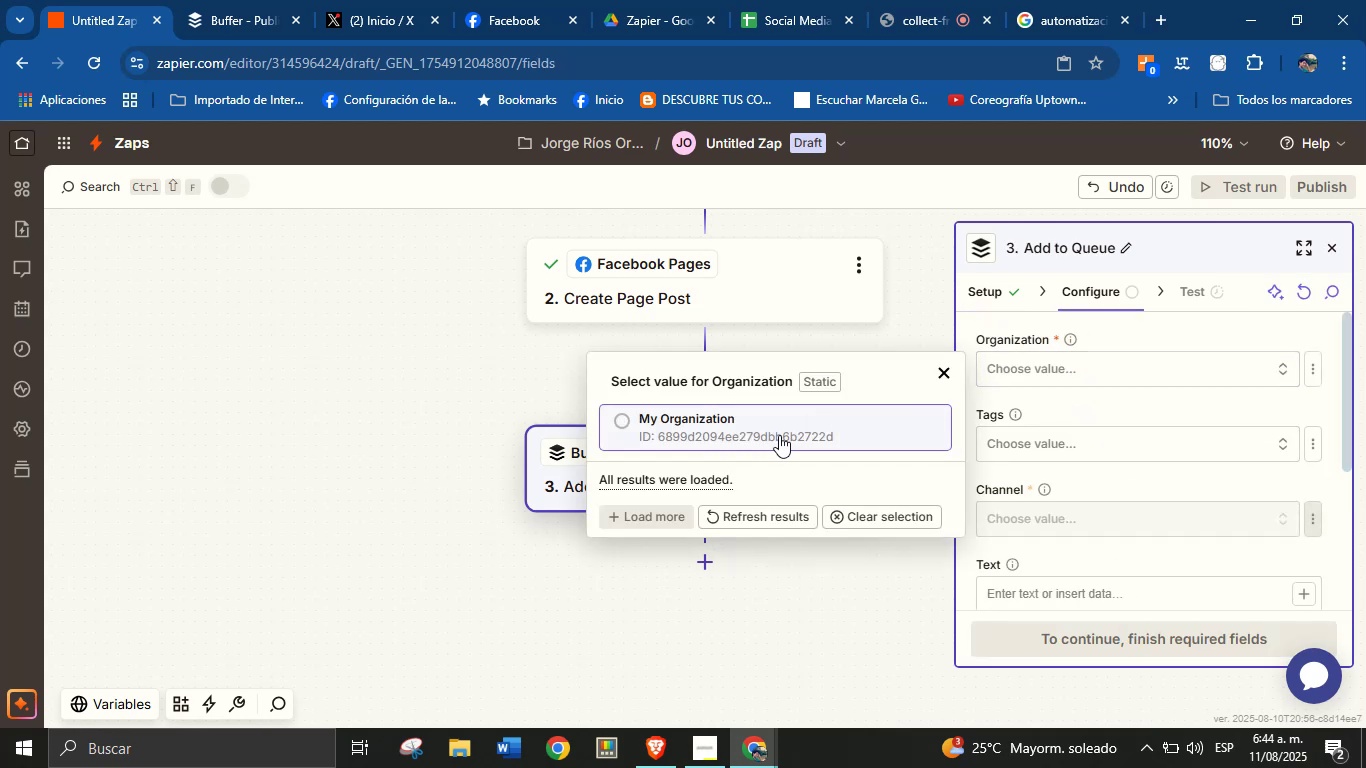 
left_click([779, 435])
 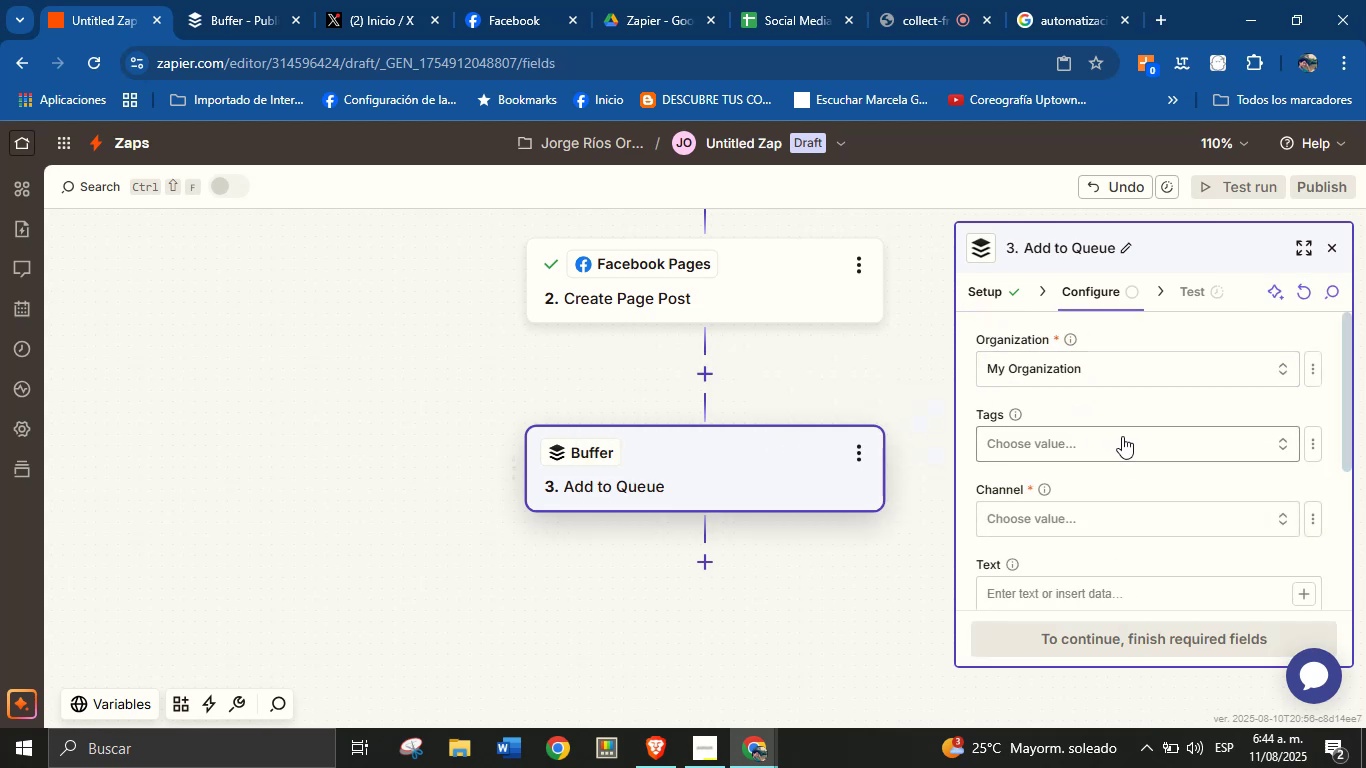 
left_click([1127, 437])
 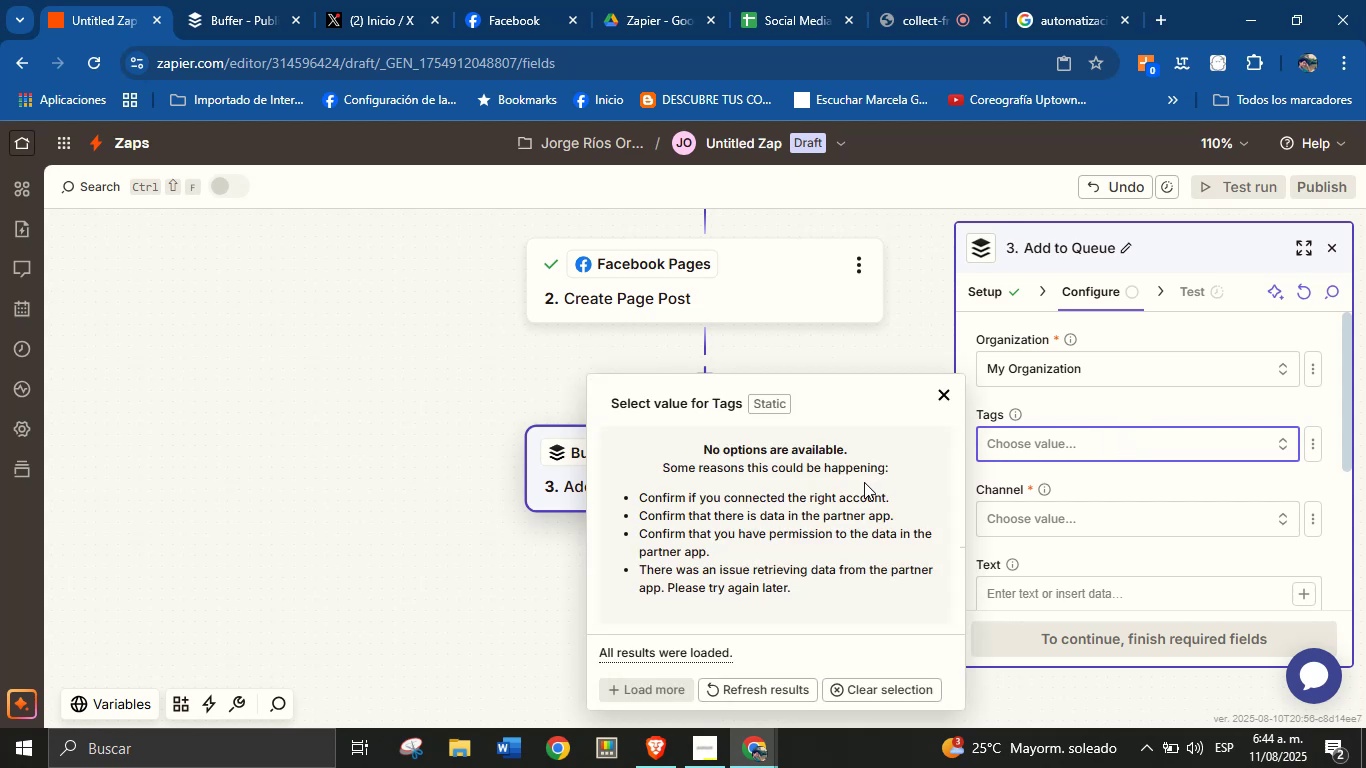 
wait(6.81)
 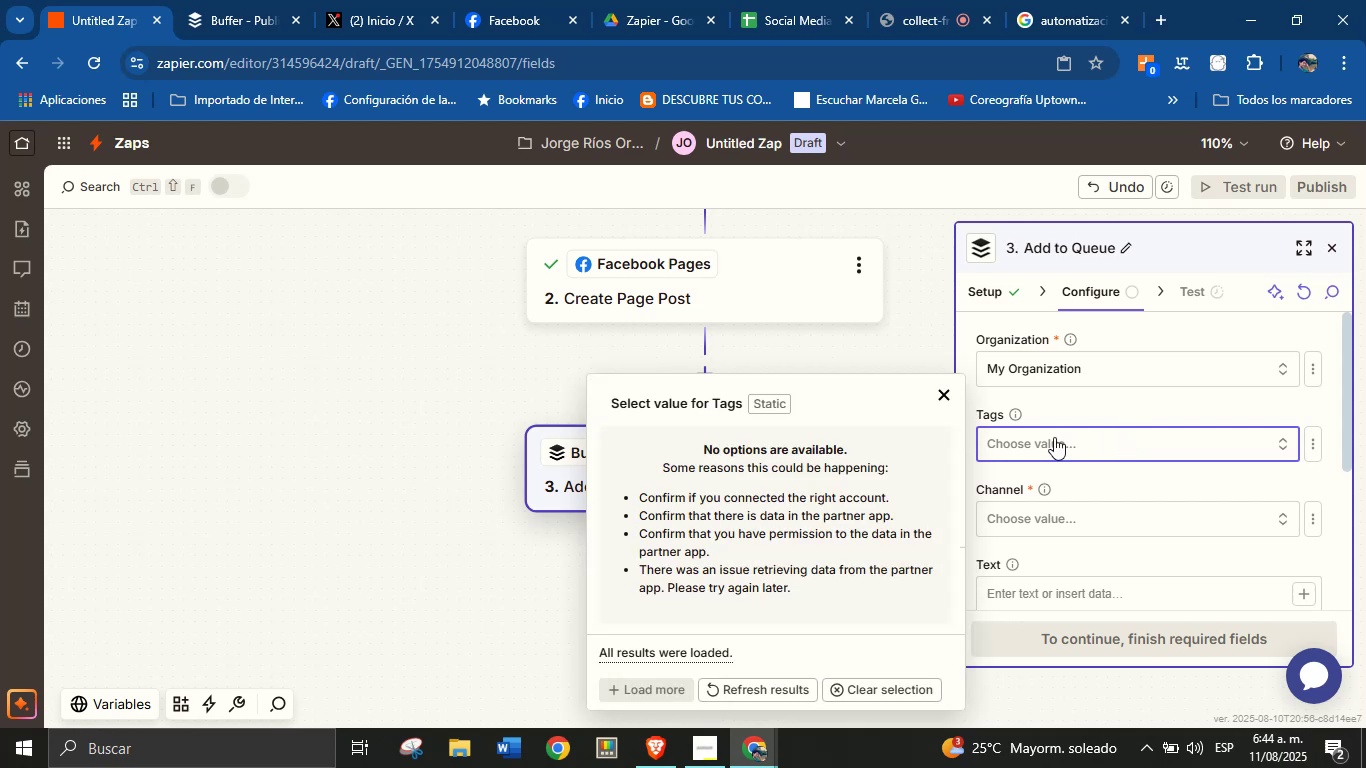 
scroll: coordinate [835, 525], scroll_direction: down, amount: 4.0
 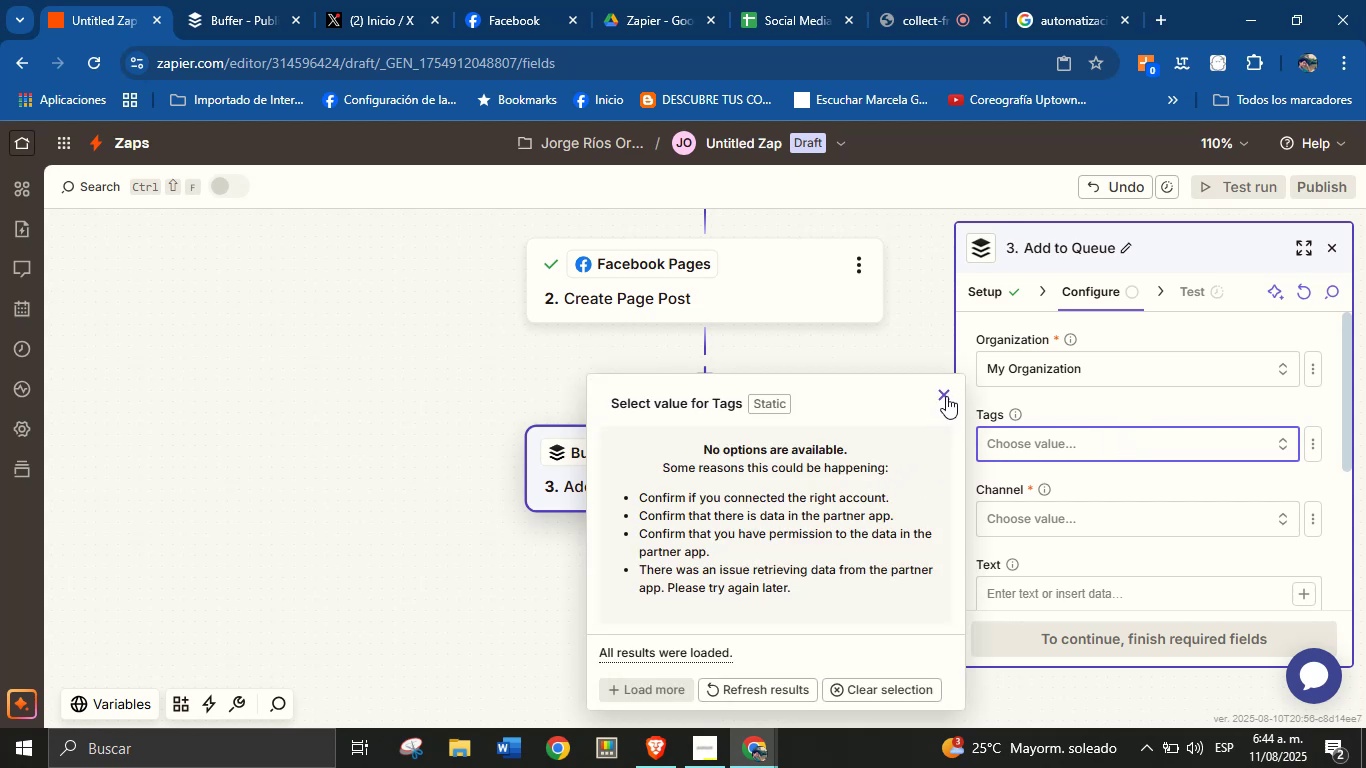 
left_click([947, 395])
 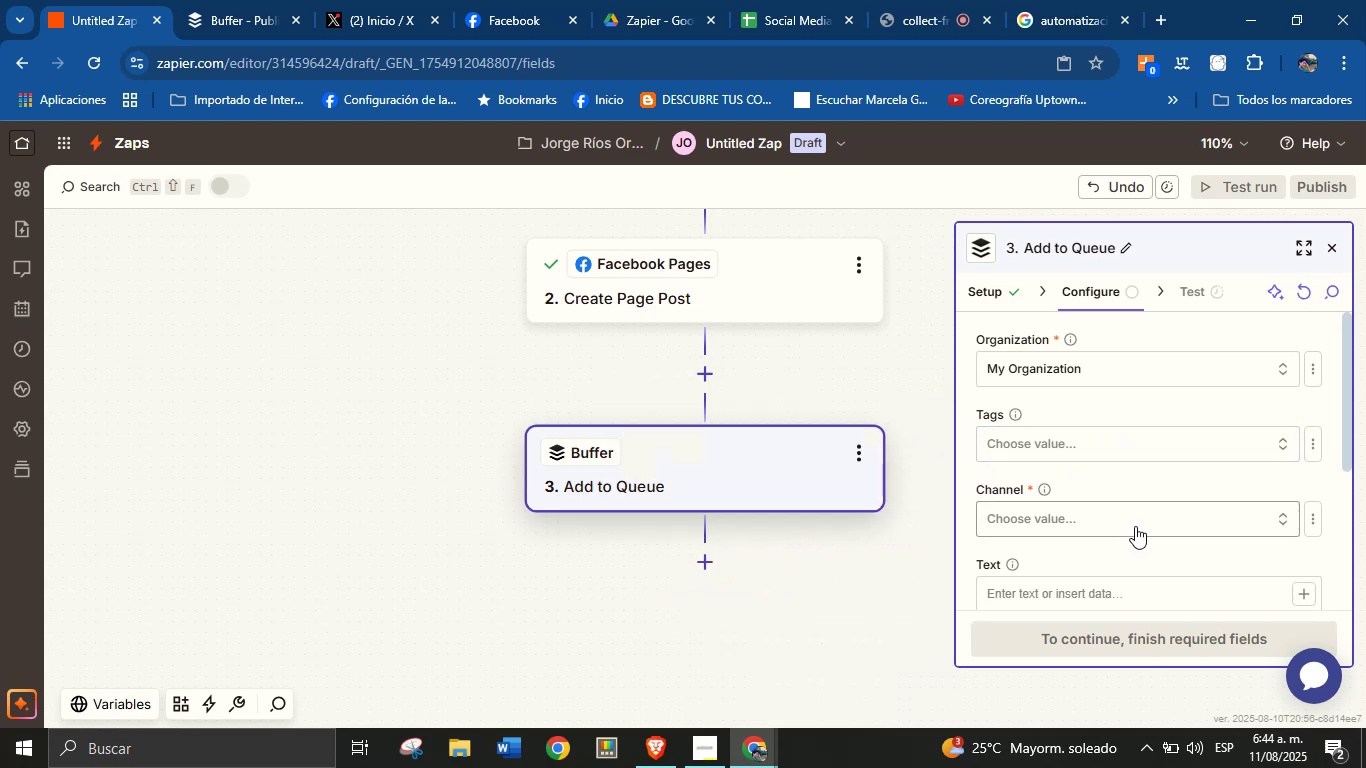 
left_click([1143, 515])
 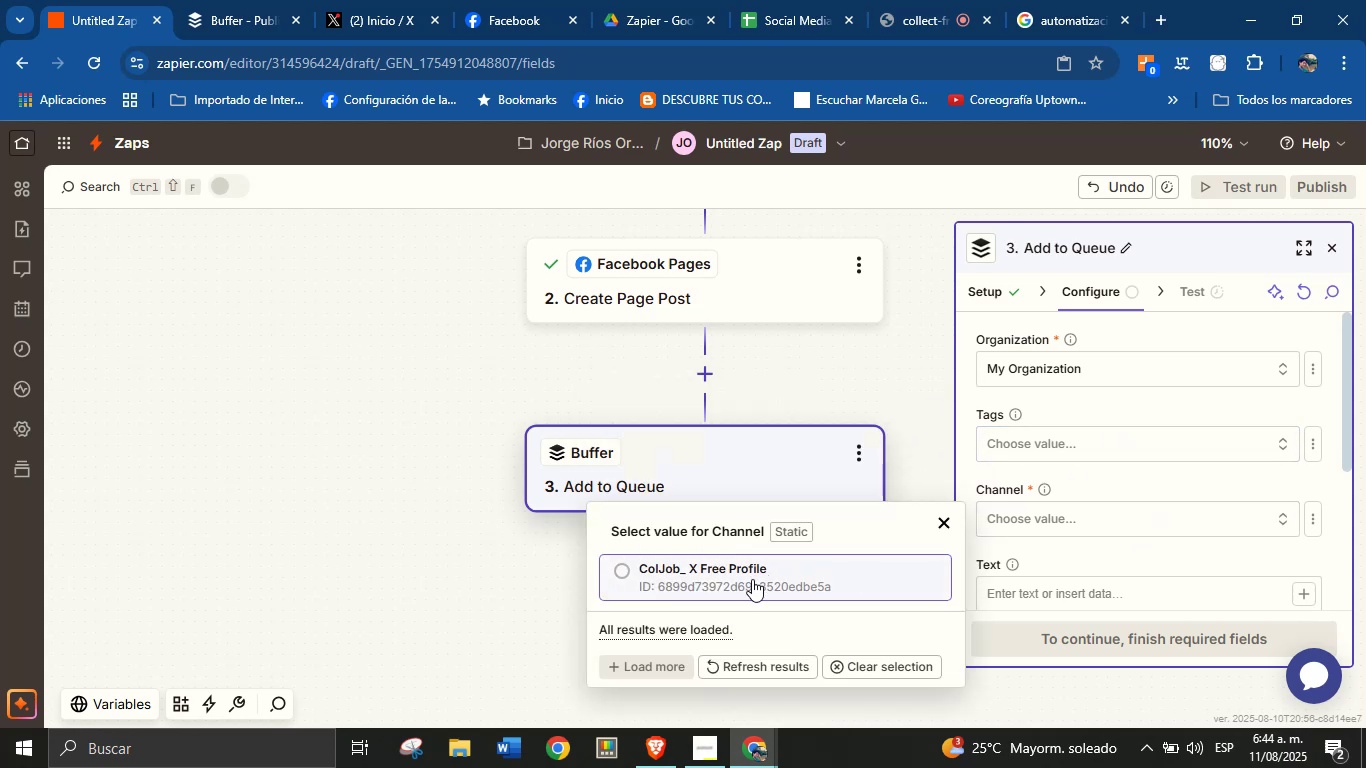 
left_click([760, 576])
 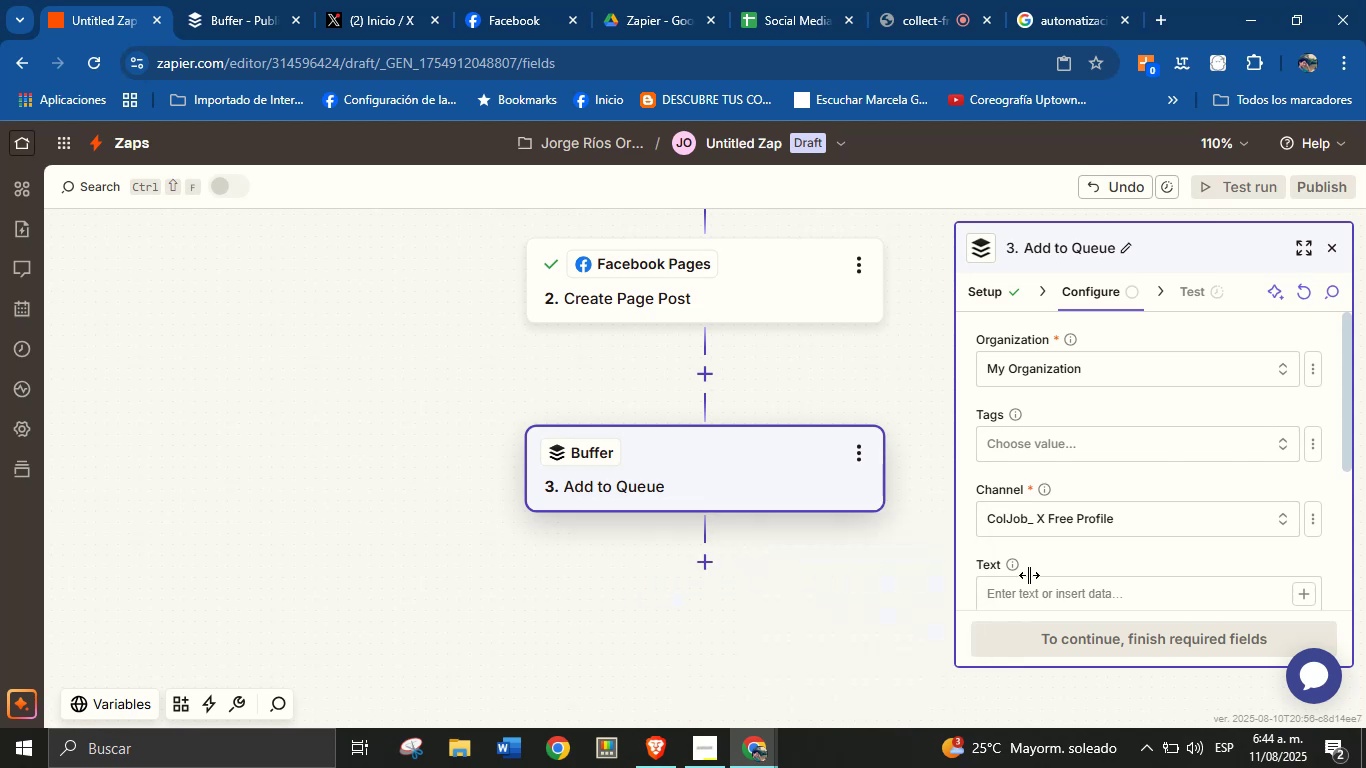 
scroll: coordinate [1137, 537], scroll_direction: down, amount: 2.0
 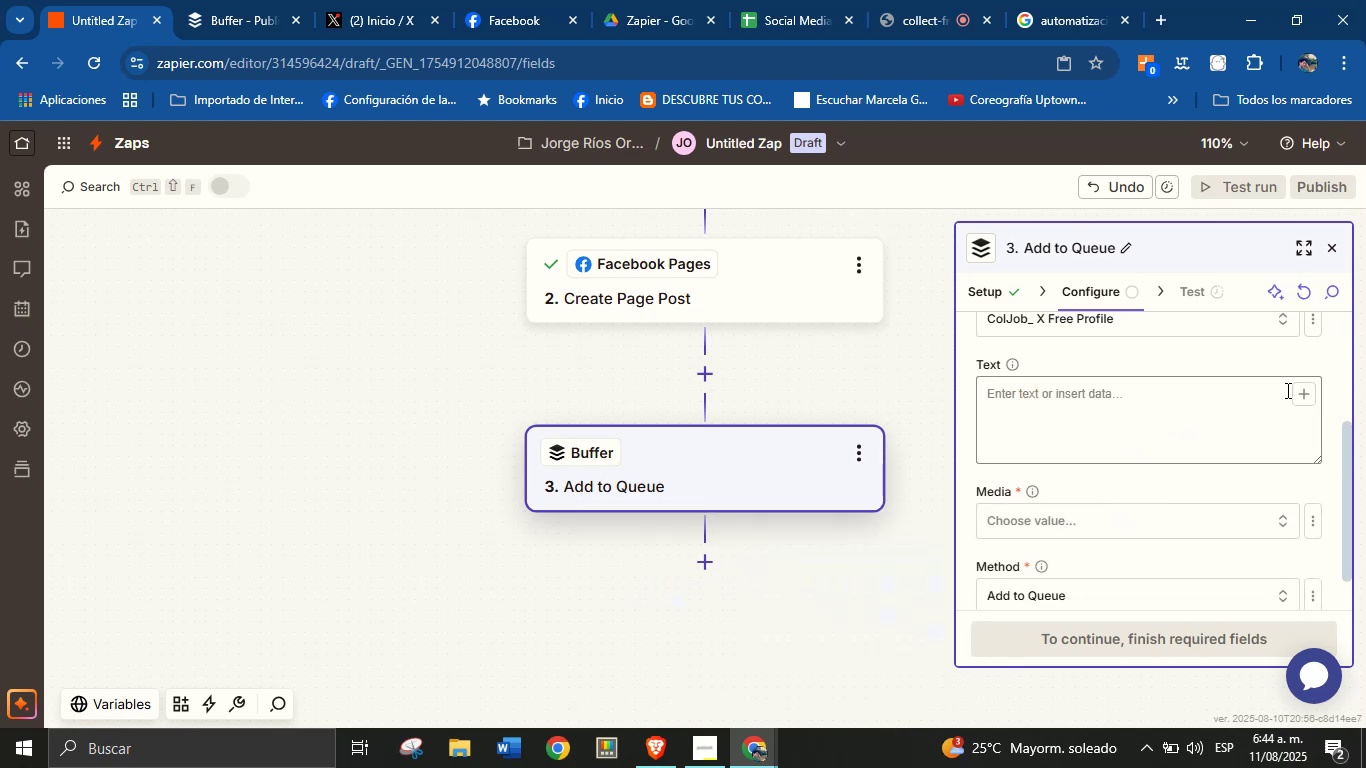 
left_click([1296, 401])
 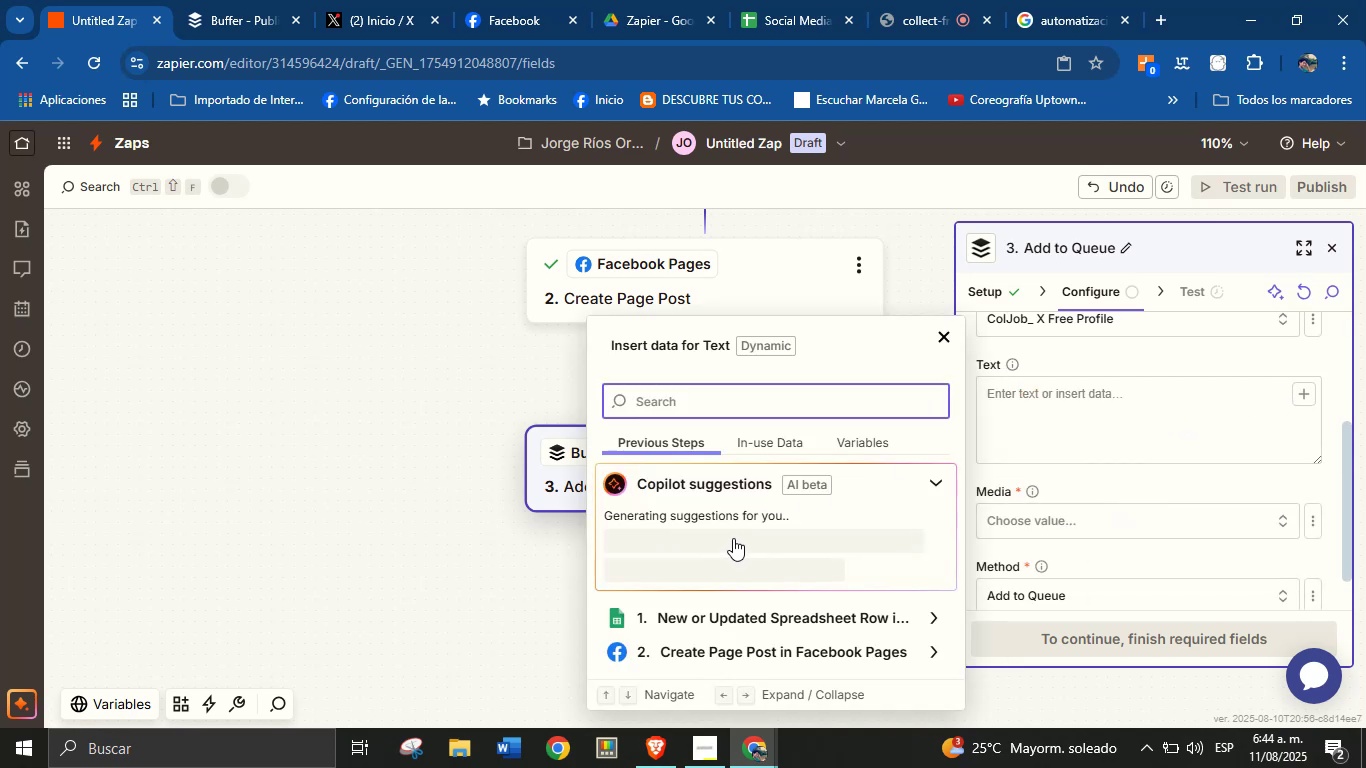 
scroll: coordinate [776, 612], scroll_direction: down, amount: 7.0
 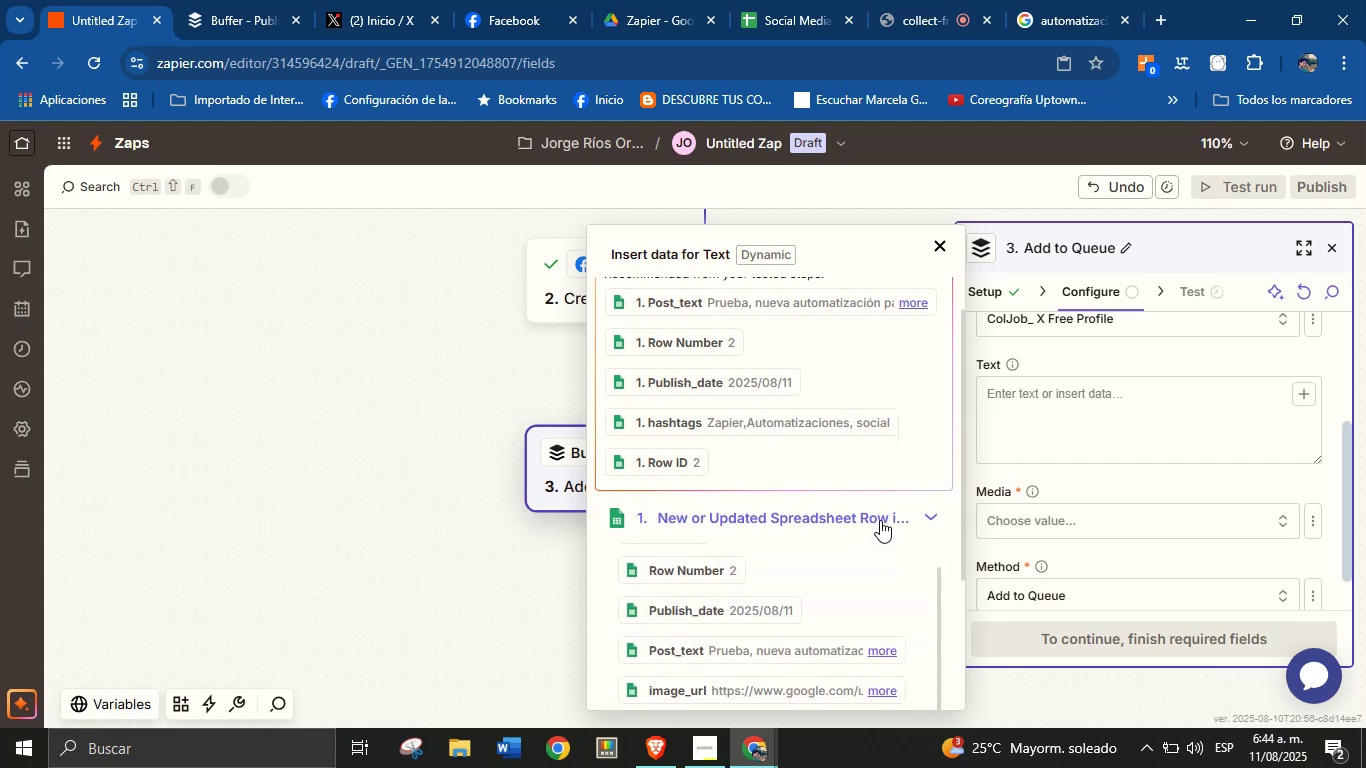 
scroll: coordinate [773, 583], scroll_direction: none, amount: 0.0
 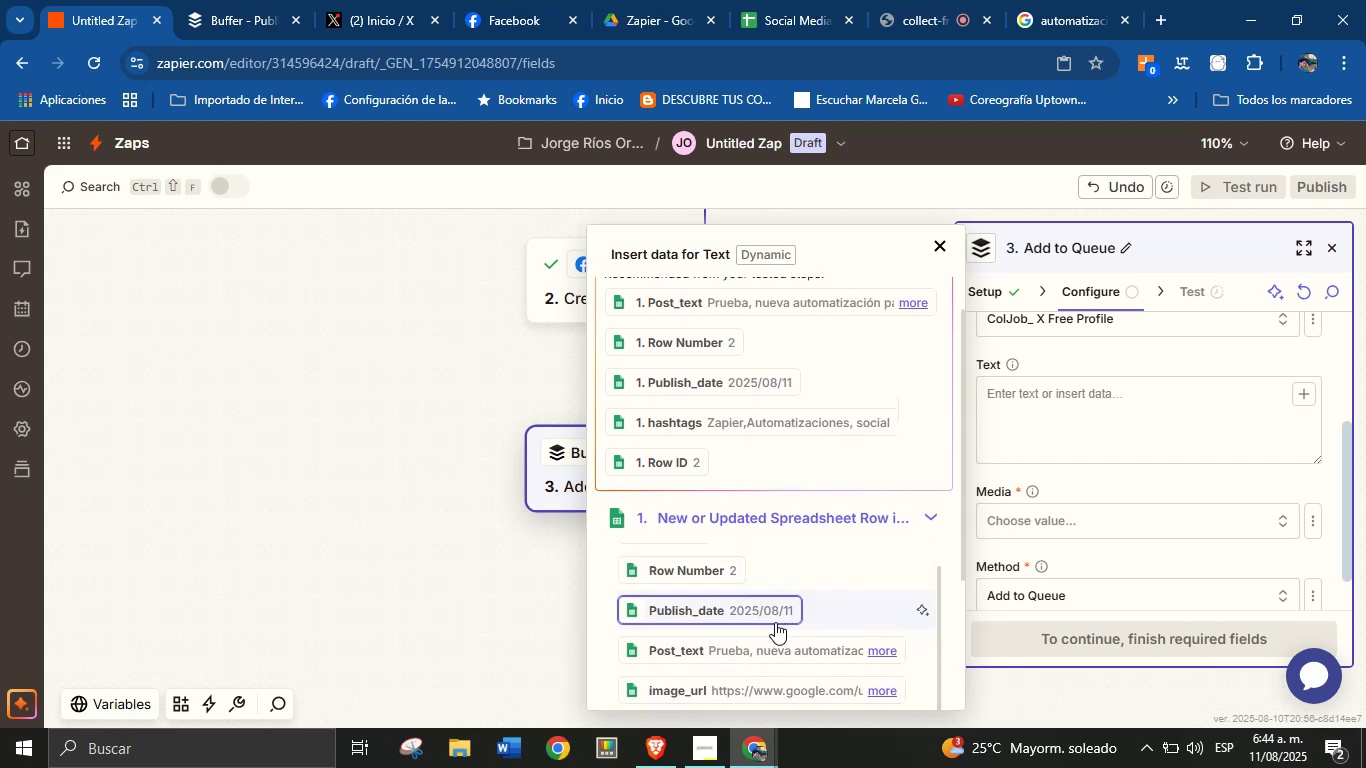 
scroll: coordinate [724, 568], scroll_direction: down, amount: 9.0
 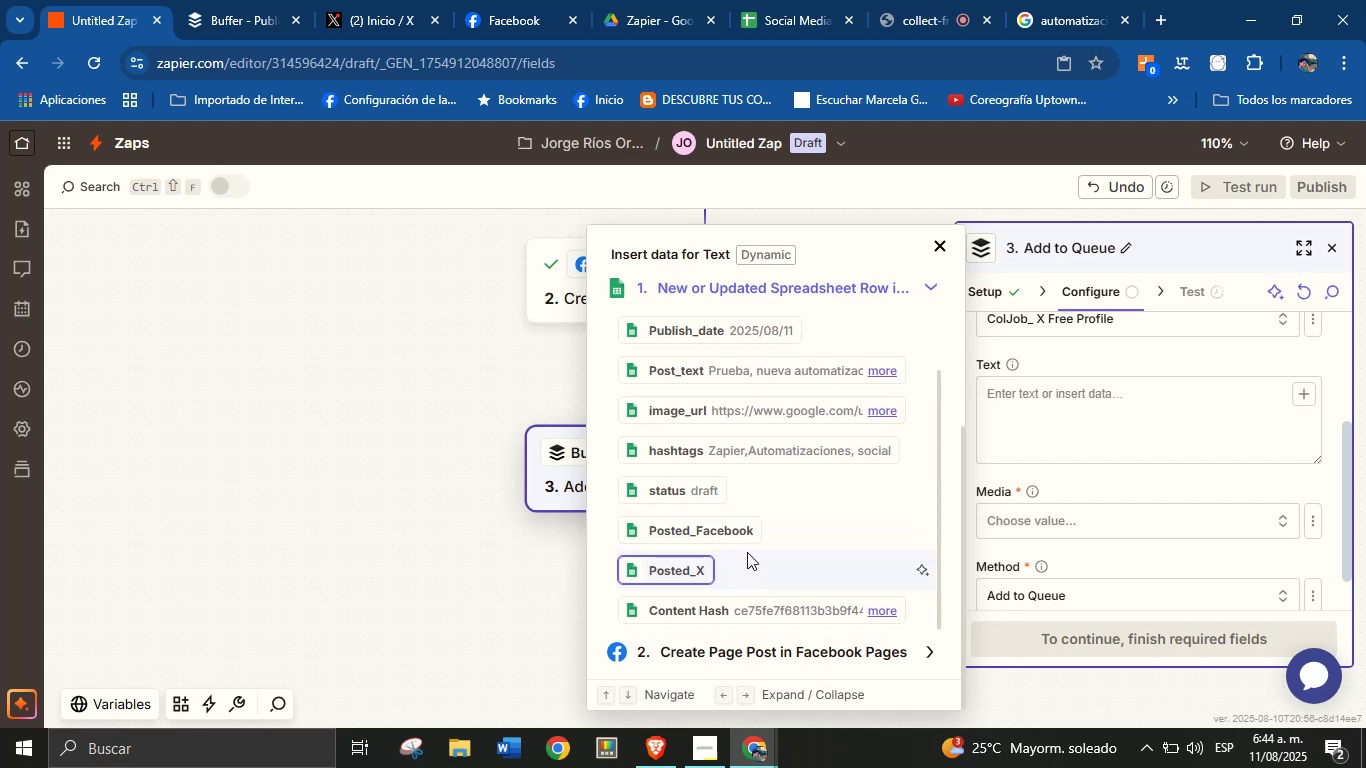 
scroll: coordinate [757, 534], scroll_direction: down, amount: 2.0
 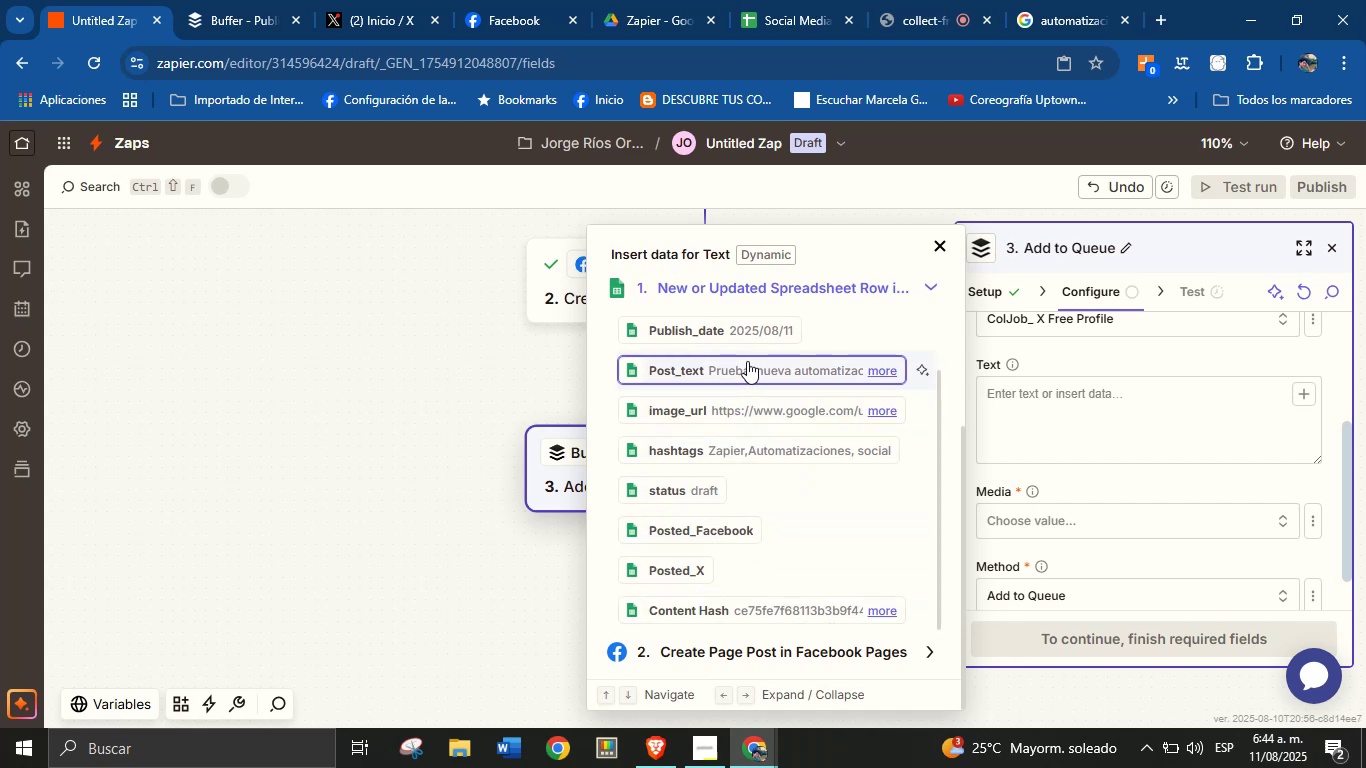 
wait(6.86)
 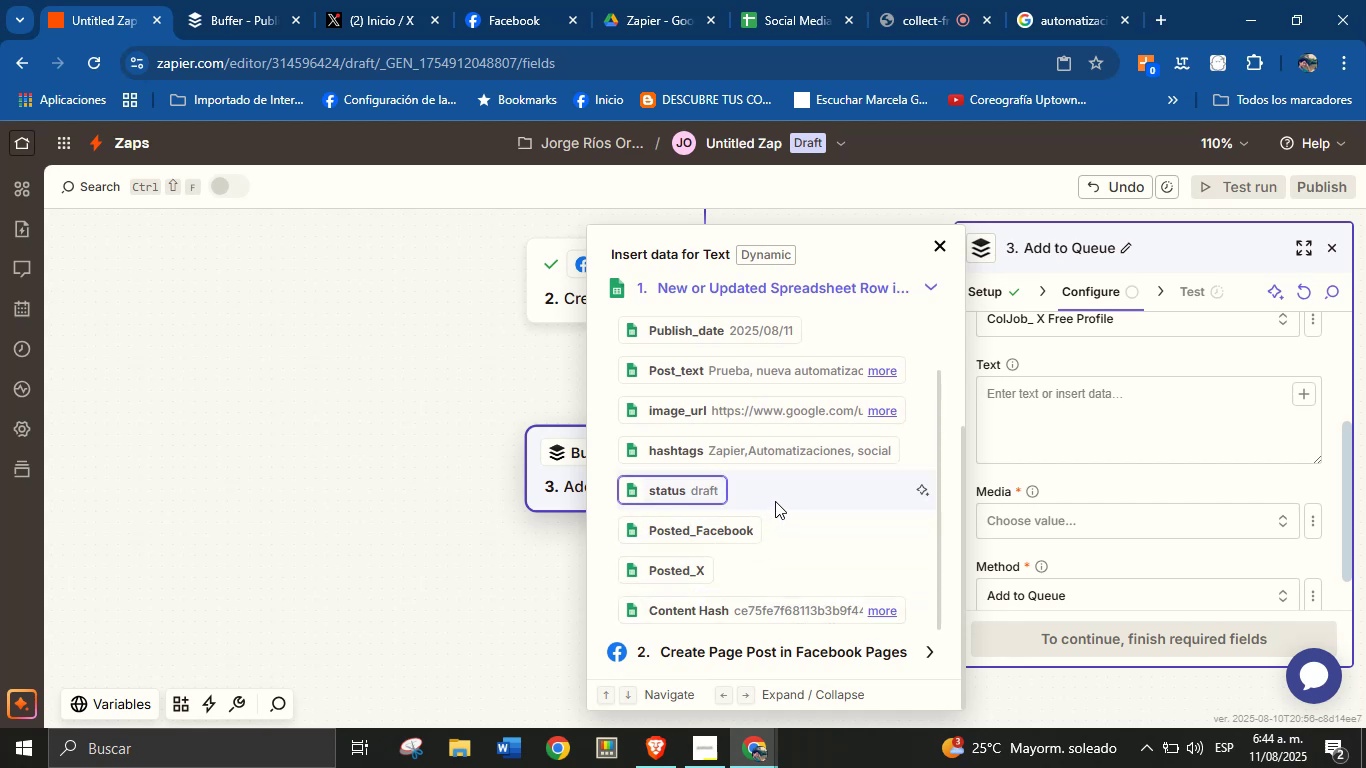 
left_click([748, 370])
 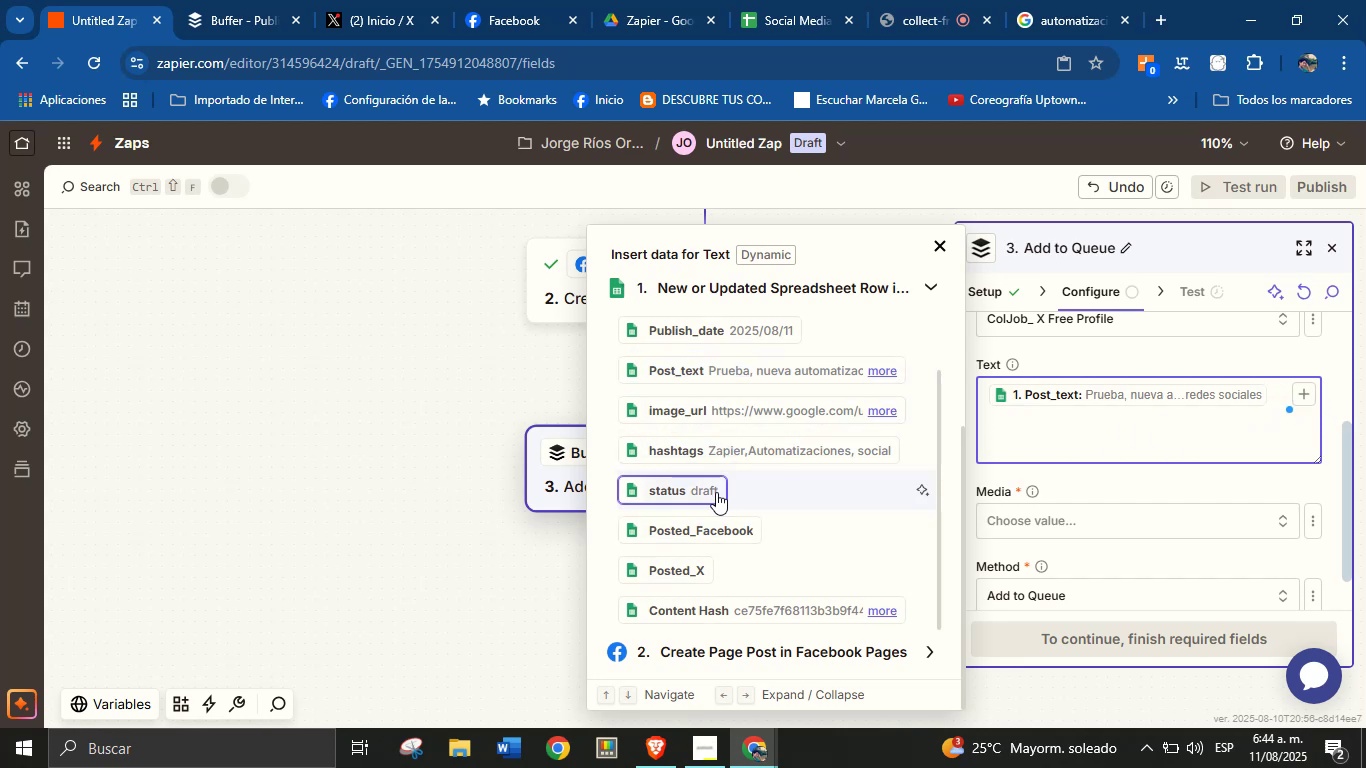 
wait(7.25)
 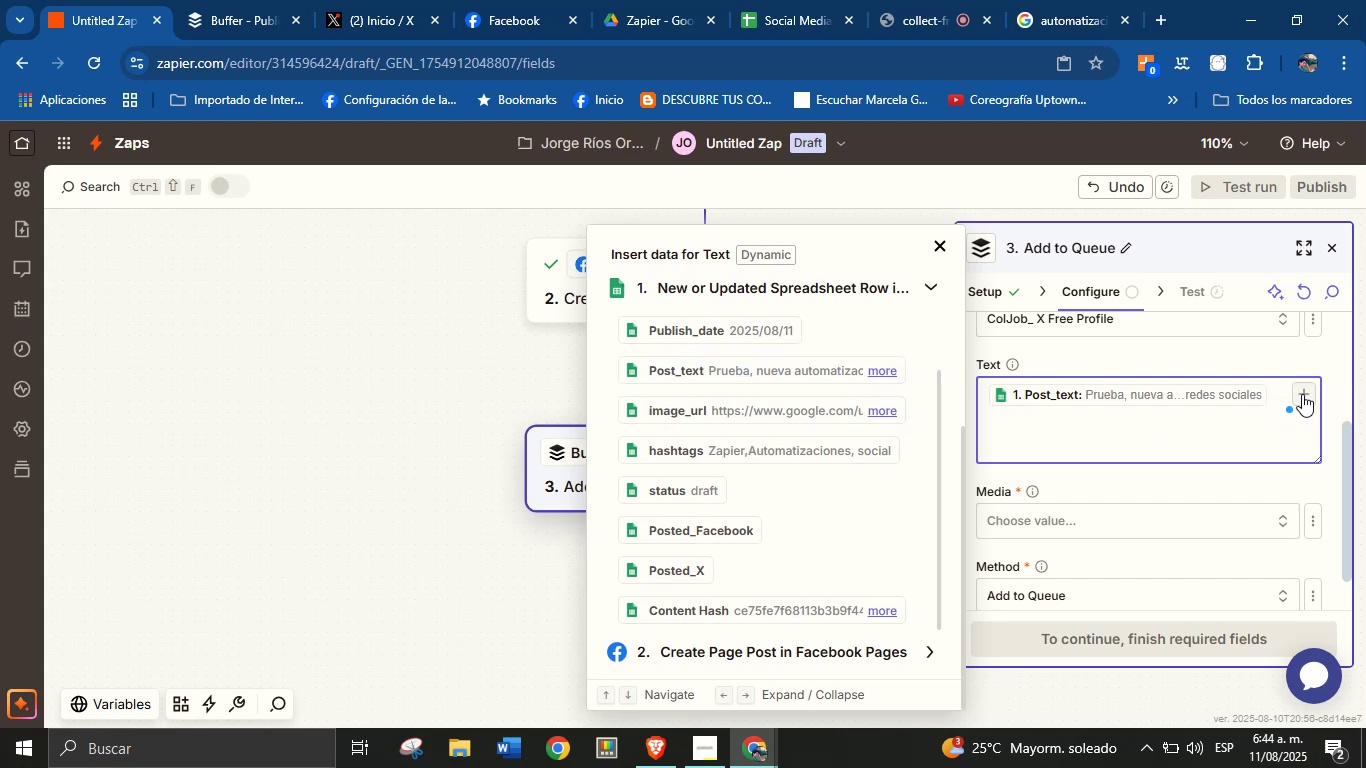 
left_click([774, 449])
 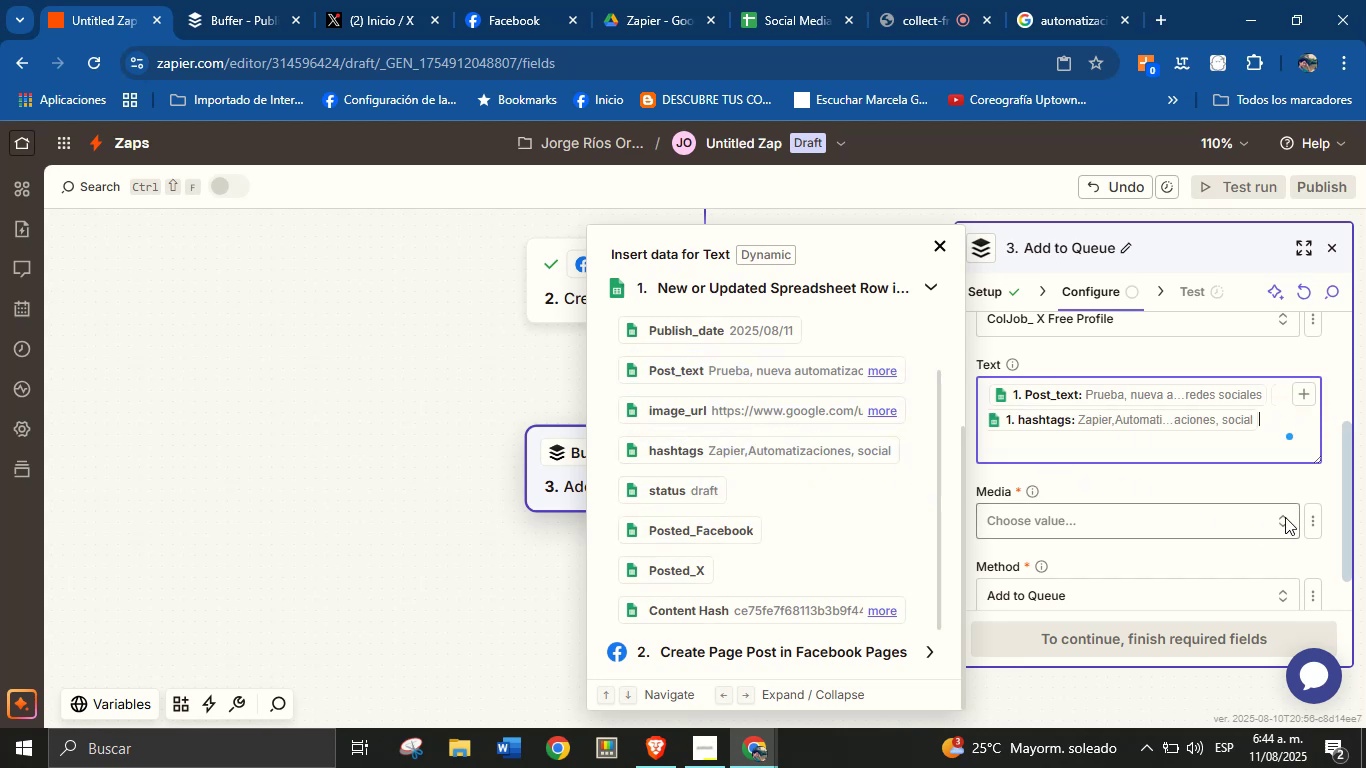 
left_click([1227, 521])
 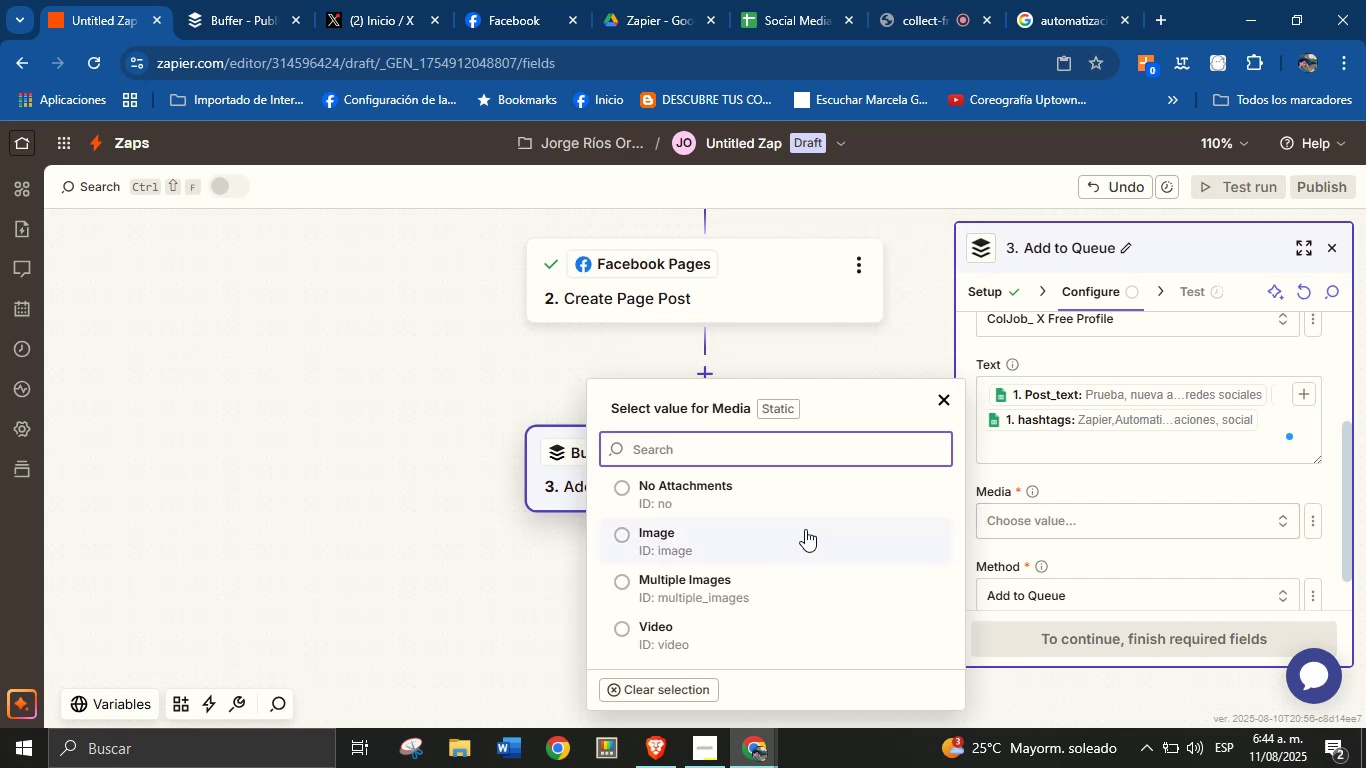 
scroll: coordinate [726, 569], scroll_direction: down, amount: 2.0
 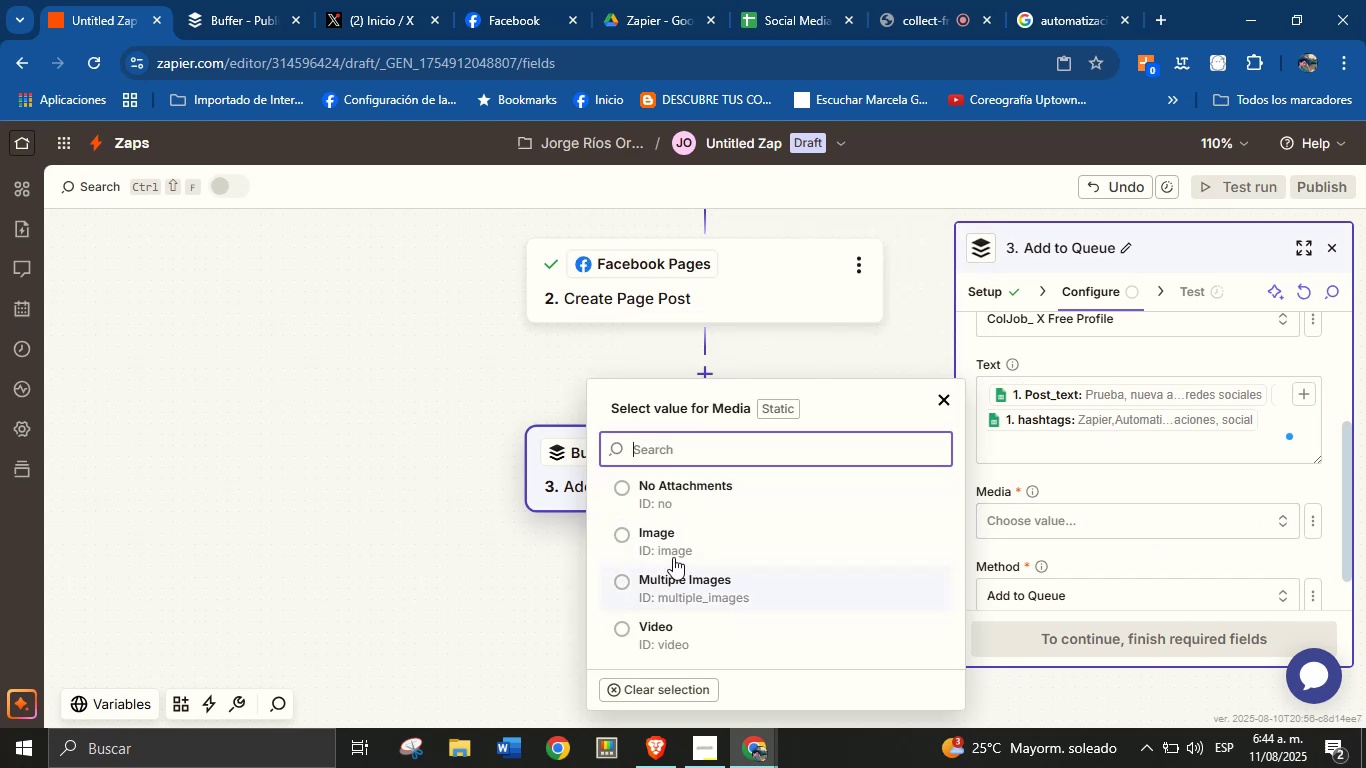 
left_click([664, 532])
 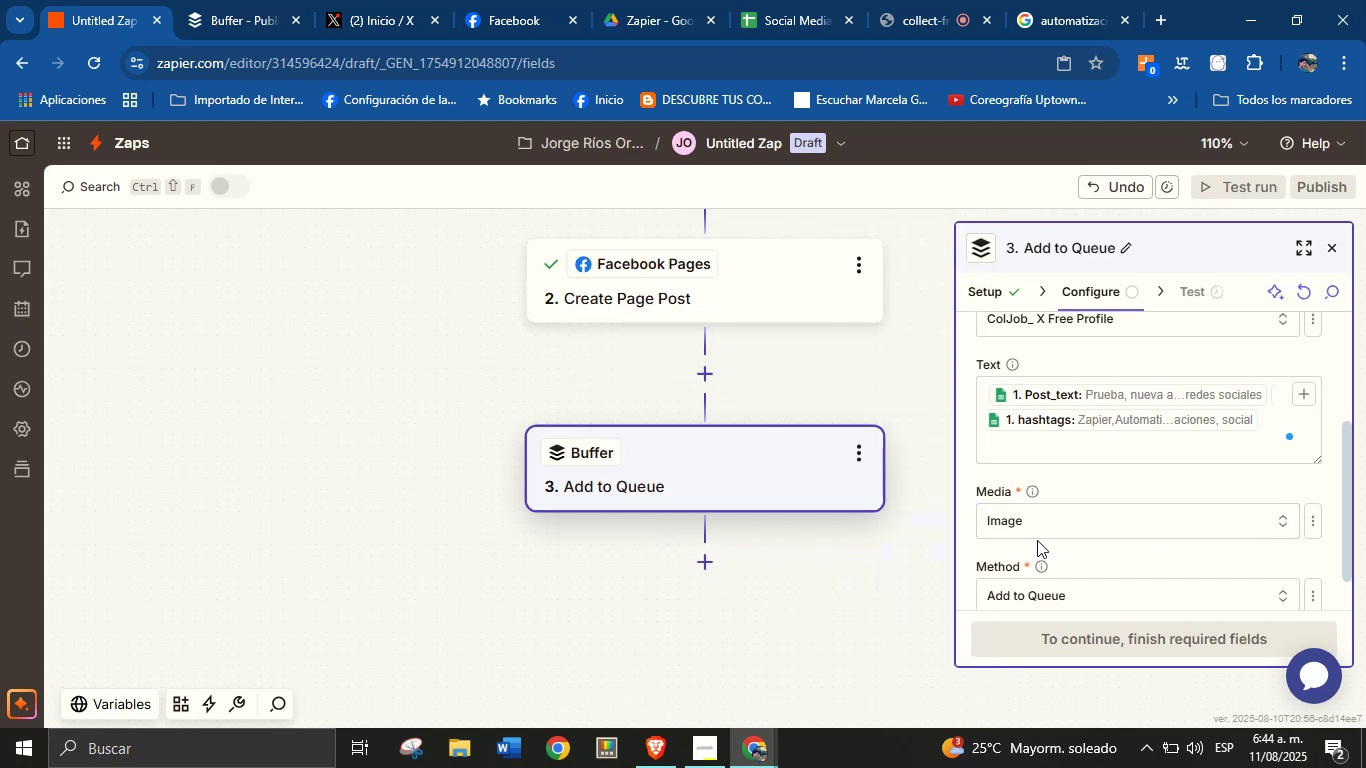 
scroll: coordinate [1099, 541], scroll_direction: down, amount: 1.0
 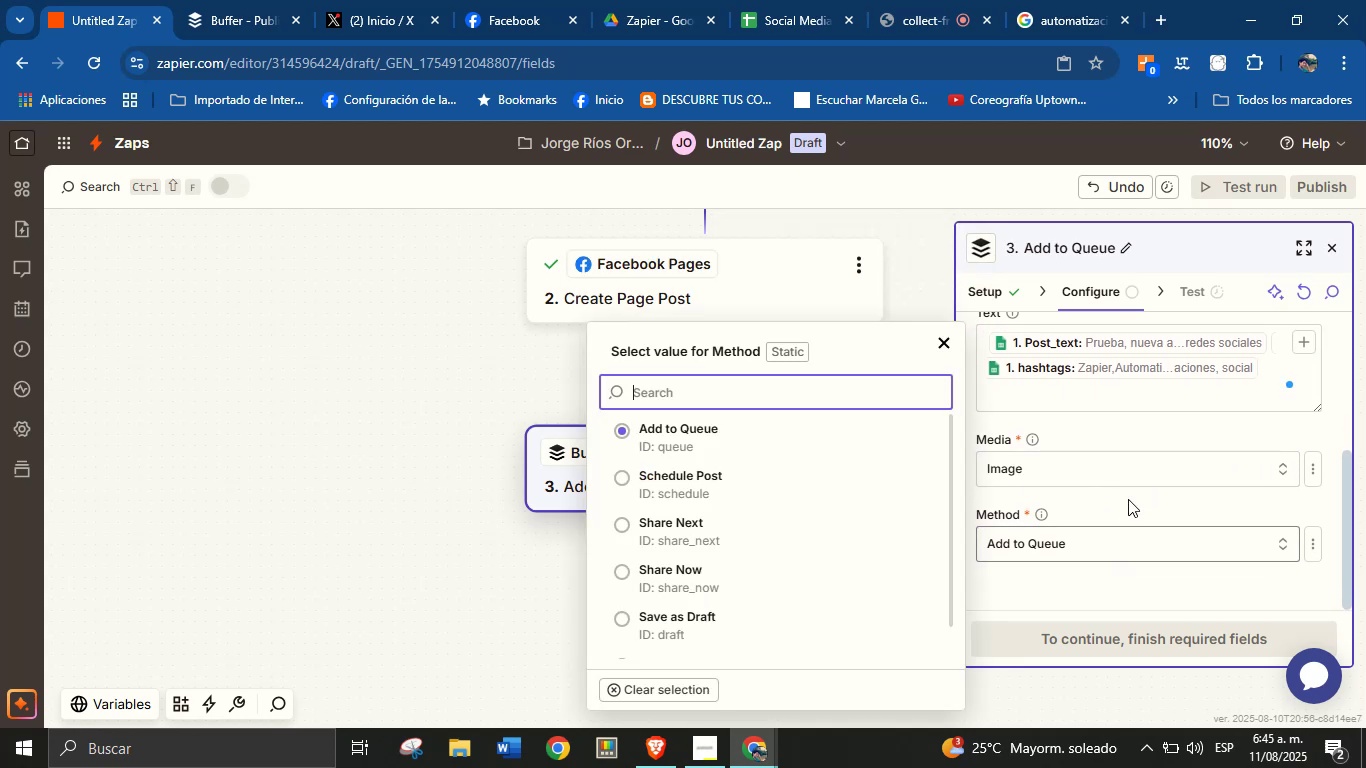 
left_click([1127, 500])
 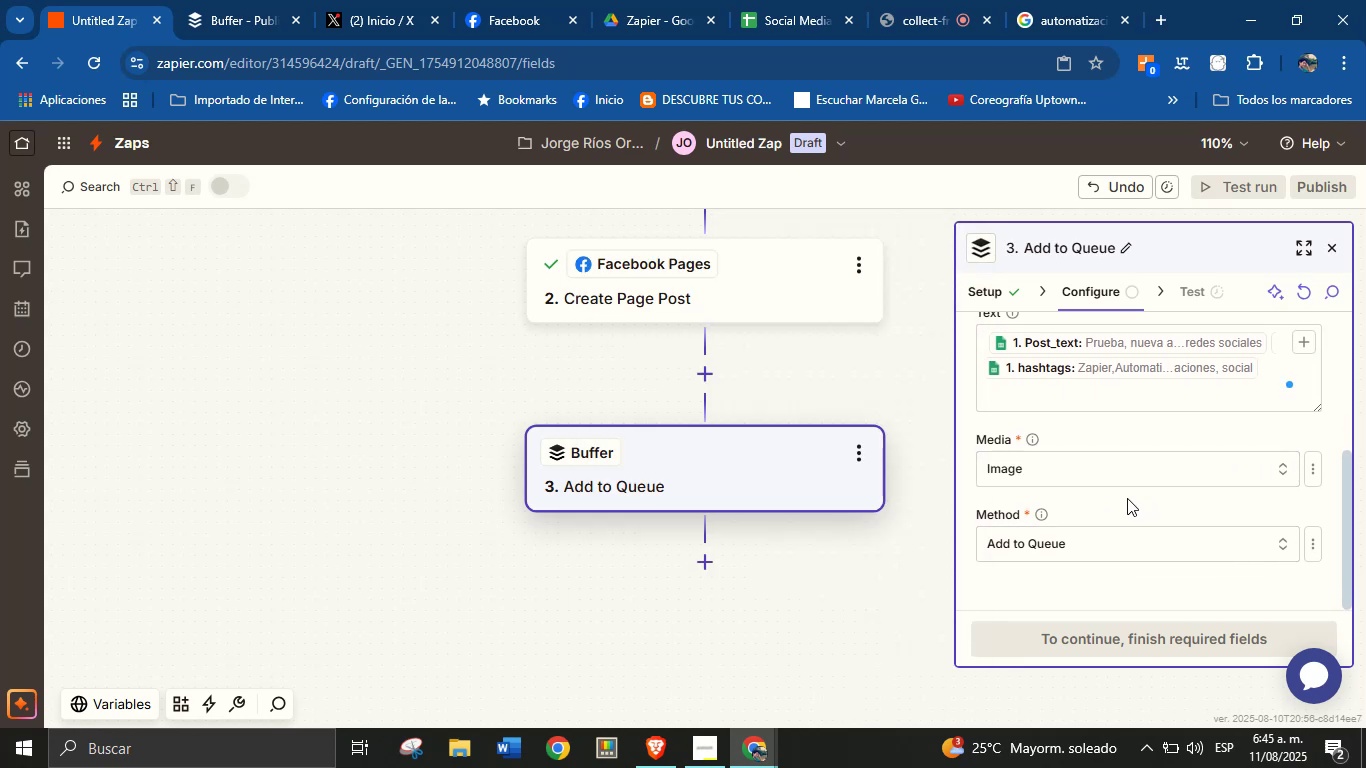 
scroll: coordinate [1127, 497], scroll_direction: down, amount: 1.0
 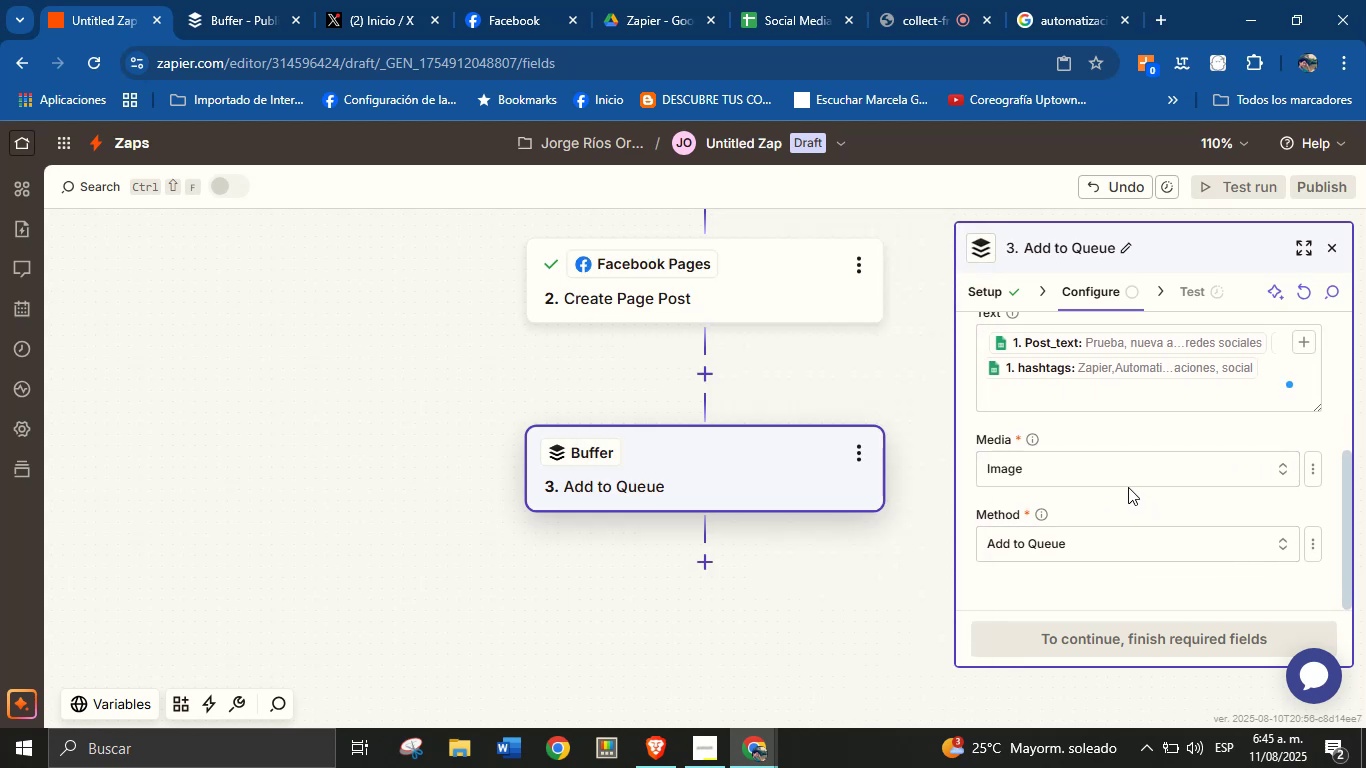 
left_click([1130, 475])
 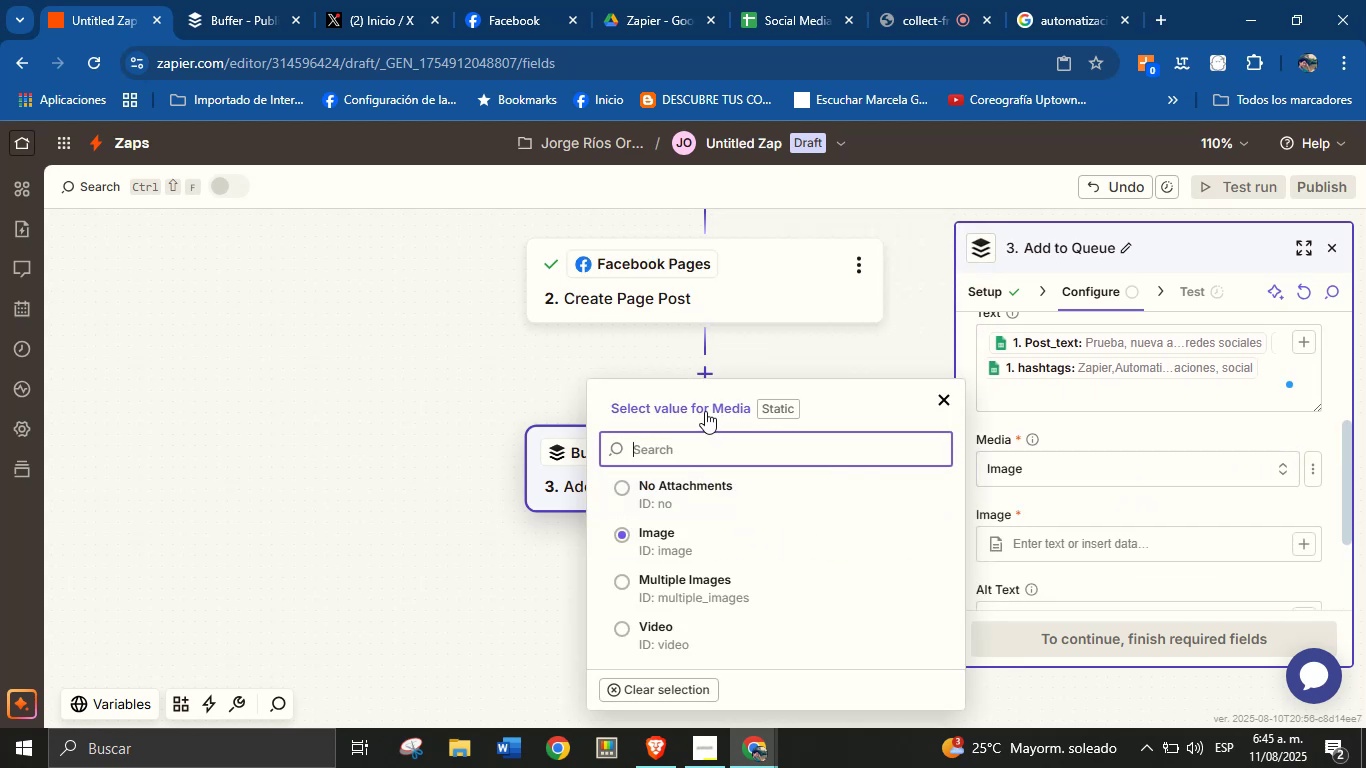 
scroll: coordinate [718, 593], scroll_direction: down, amount: 2.0
 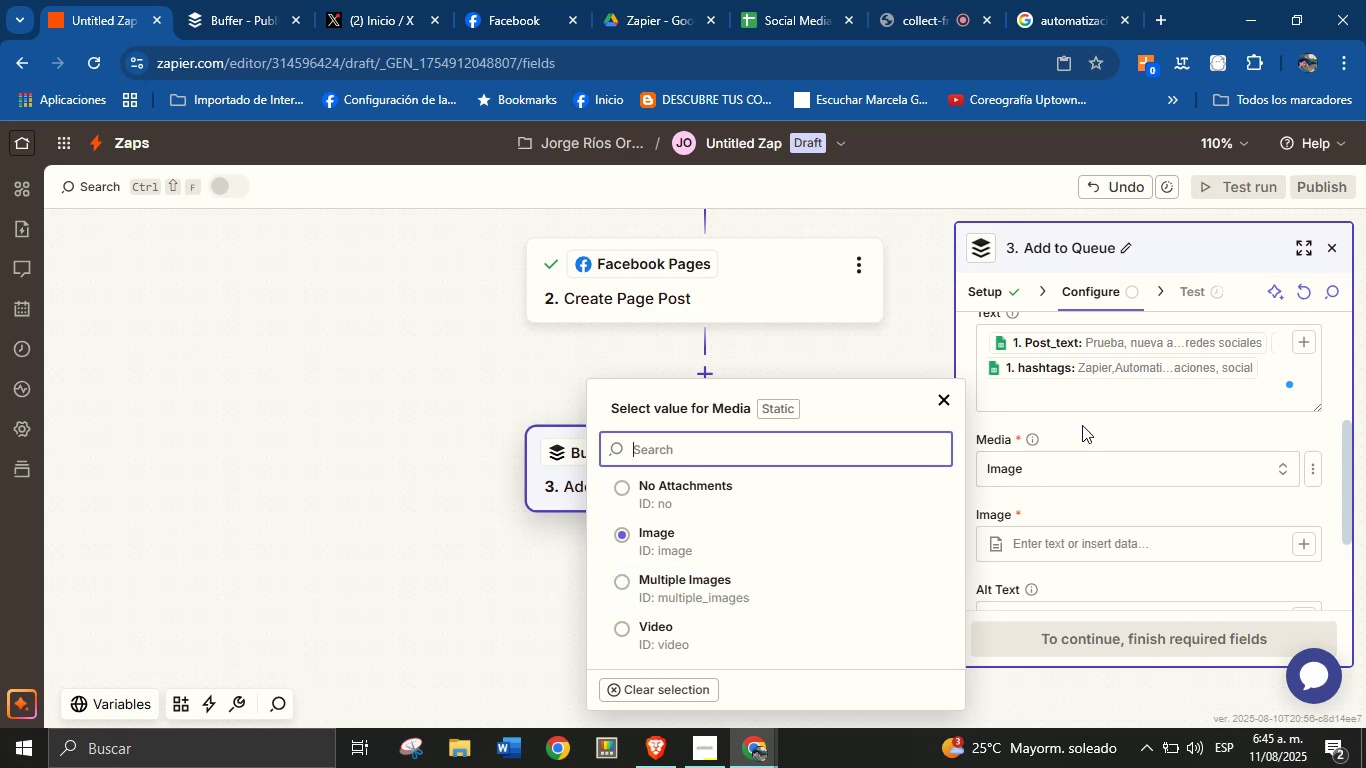 
left_click([1090, 431])
 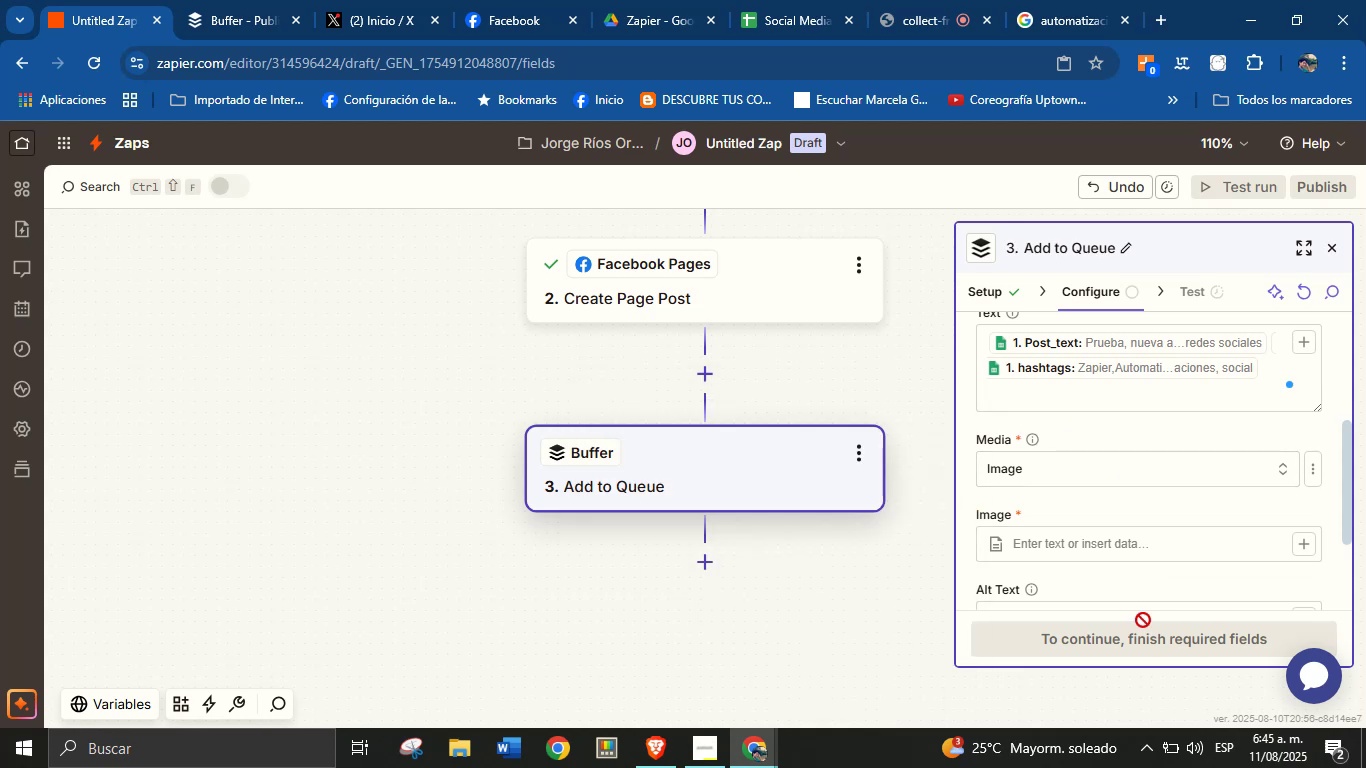 
scroll: coordinate [1132, 495], scroll_direction: down, amount: 6.0
 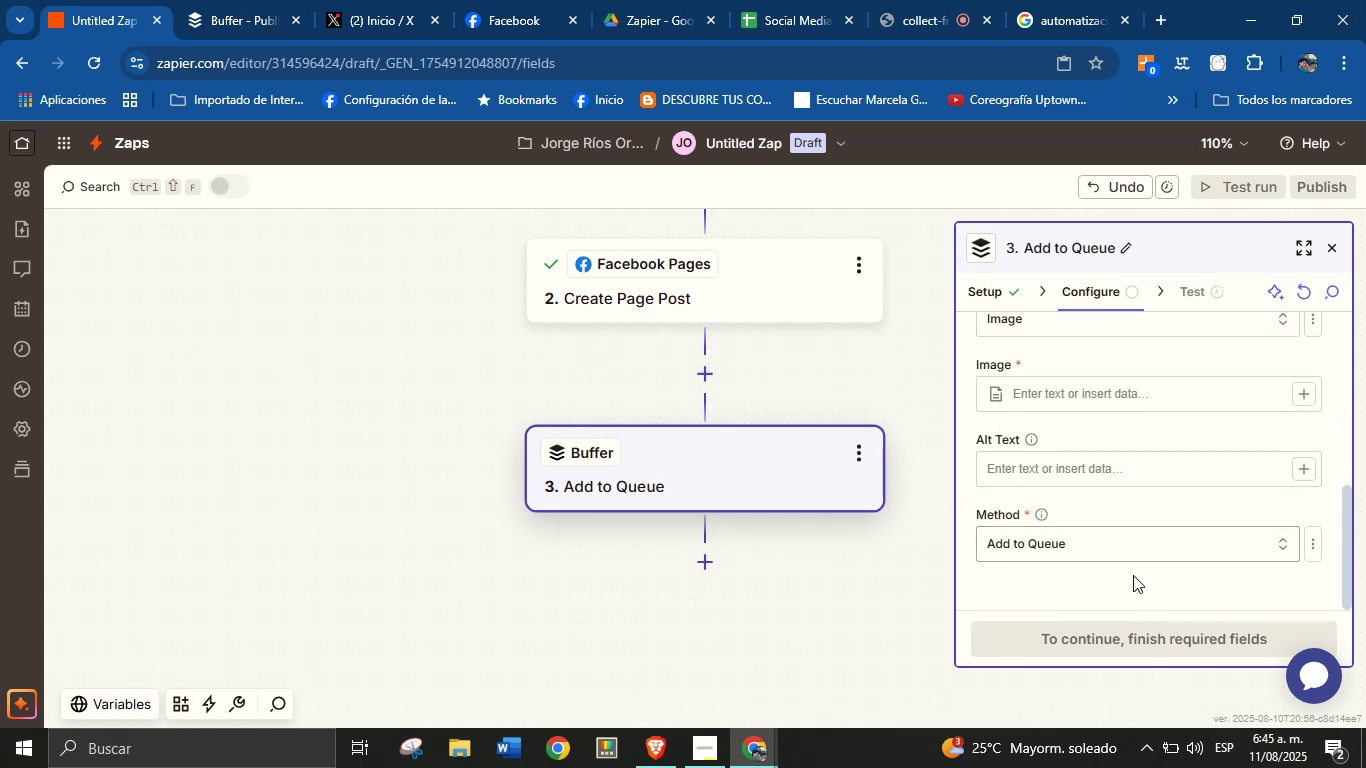 
left_click([1135, 591])
 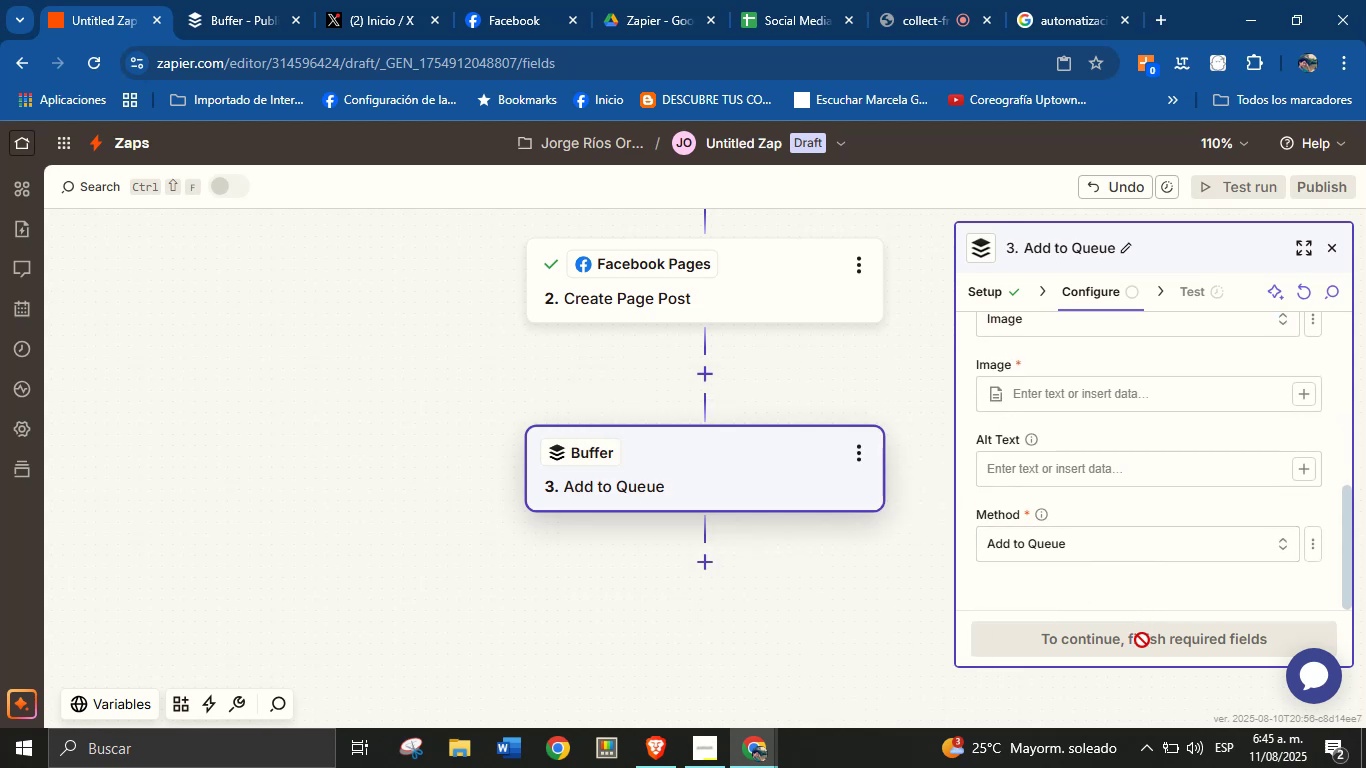 
scroll: coordinate [1132, 518], scroll_direction: up, amount: 1.0
 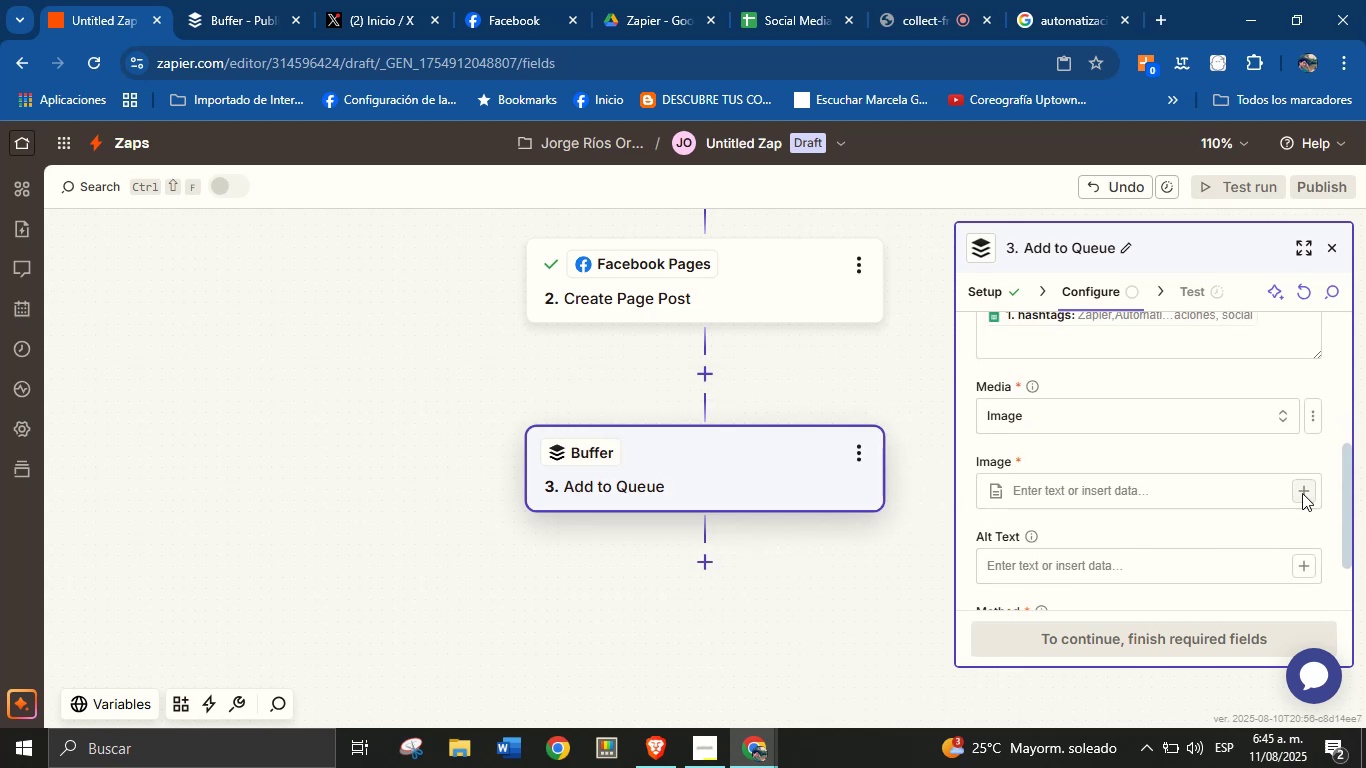 
scroll: coordinate [804, 601], scroll_direction: down, amount: 2.0
 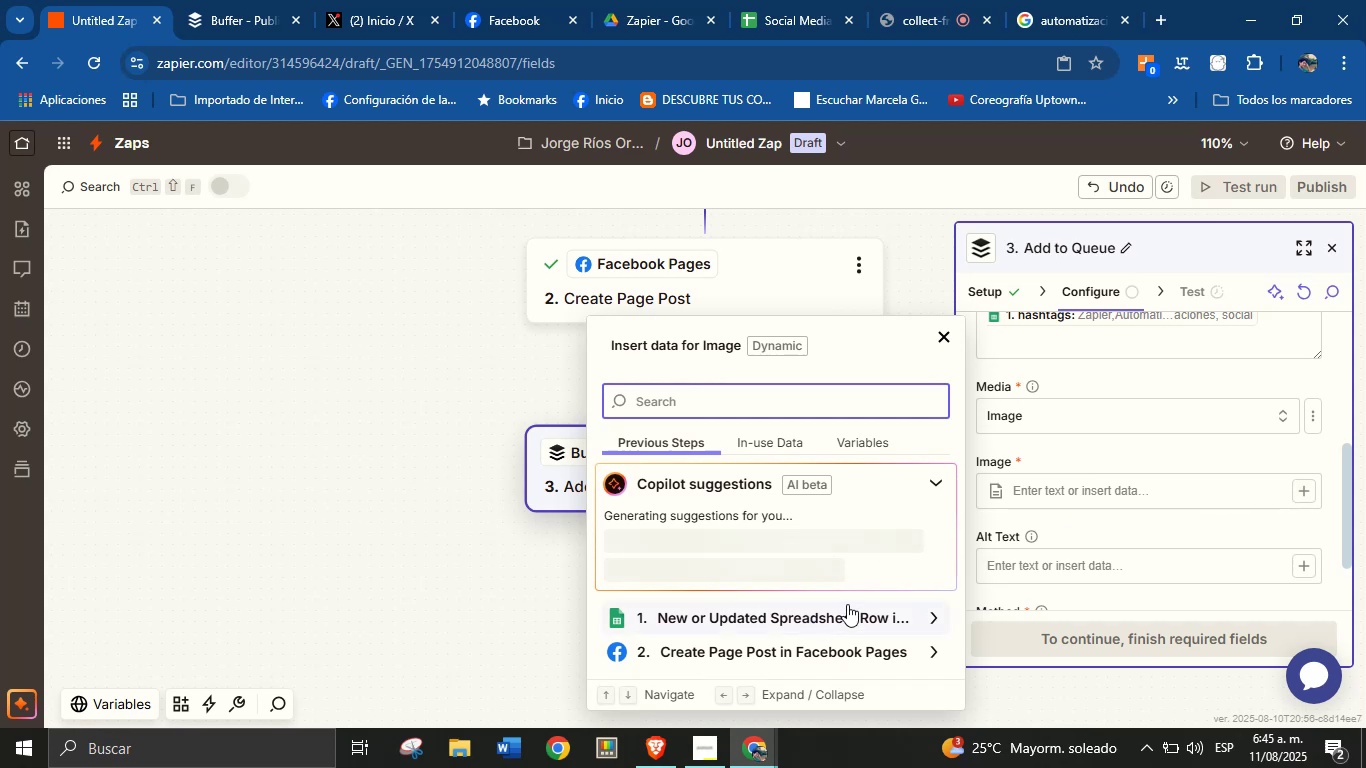 
left_click([847, 604])
 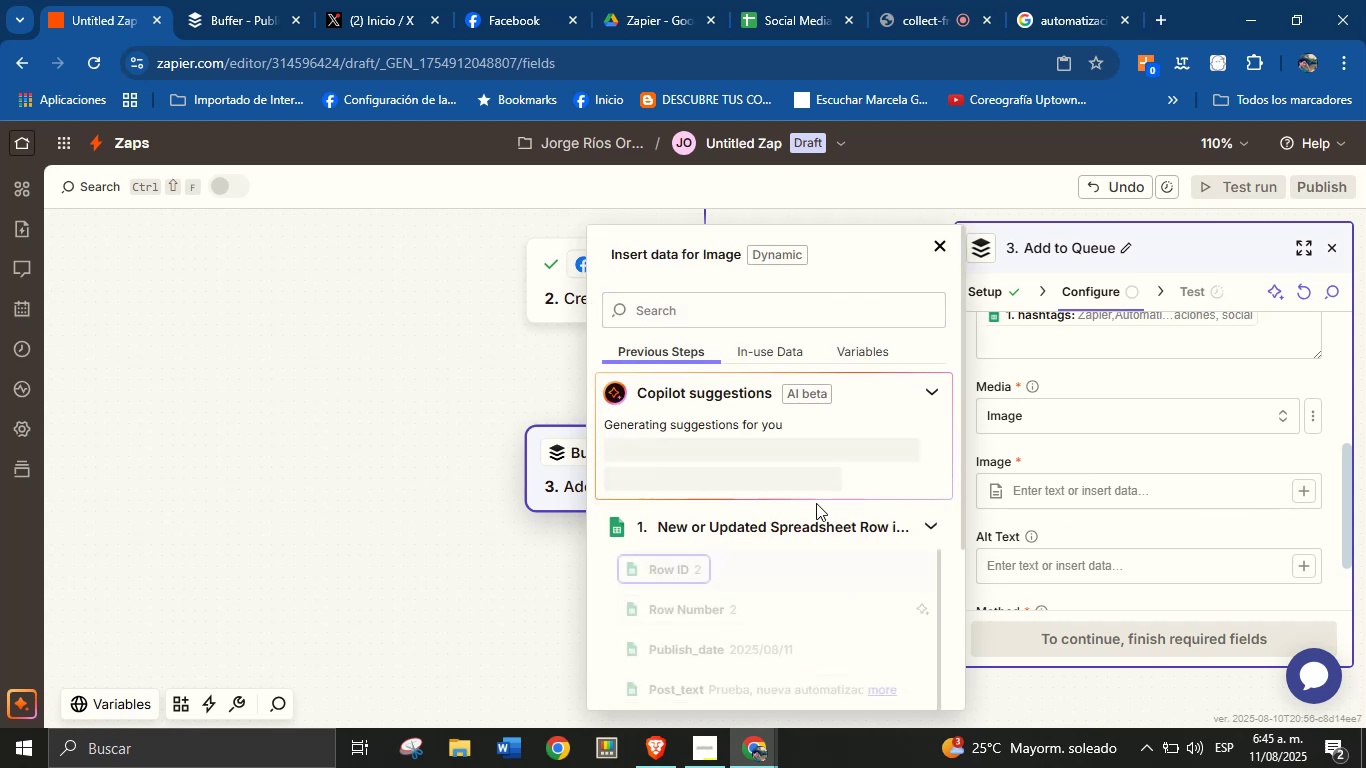 
scroll: coordinate [758, 498], scroll_direction: none, amount: 0.0
 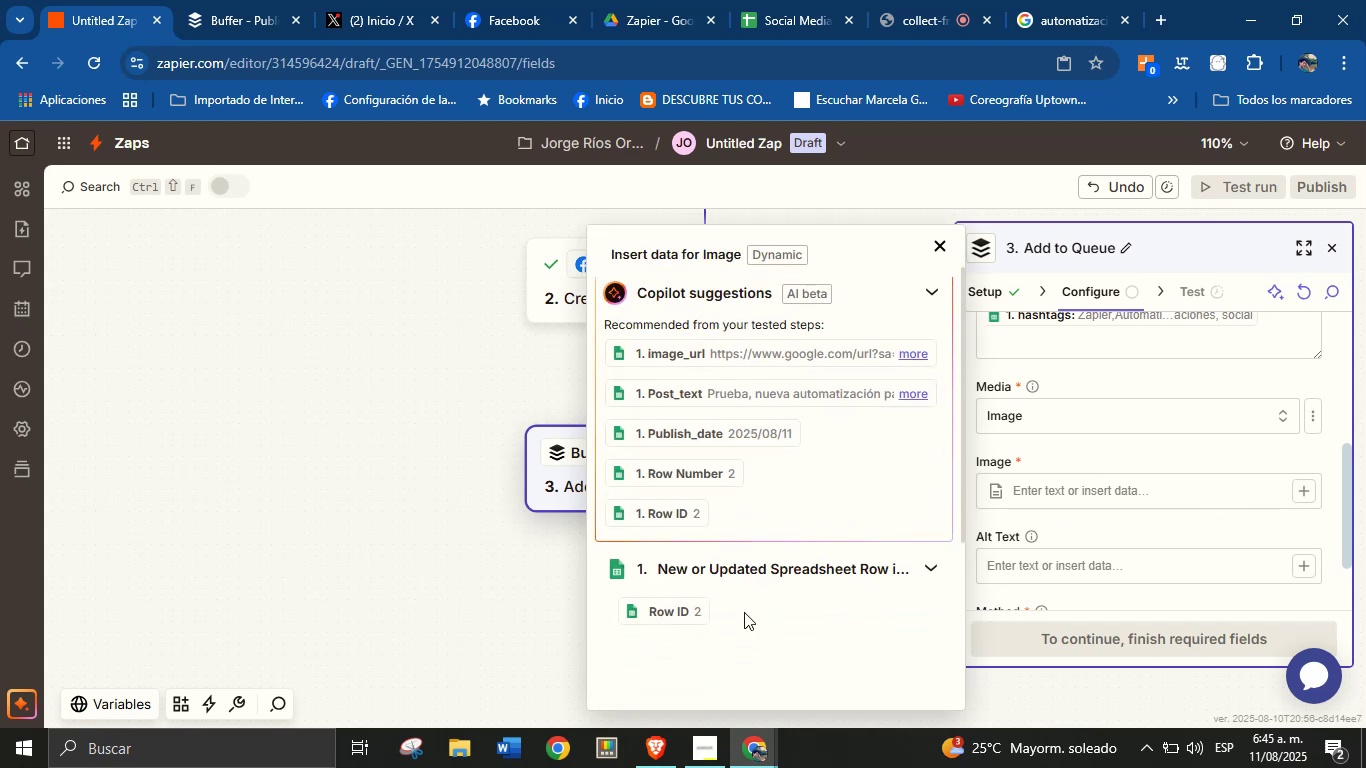 
scroll: coordinate [847, 420], scroll_direction: down, amount: 6.0
 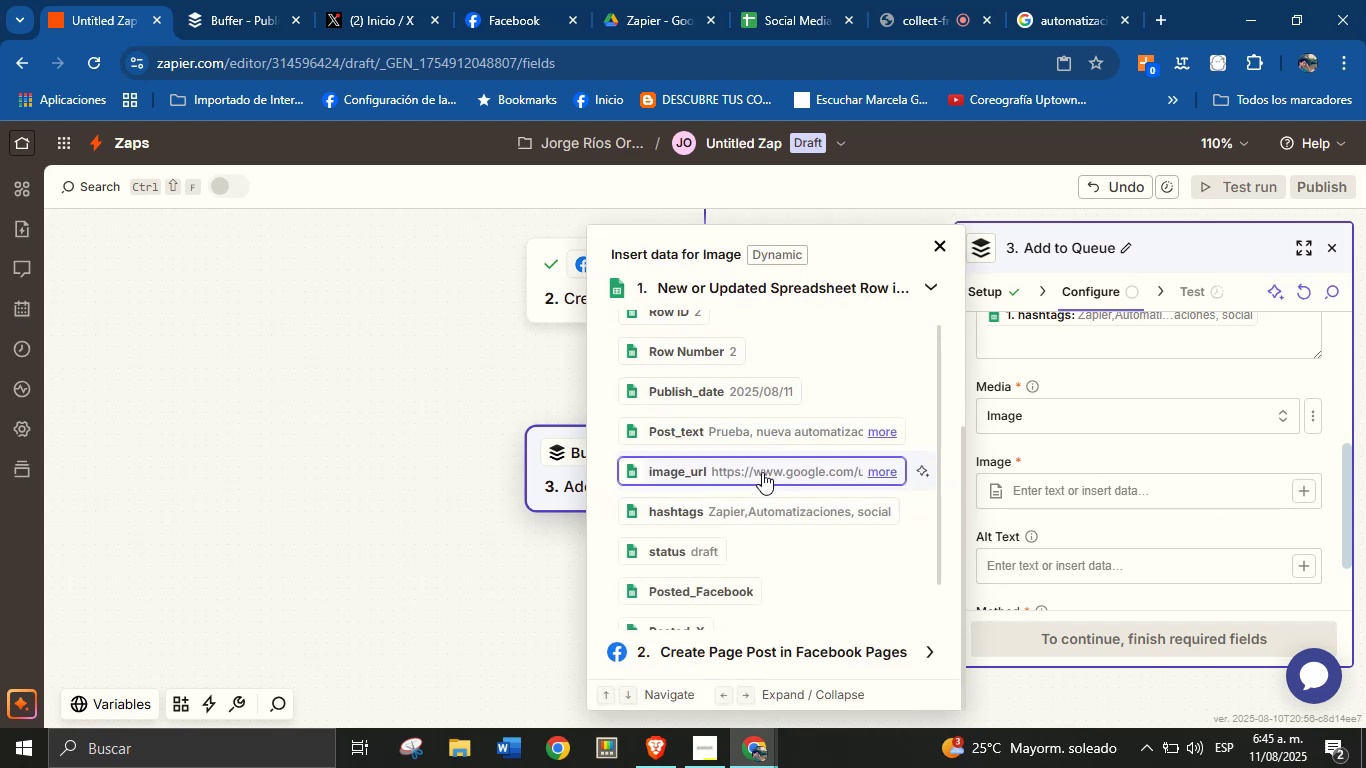 
left_click([762, 473])
 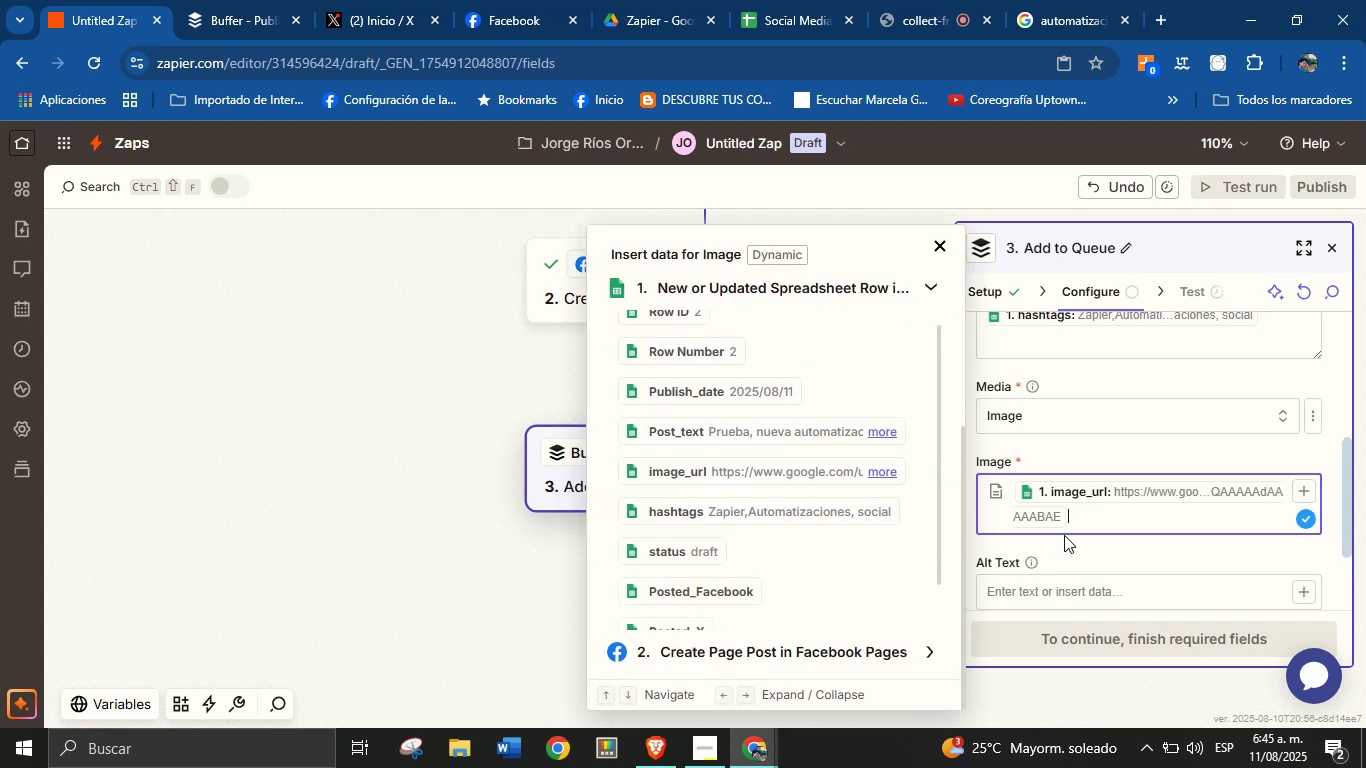 
left_click([1082, 536])
 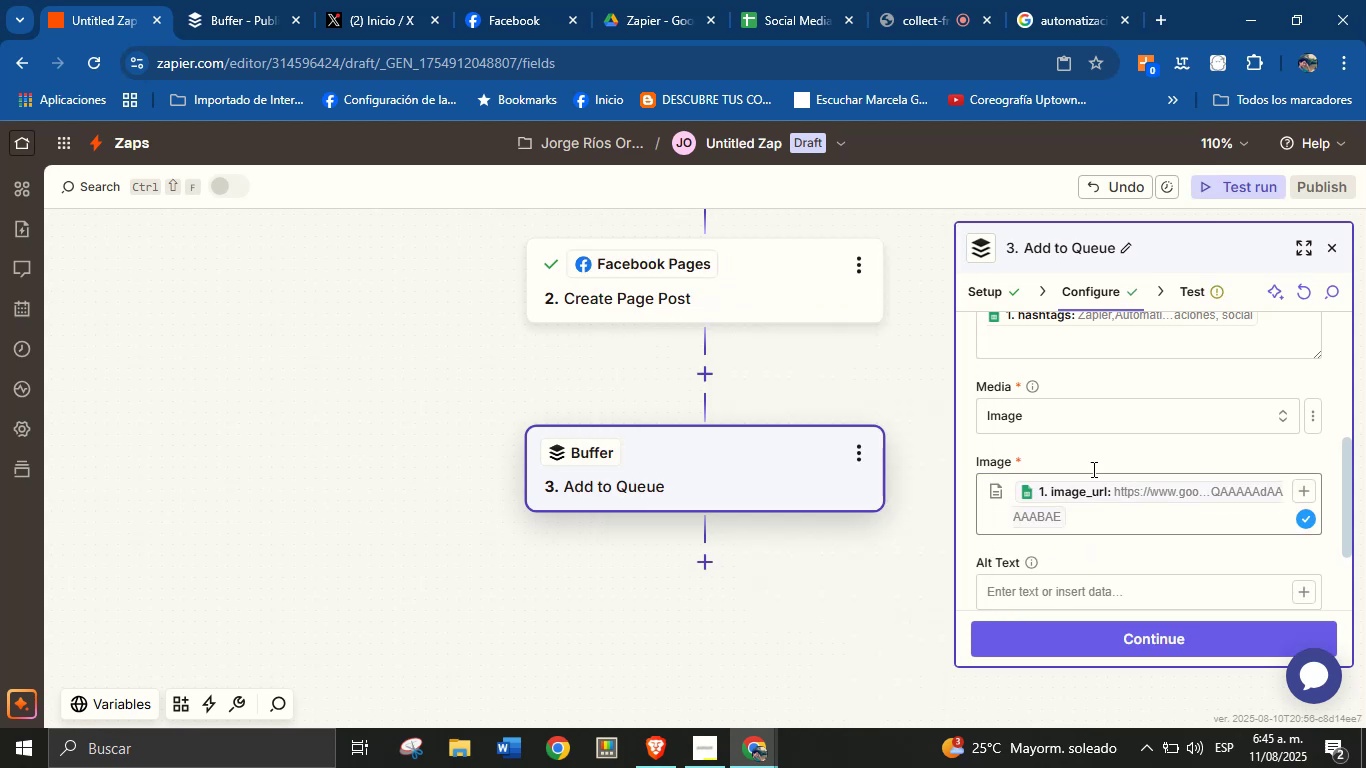 
scroll: coordinate [1119, 429], scroll_direction: up, amount: 2.0
 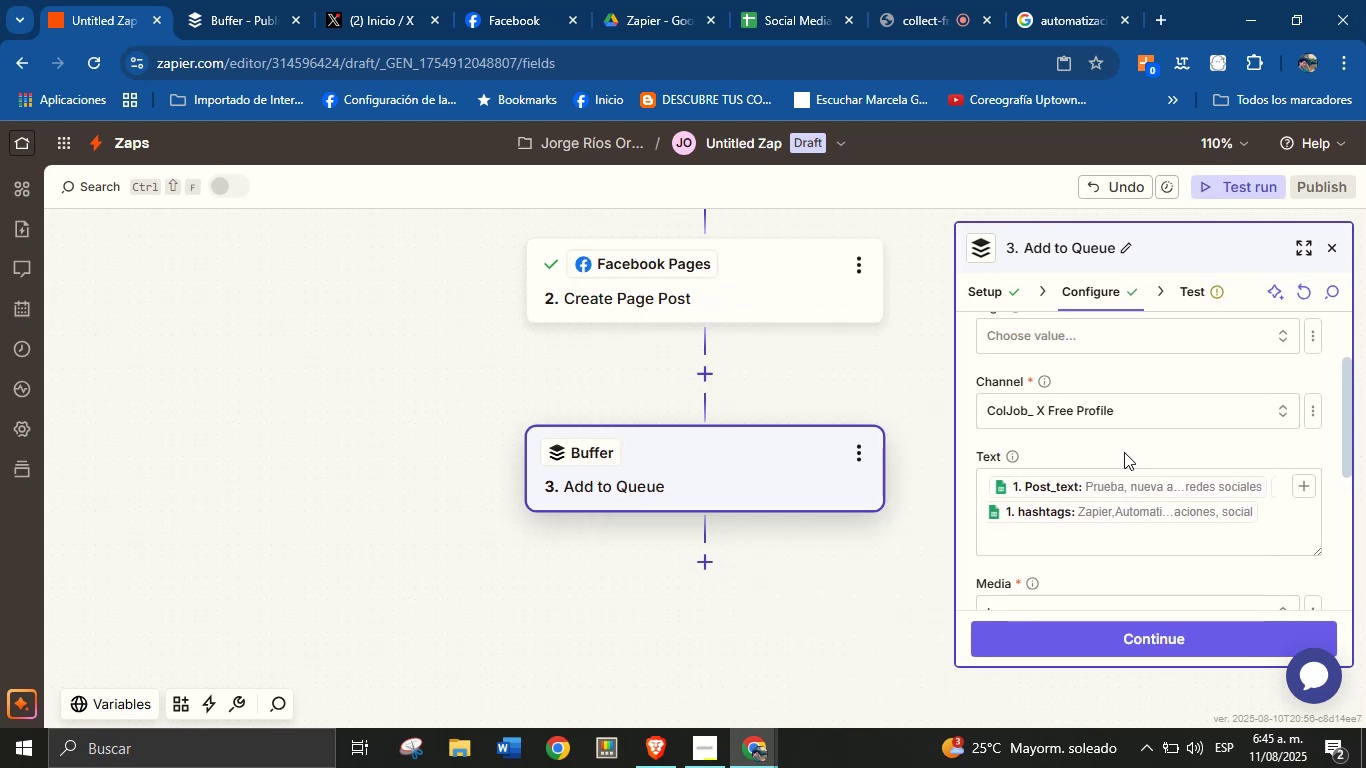 
scroll: coordinate [1127, 406], scroll_direction: none, amount: 0.0
 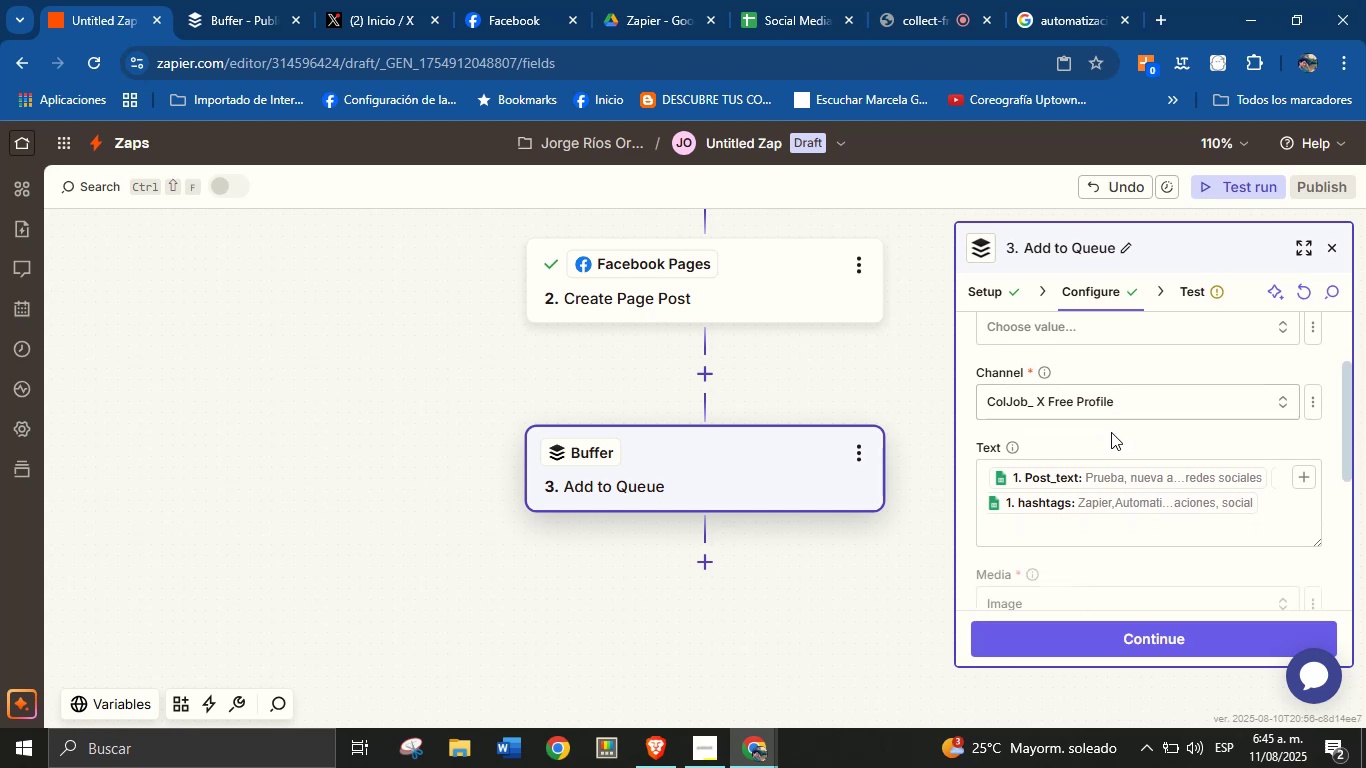 
scroll: coordinate [1108, 392], scroll_direction: up, amount: 1.0
 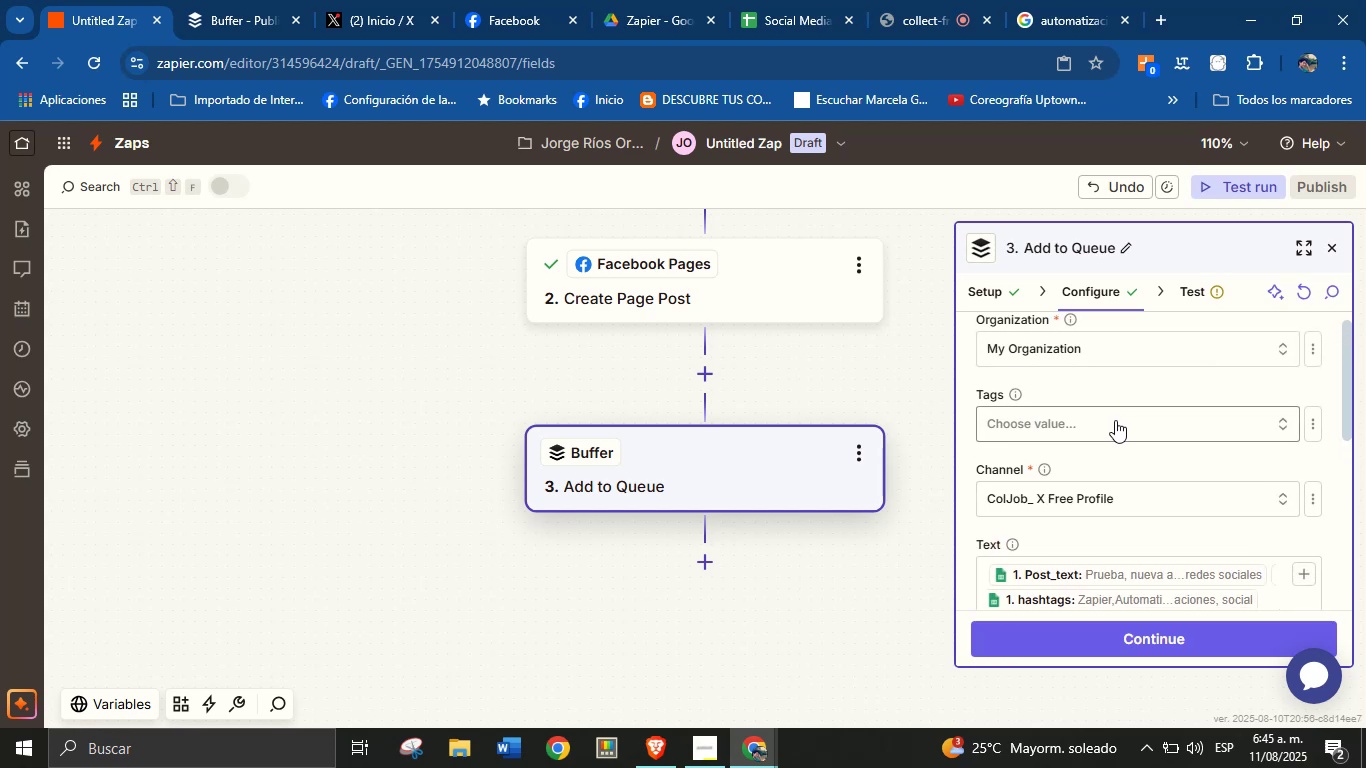 
left_click([1115, 425])
 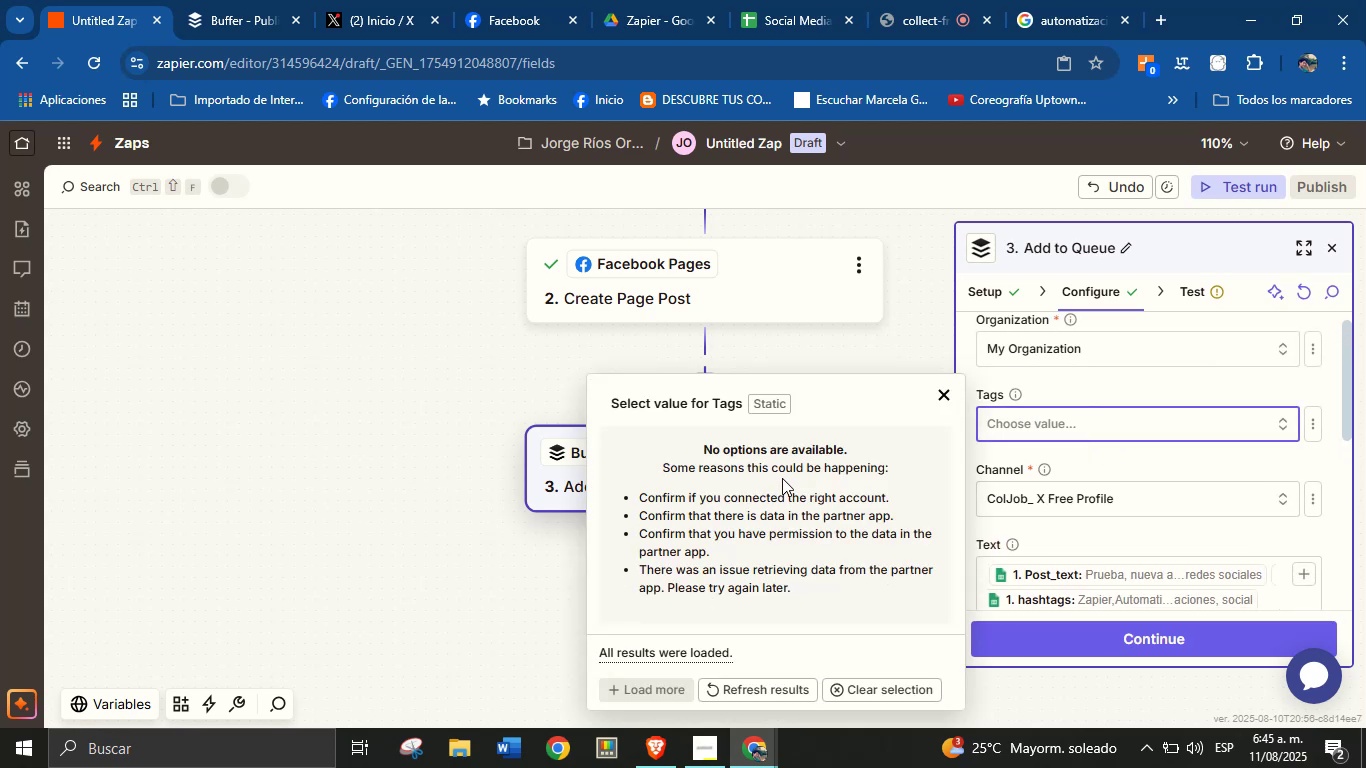 
scroll: coordinate [799, 635], scroll_direction: down, amount: 2.0
 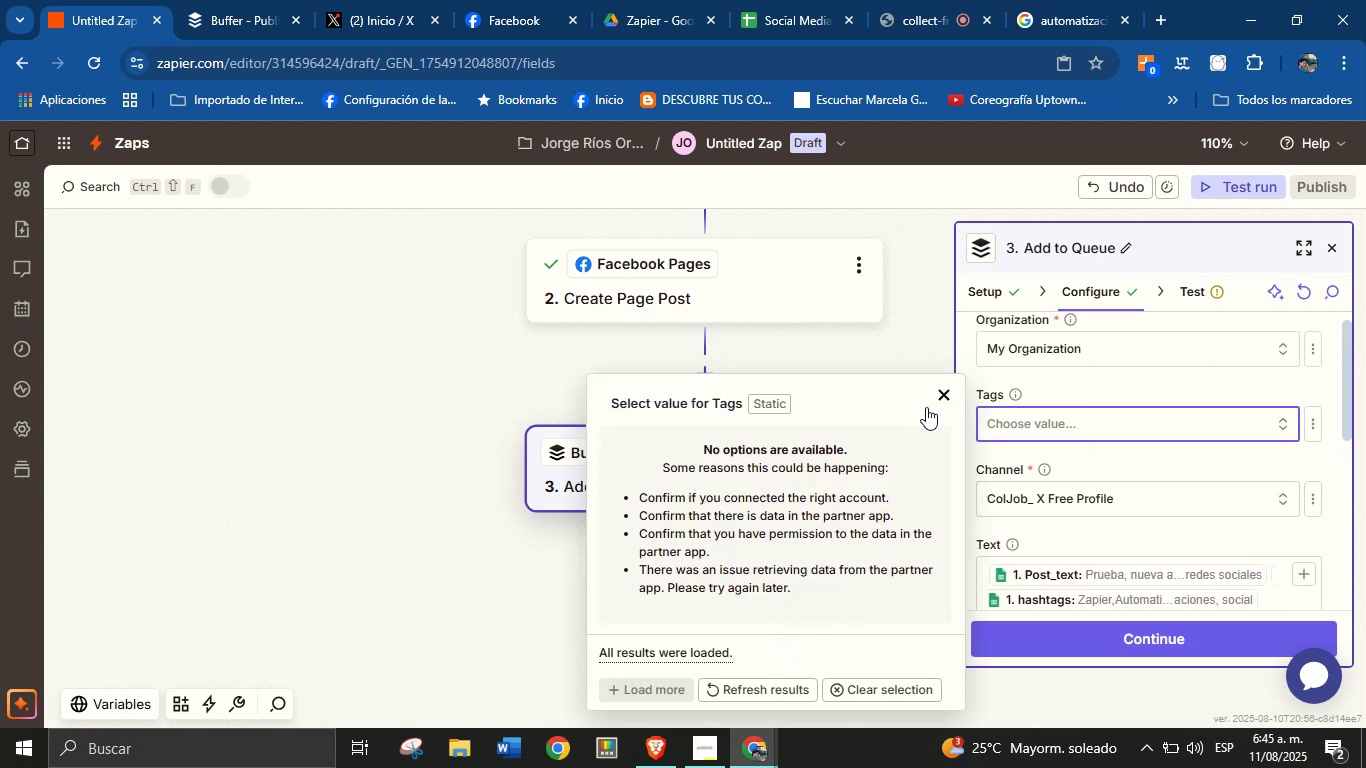 
left_click([940, 397])
 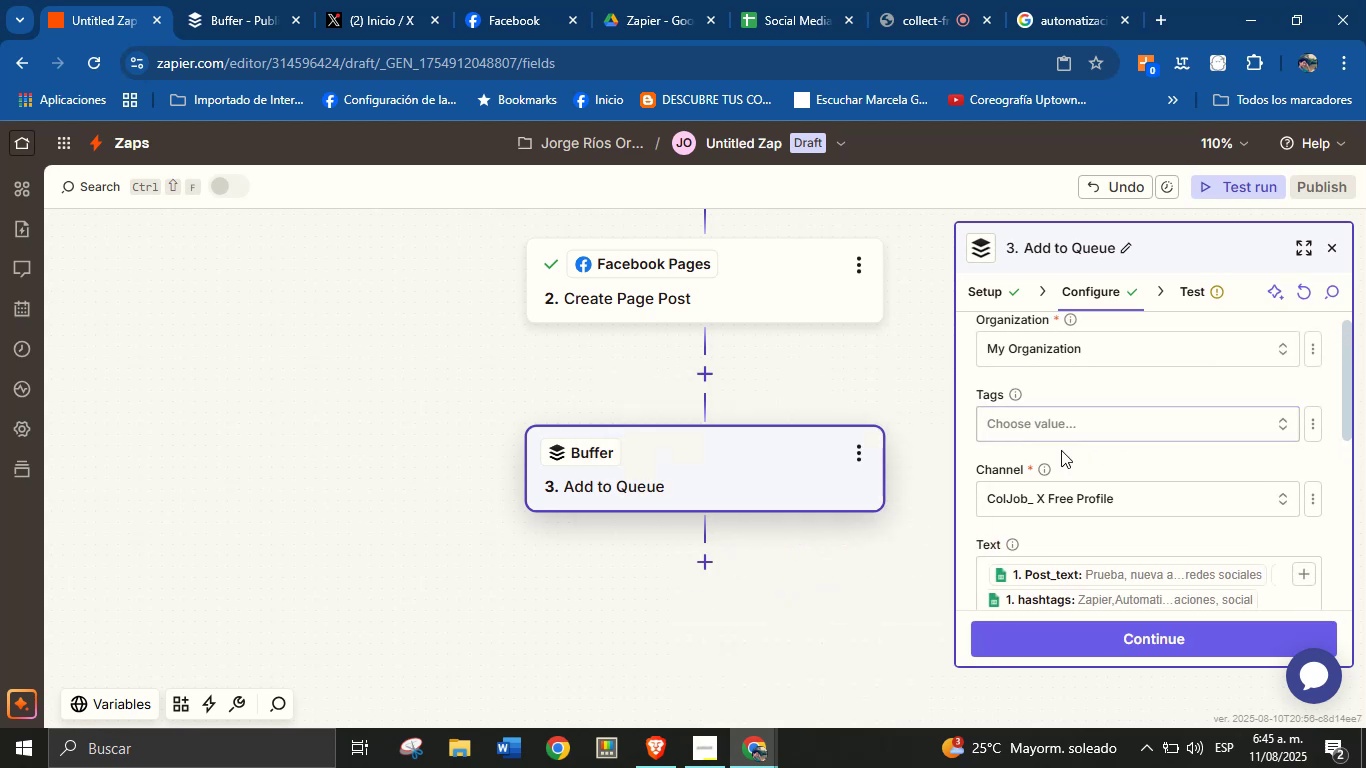 
scroll: coordinate [1191, 524], scroll_direction: down, amount: 9.0
 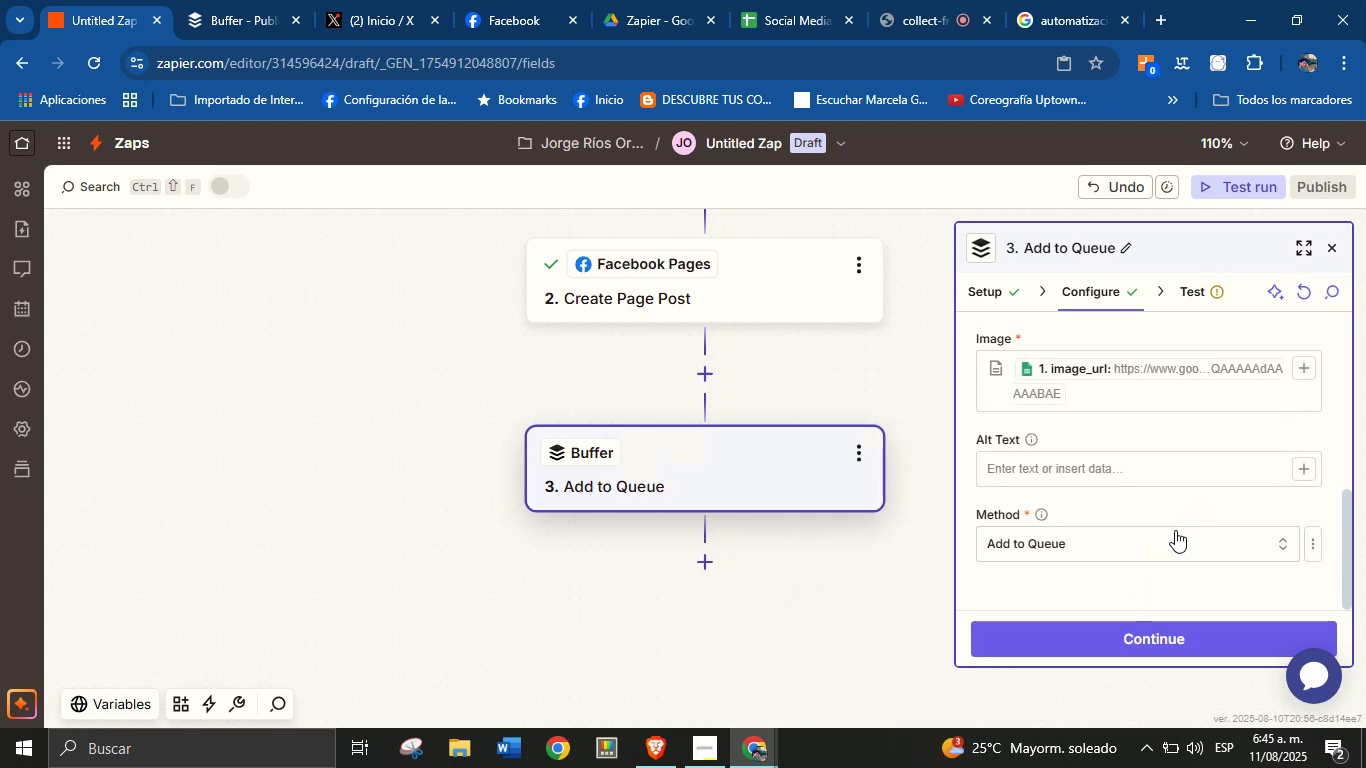 
left_click([1162, 632])
 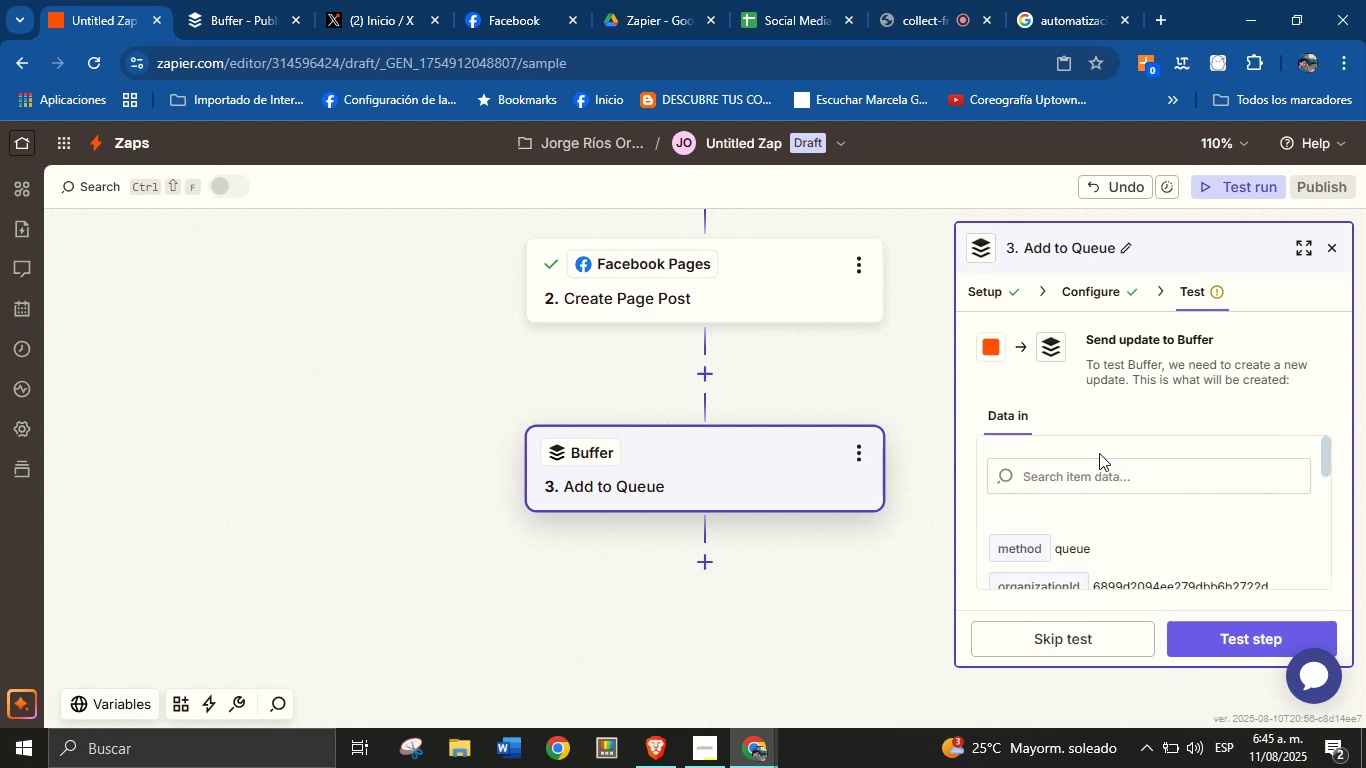 
scroll: coordinate [1140, 539], scroll_direction: down, amount: 7.0
 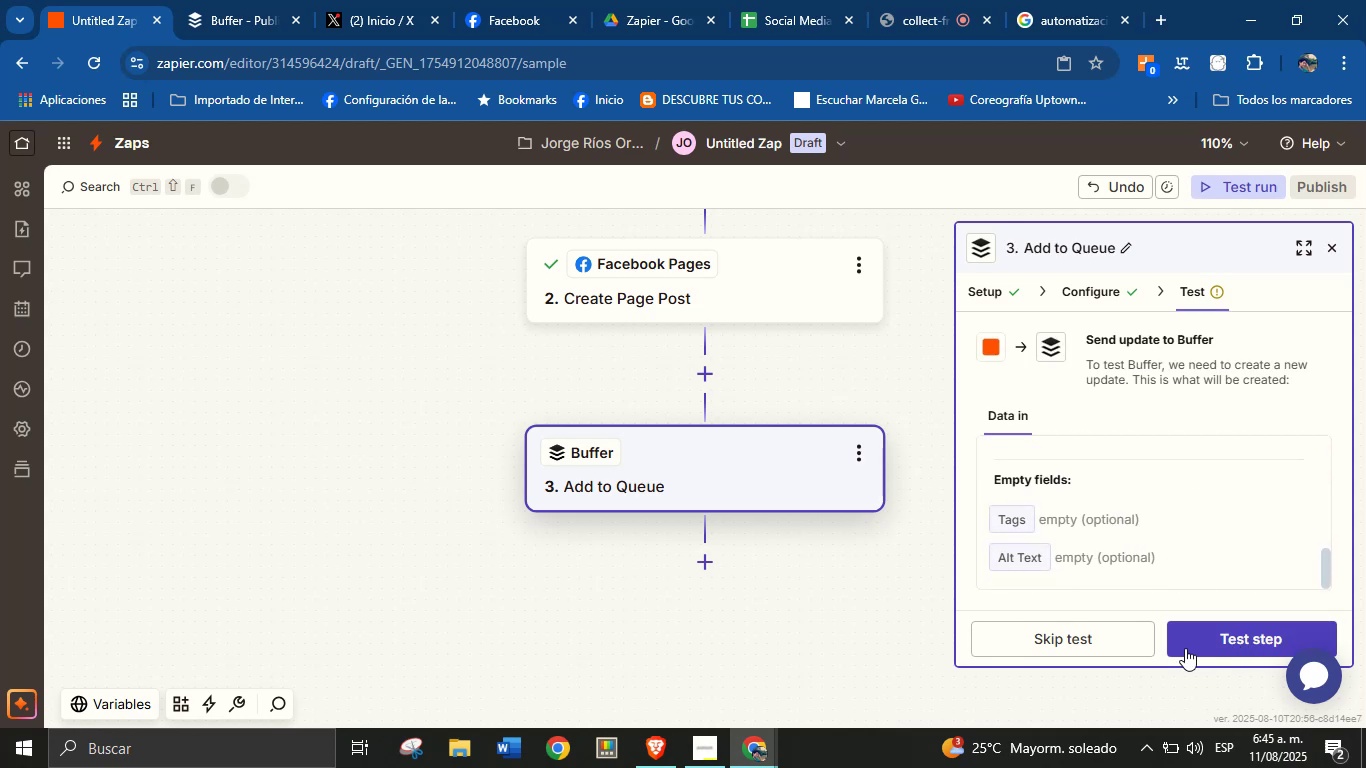 
left_click([1215, 646])
 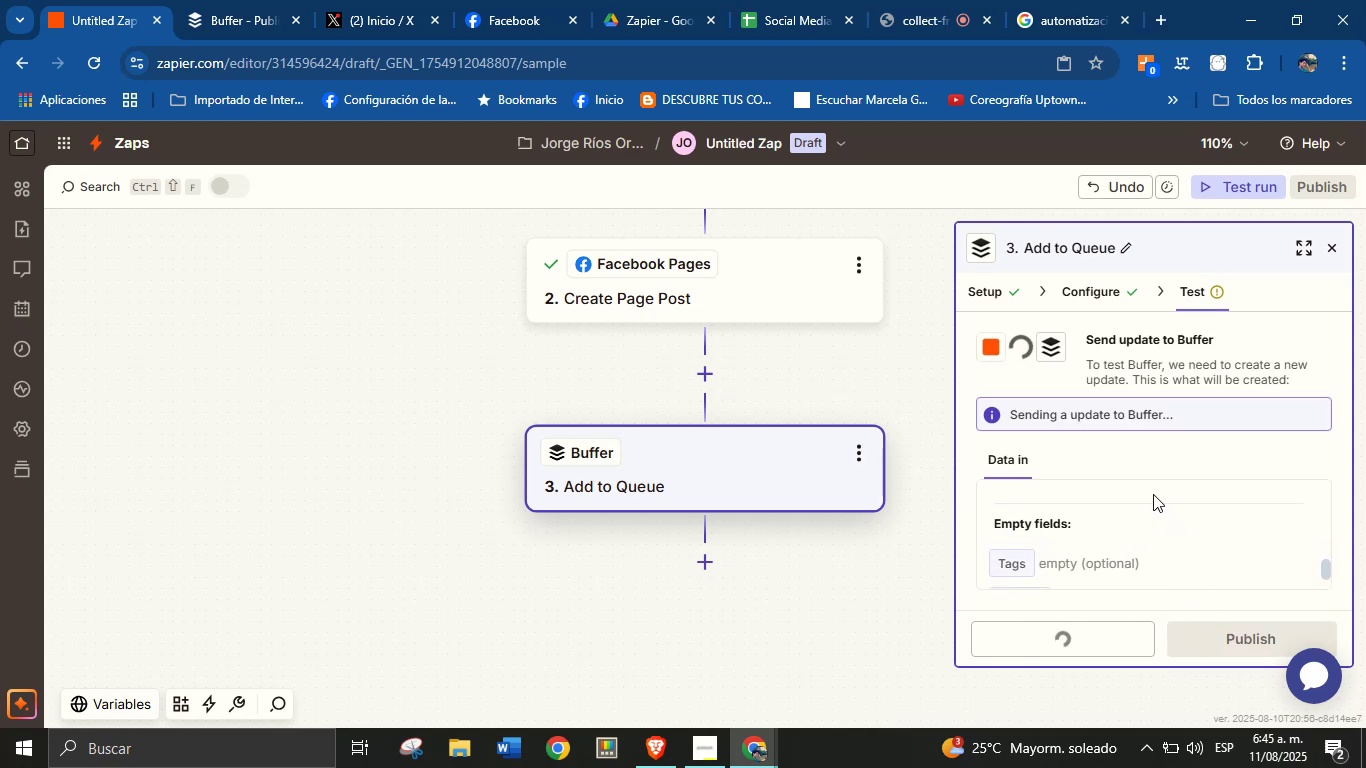 
mouse_move([1135, 474])
 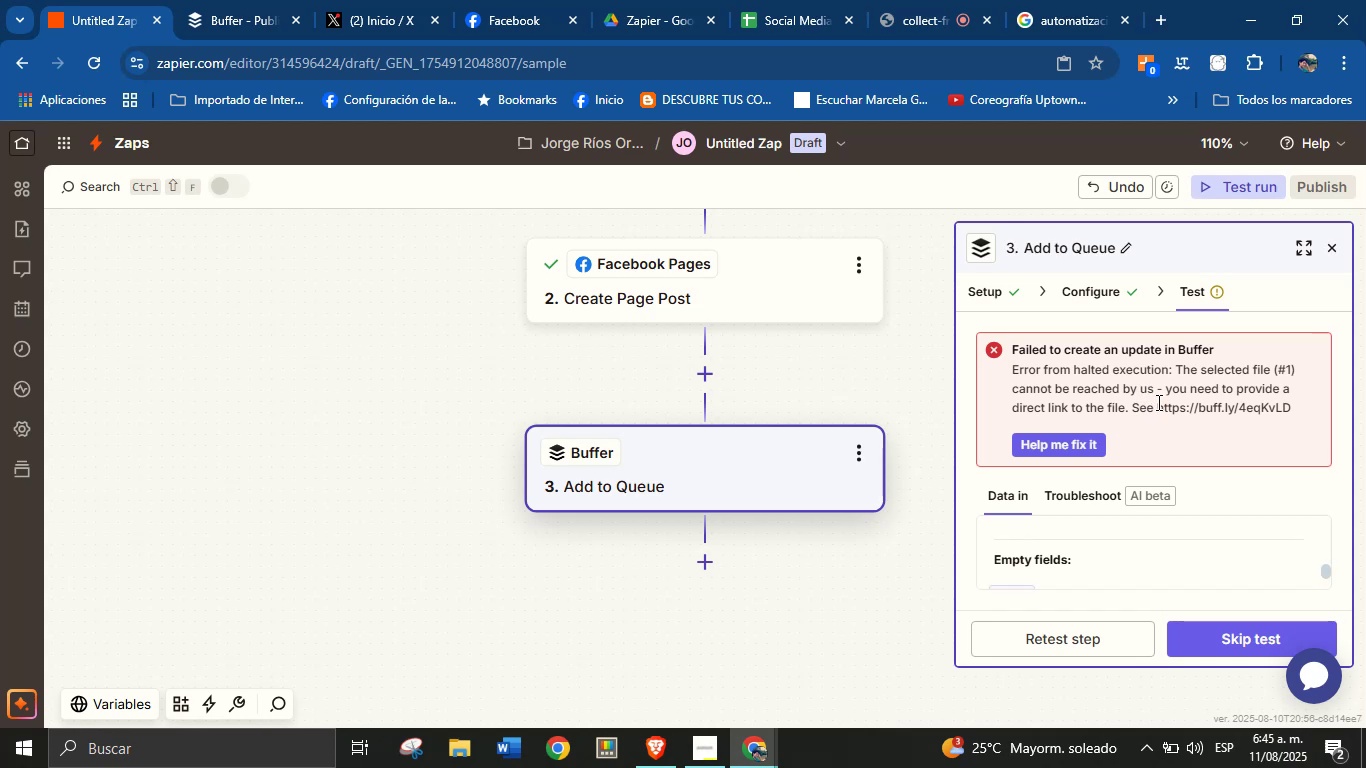 
wait(14.4)
 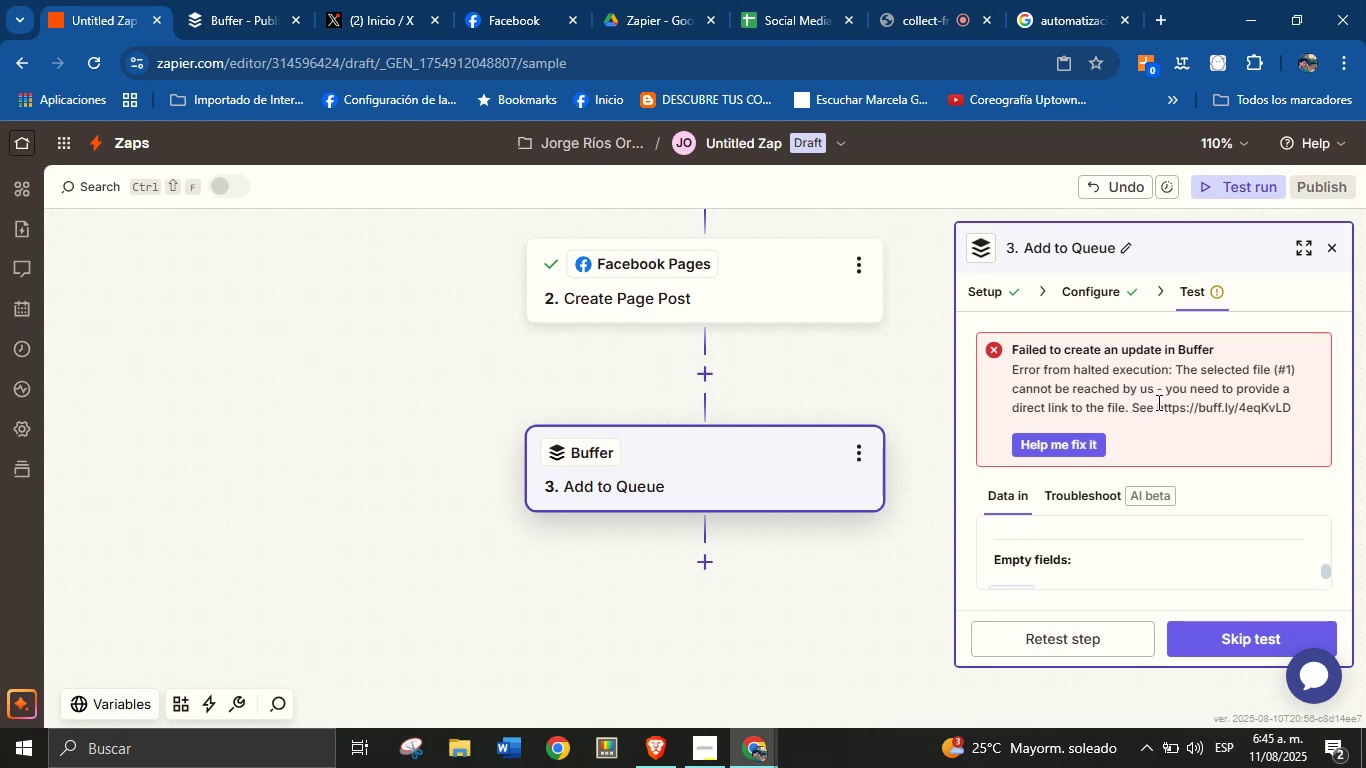 
left_click_drag(start_coordinate=[1154, 412], to_coordinate=[1290, 413])
 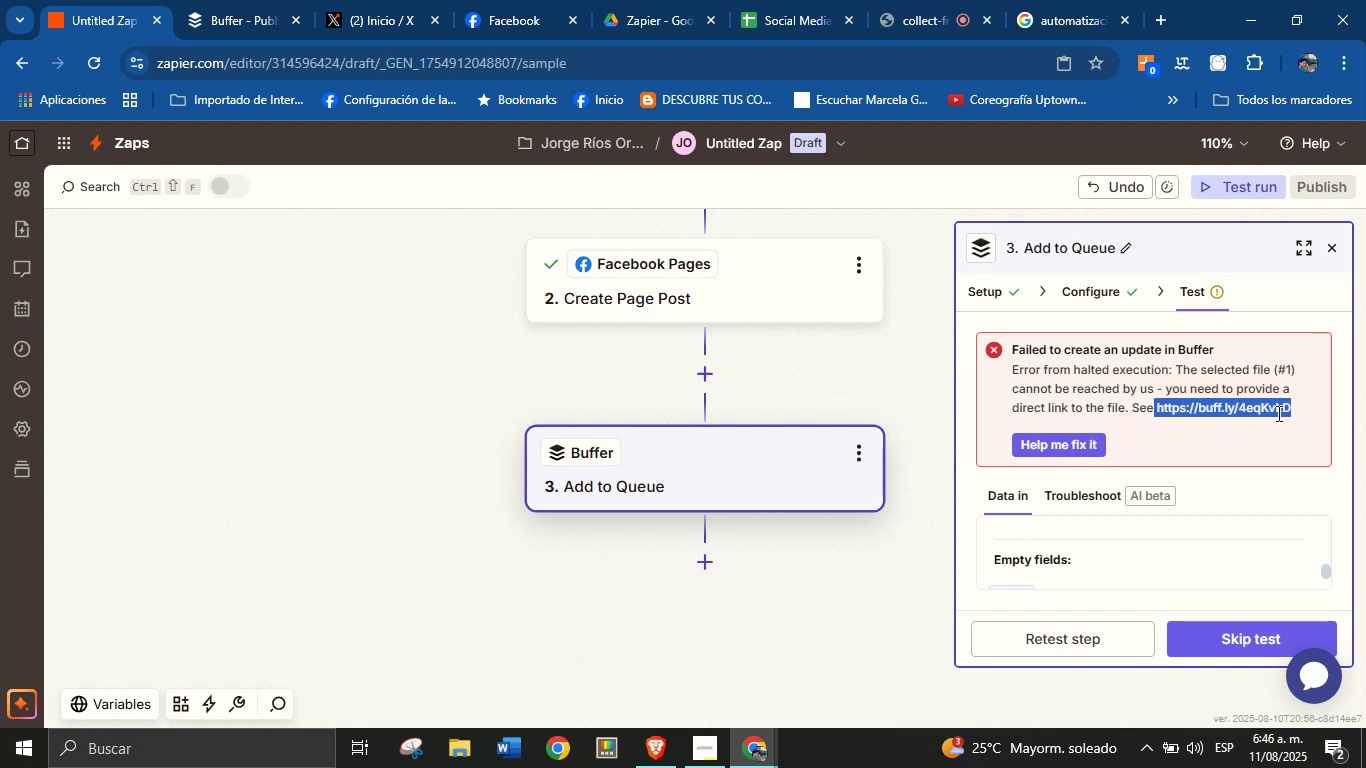 
left_click_drag(start_coordinate=[1261, 413], to_coordinate=[1172, 0])
 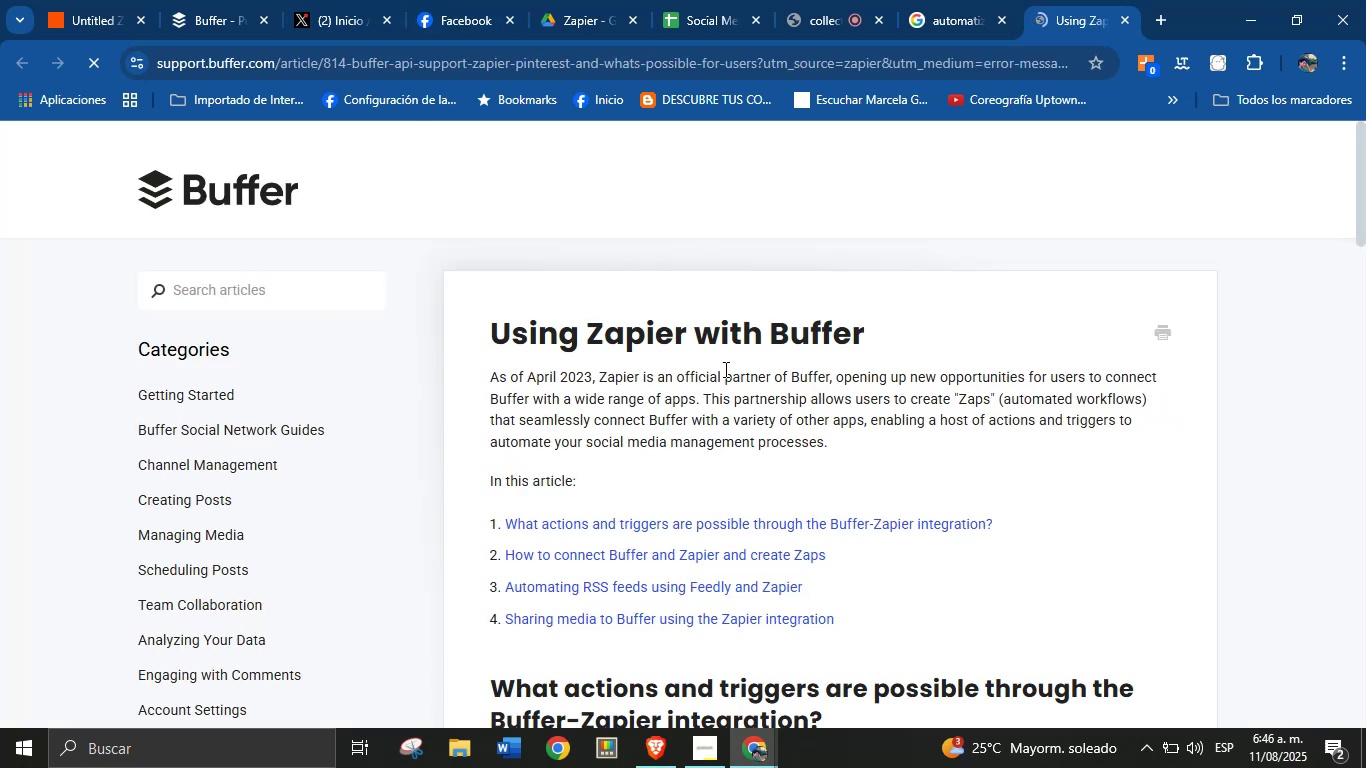 
wait(6.16)
 